 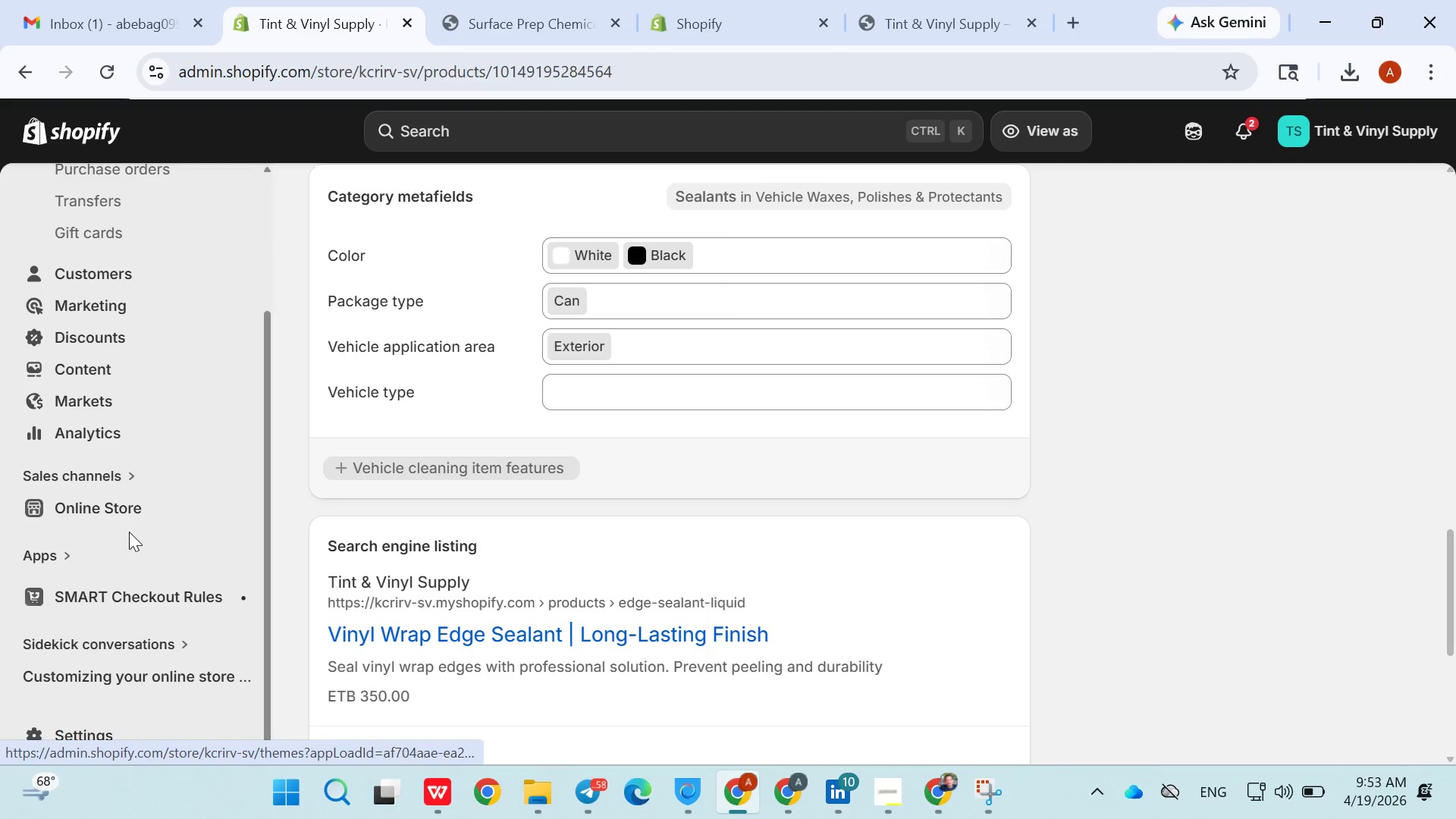 
left_click([115, 514])
 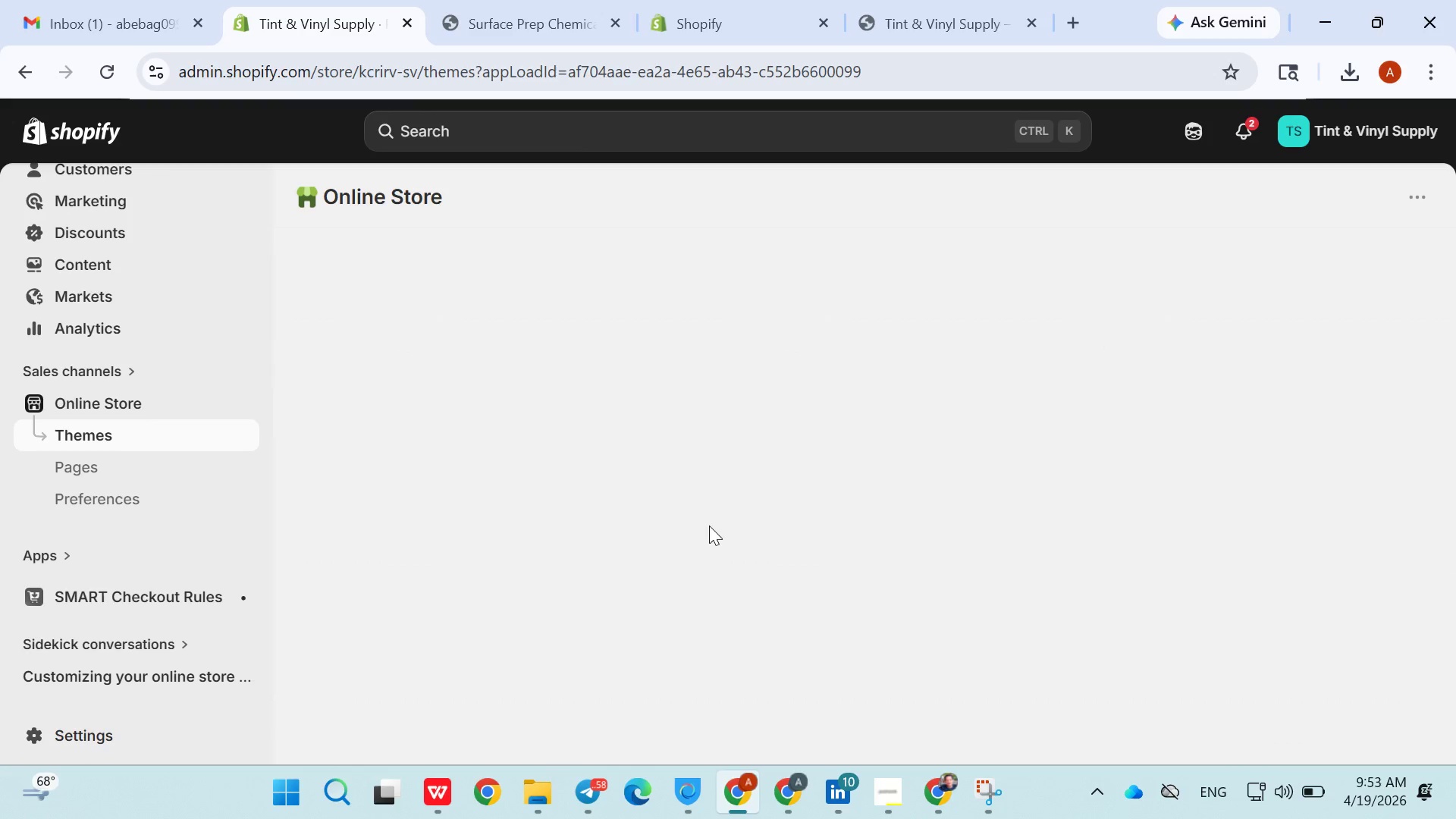 
wait(9.78)
 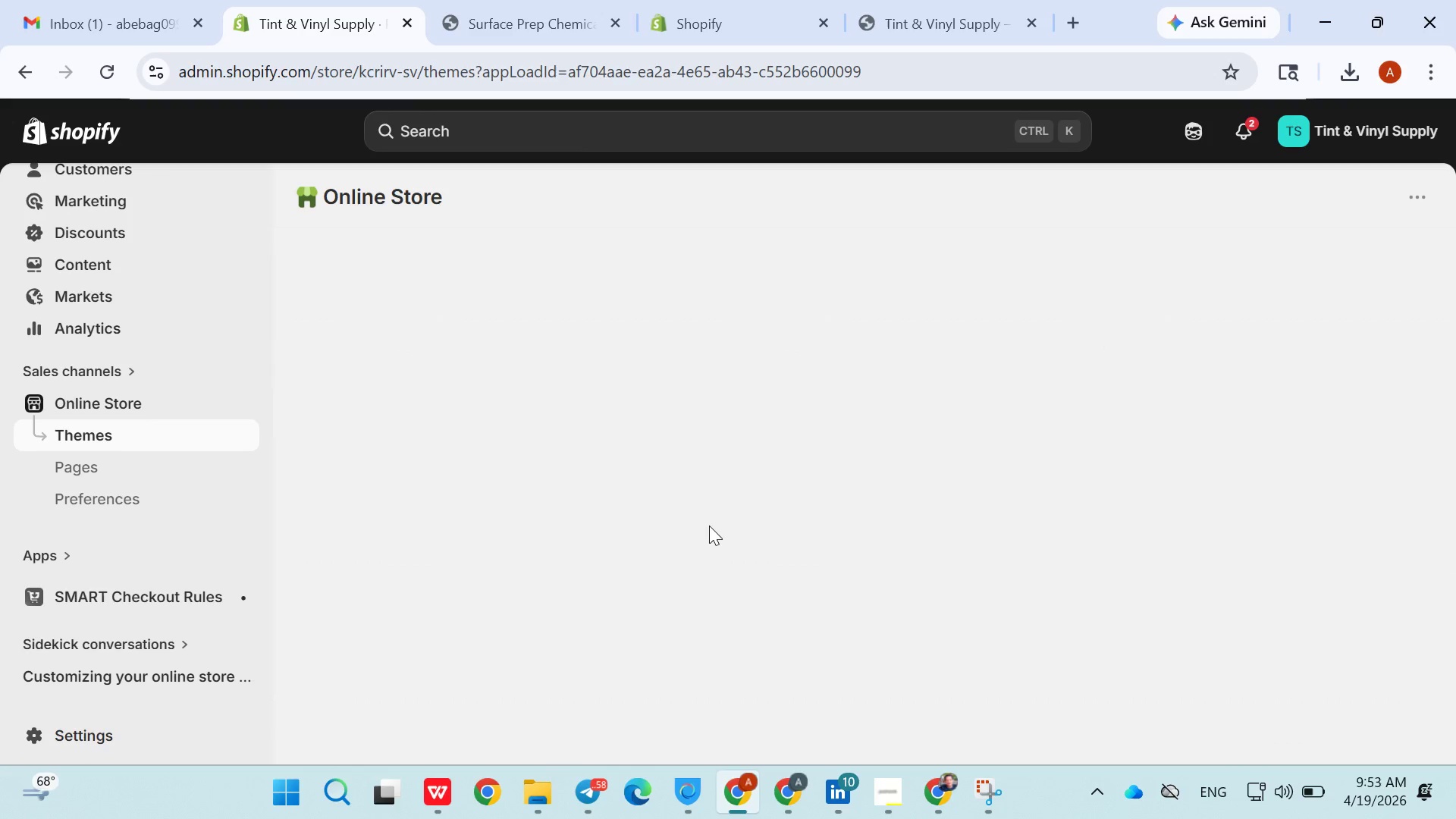 
scroll: coordinate [618, 439], scroll_direction: down, amount: 4.0
 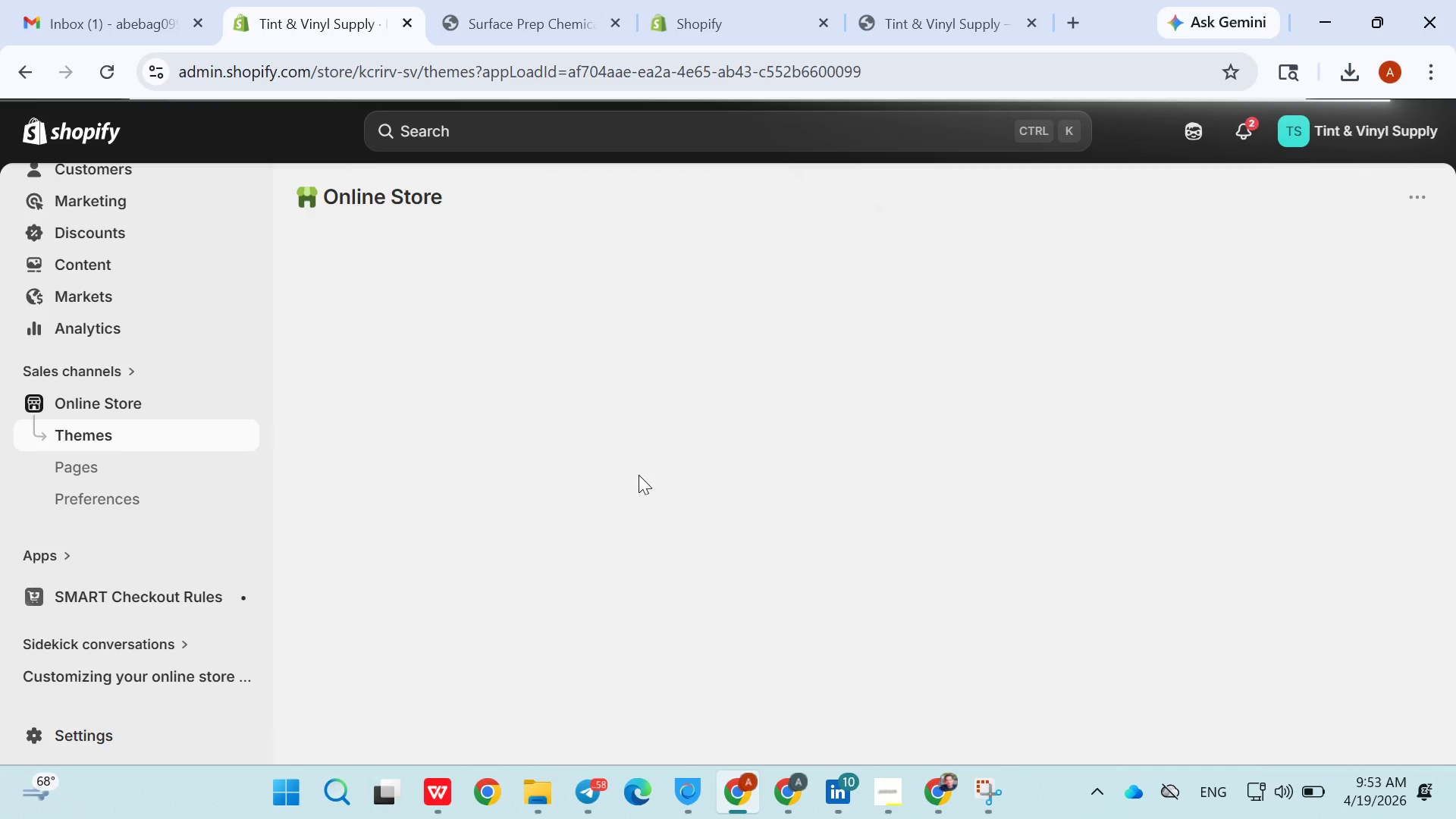 
wait(5.09)
 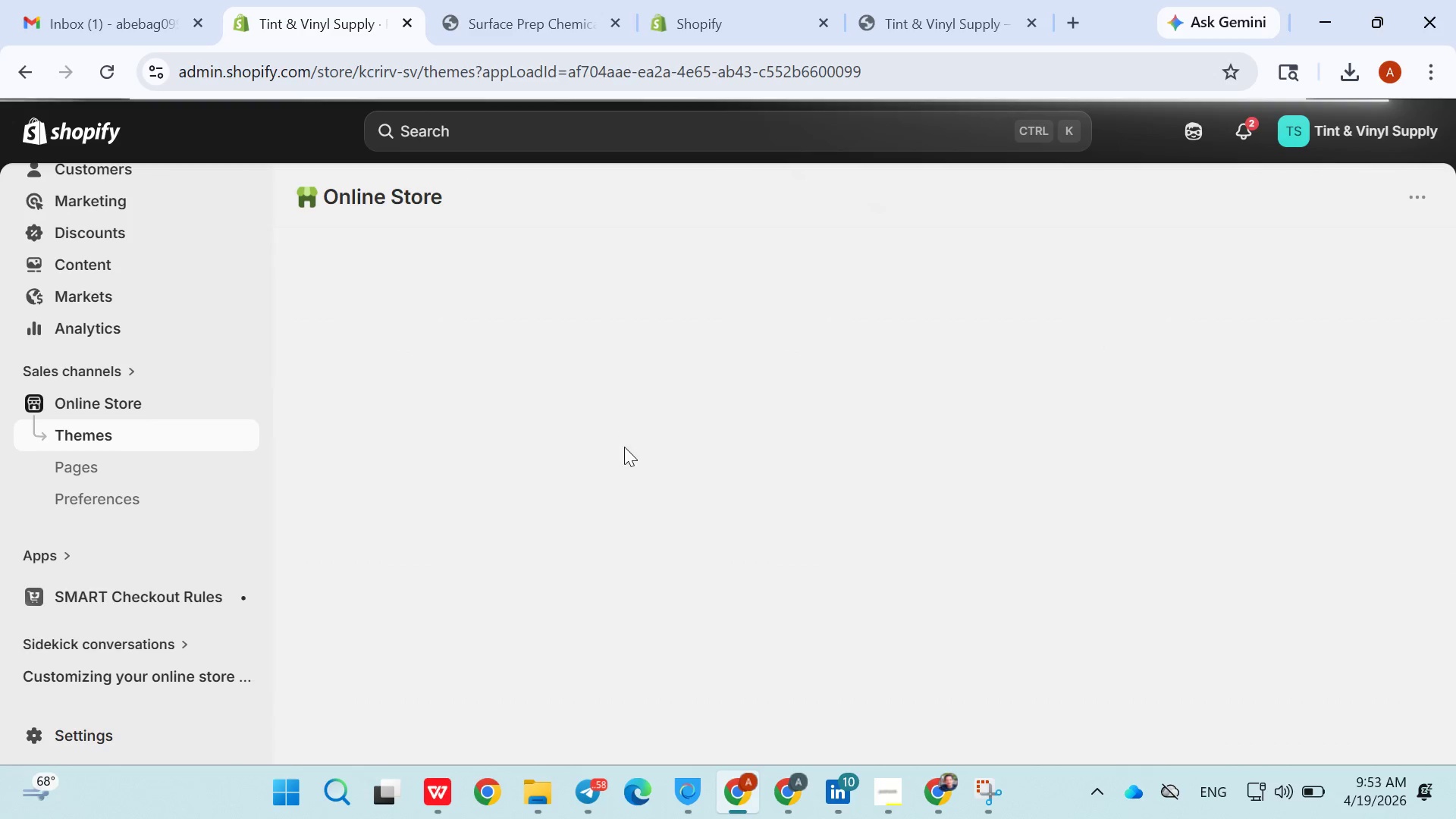 
scroll: coordinate [541, 460], scroll_direction: up, amount: 2.0
 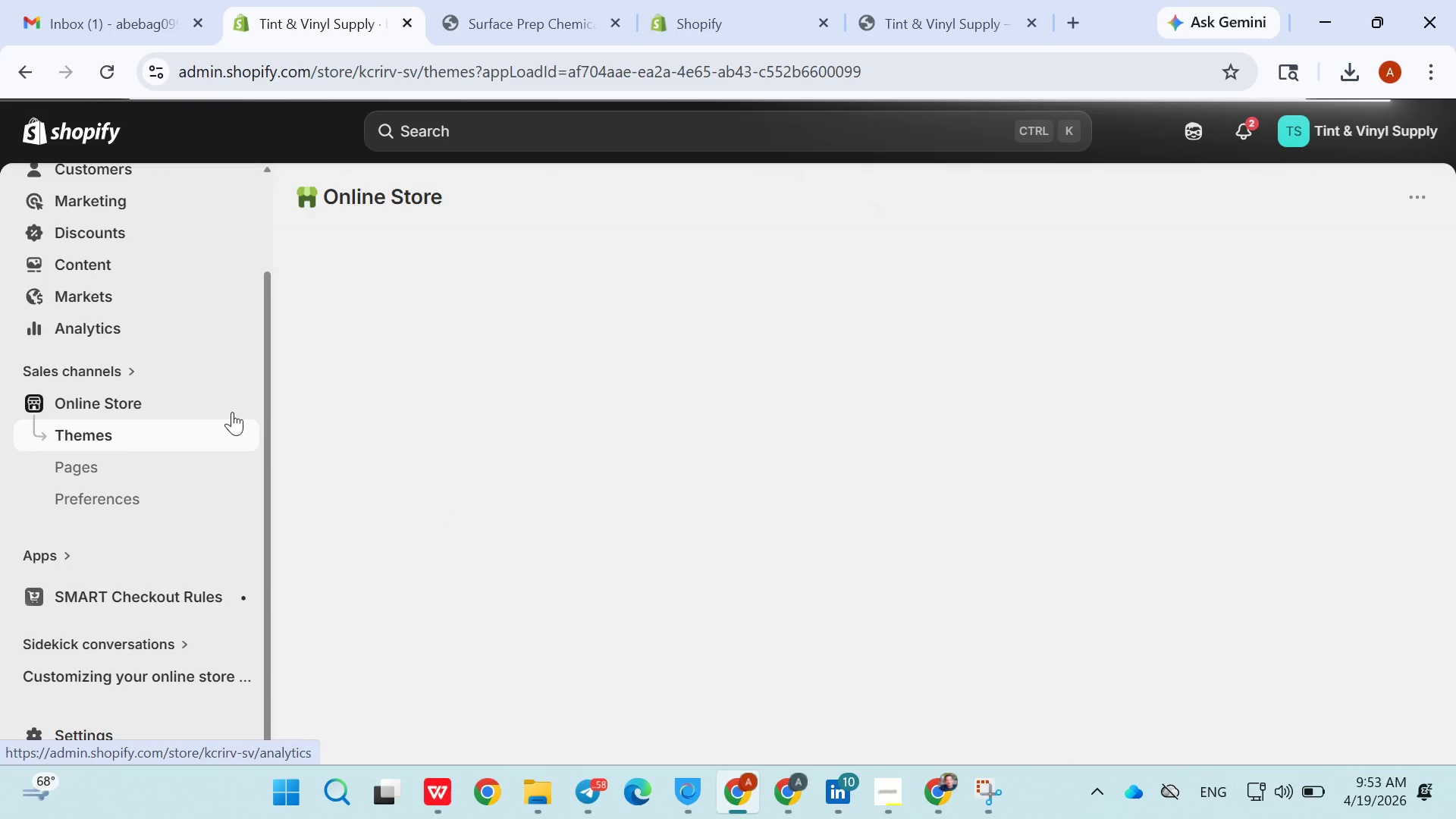 
scroll: coordinate [559, 467], scroll_direction: down, amount: 2.0
 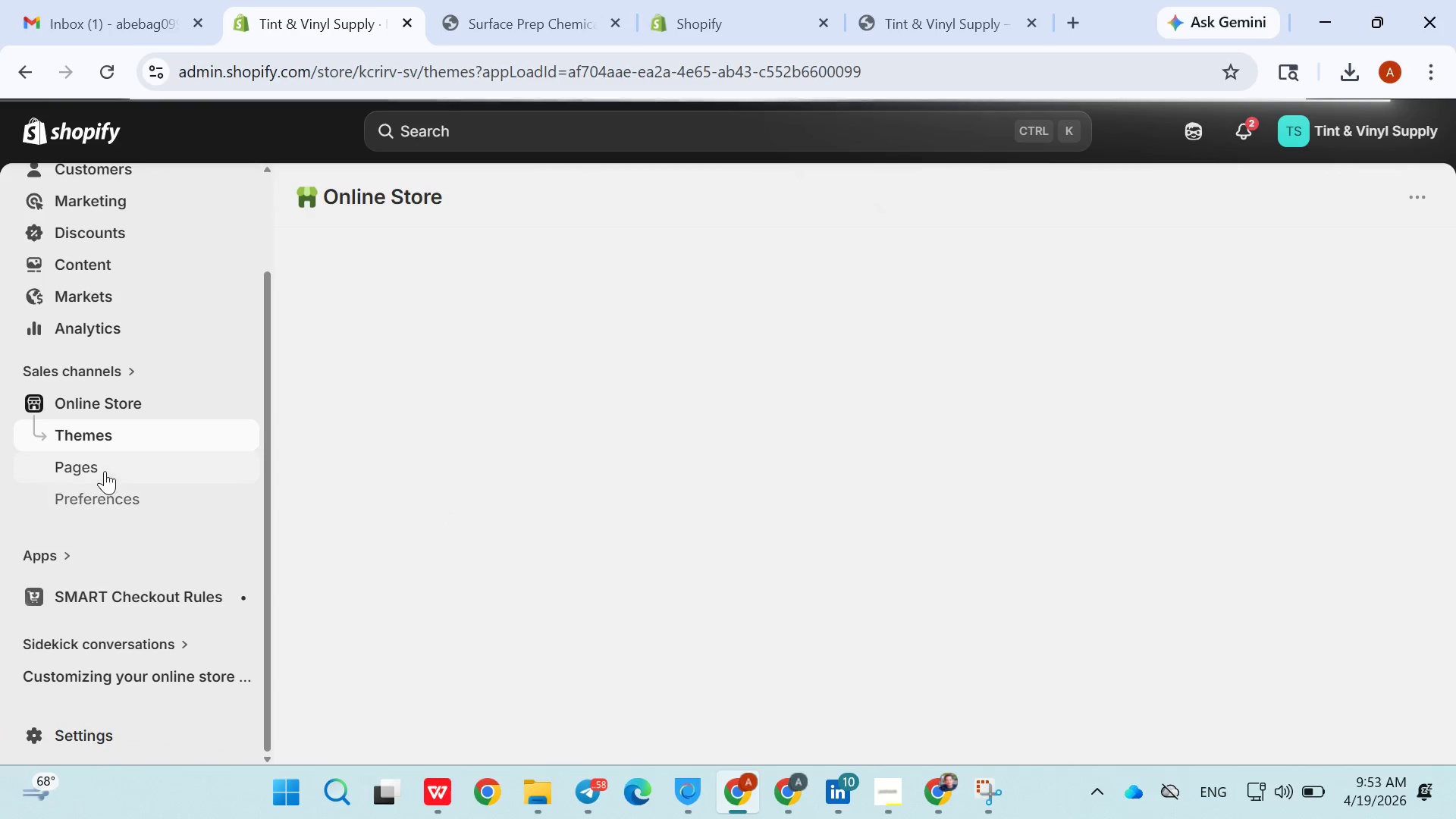 
left_click([105, 471])
 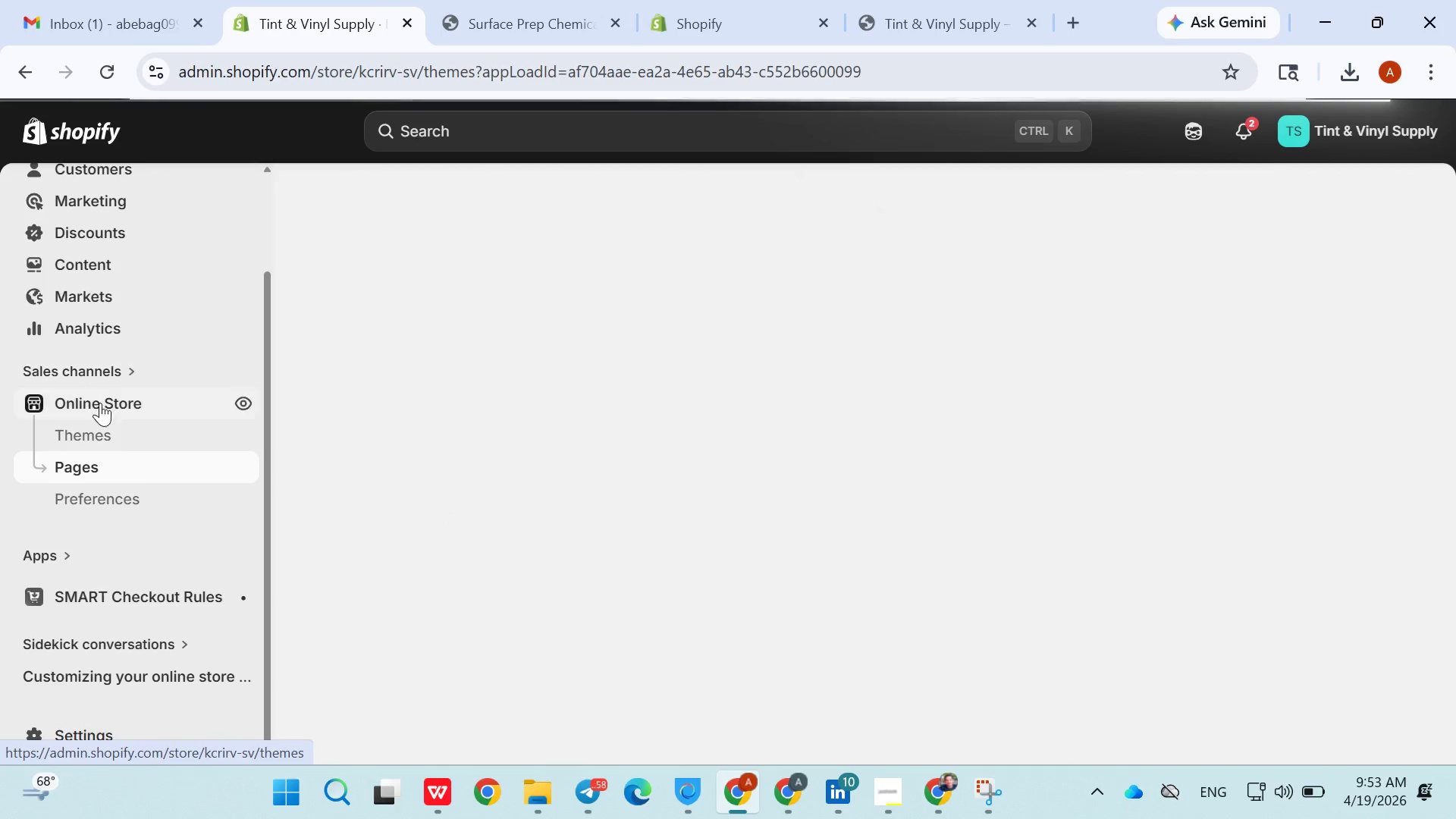 
left_click([94, 425])
 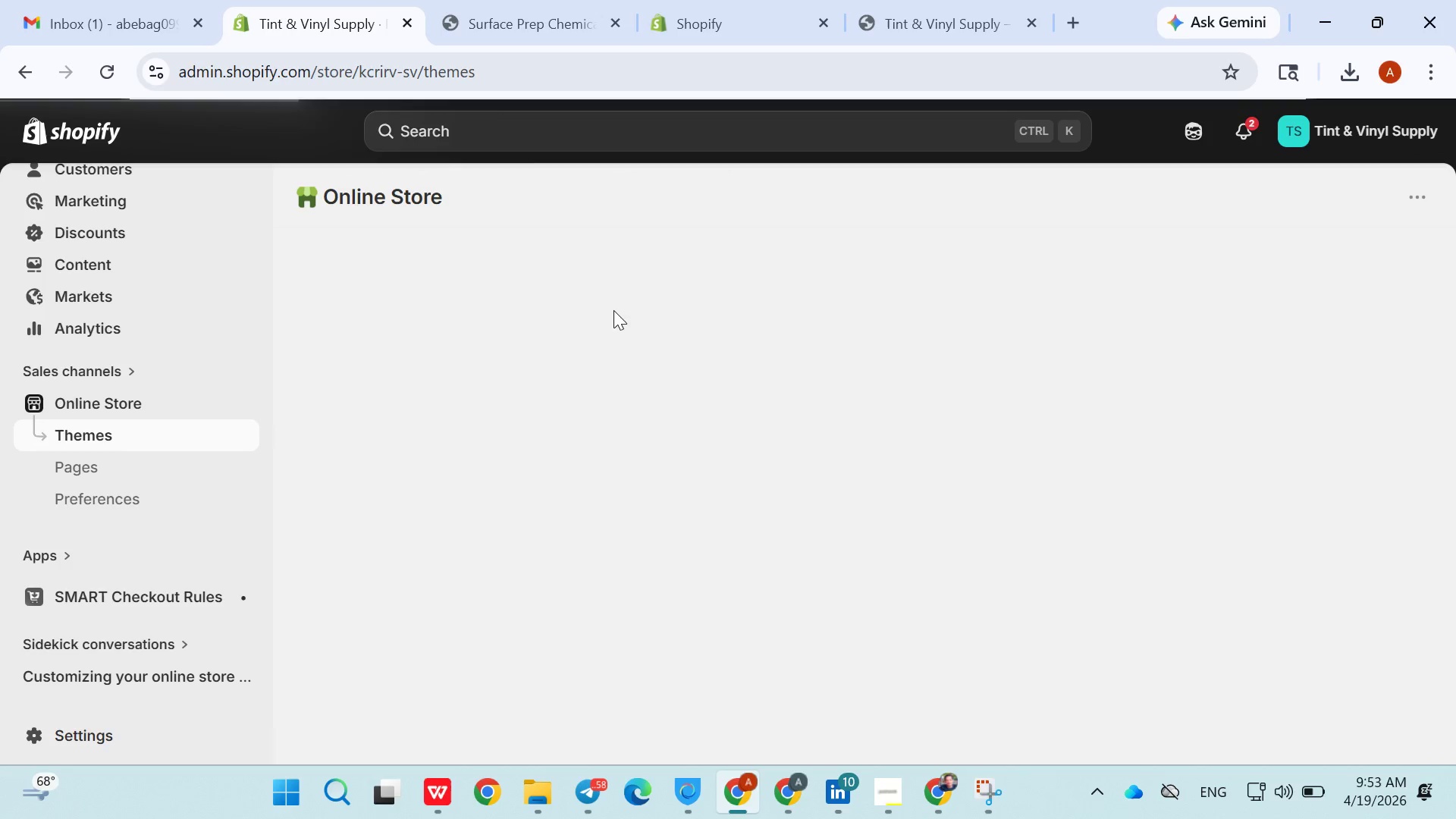 
scroll: coordinate [165, 321], scroll_direction: up, amount: 5.0
 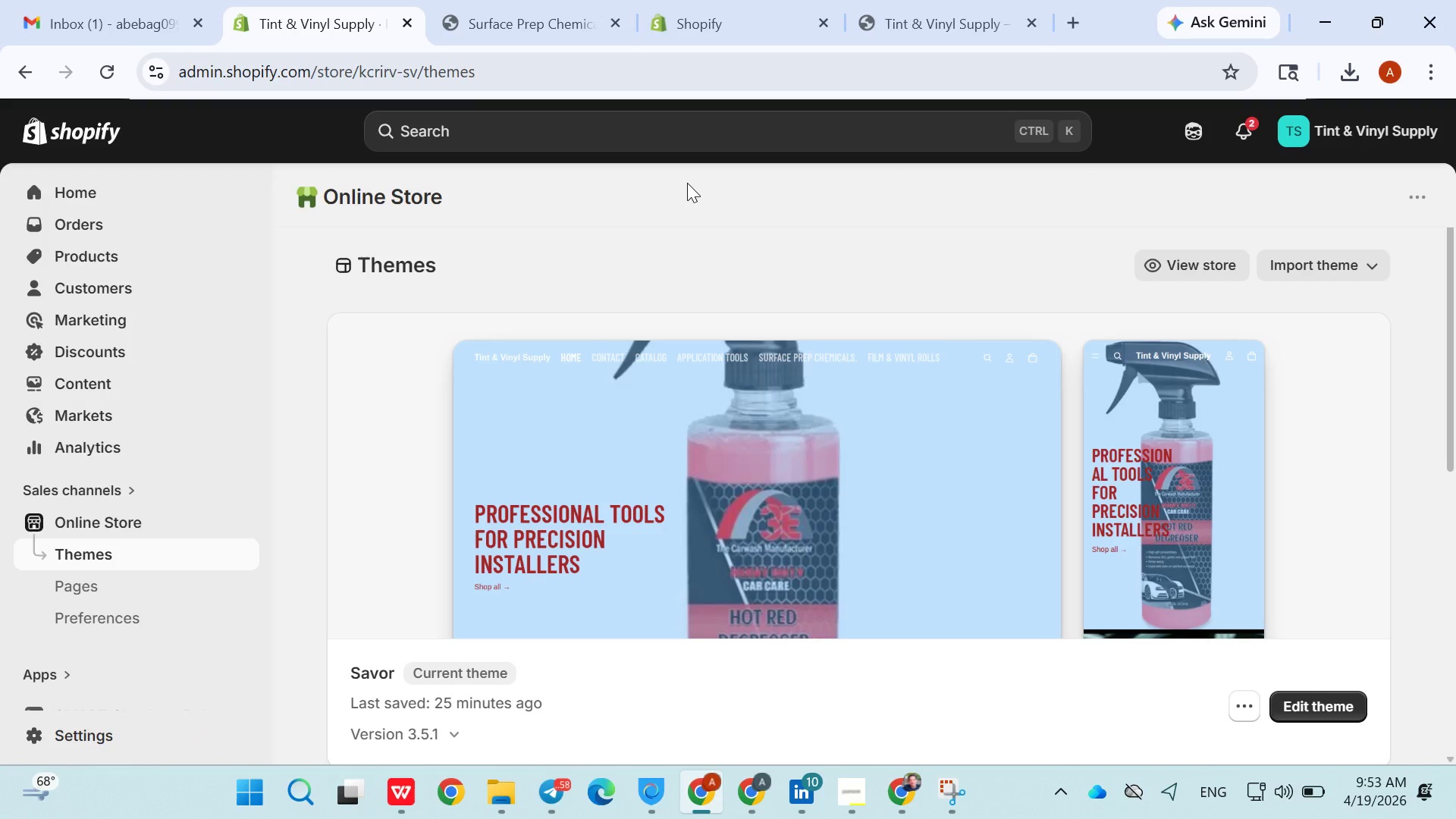 
wait(8.41)
 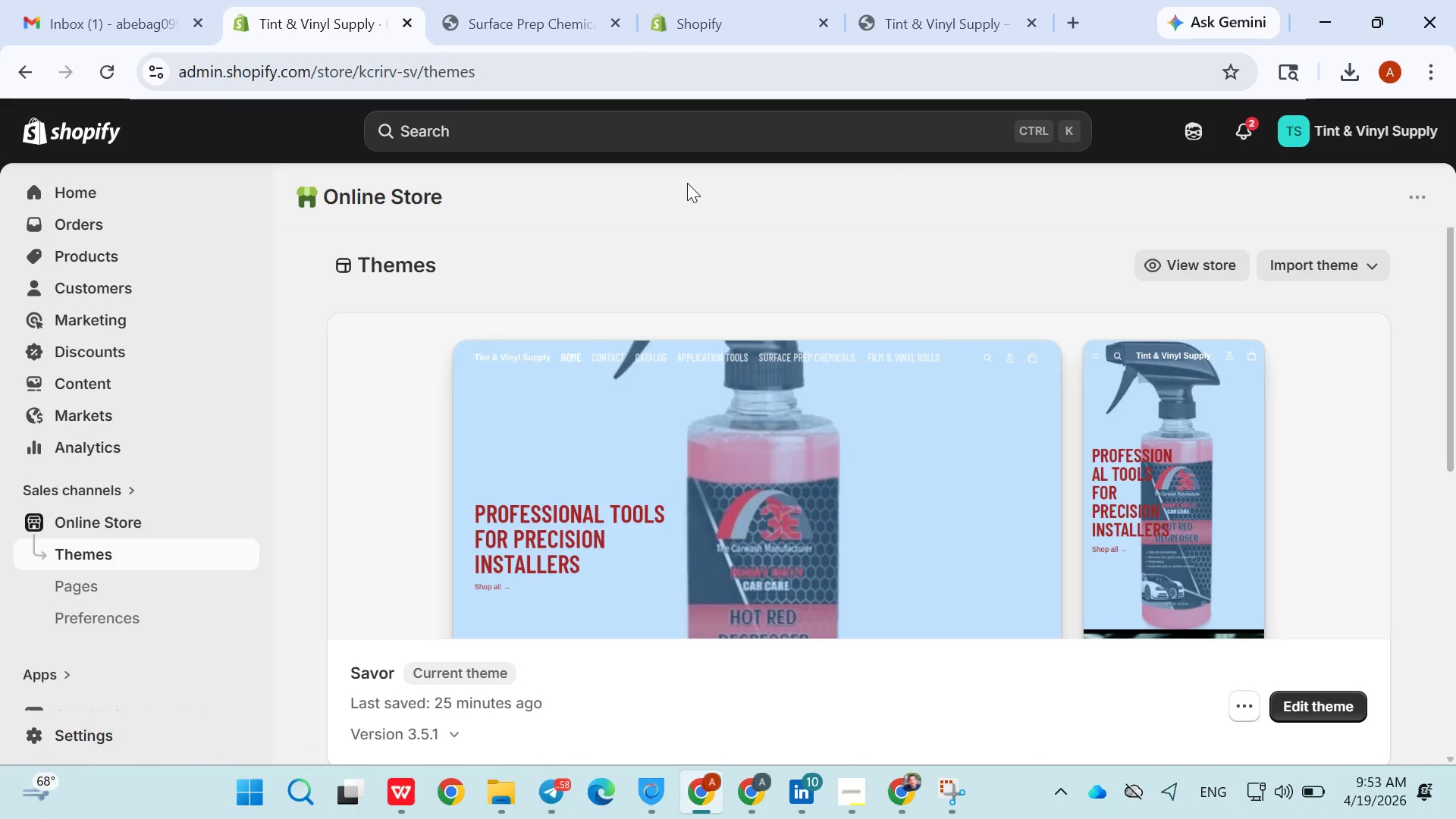 
scroll: coordinate [523, 482], scroll_direction: up, amount: 1.0
 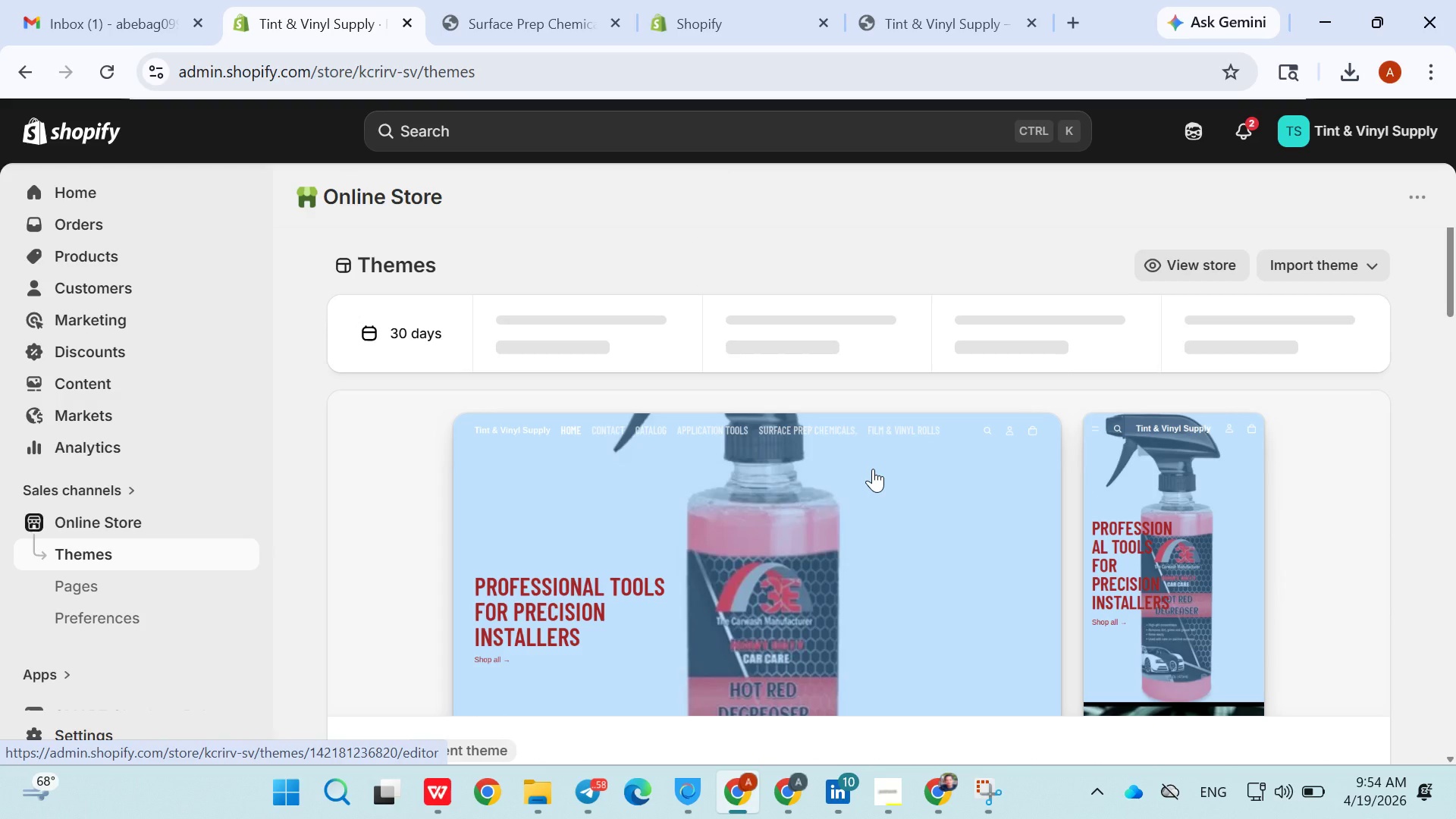 
scroll: coordinate [968, 500], scroll_direction: none, amount: 0.0
 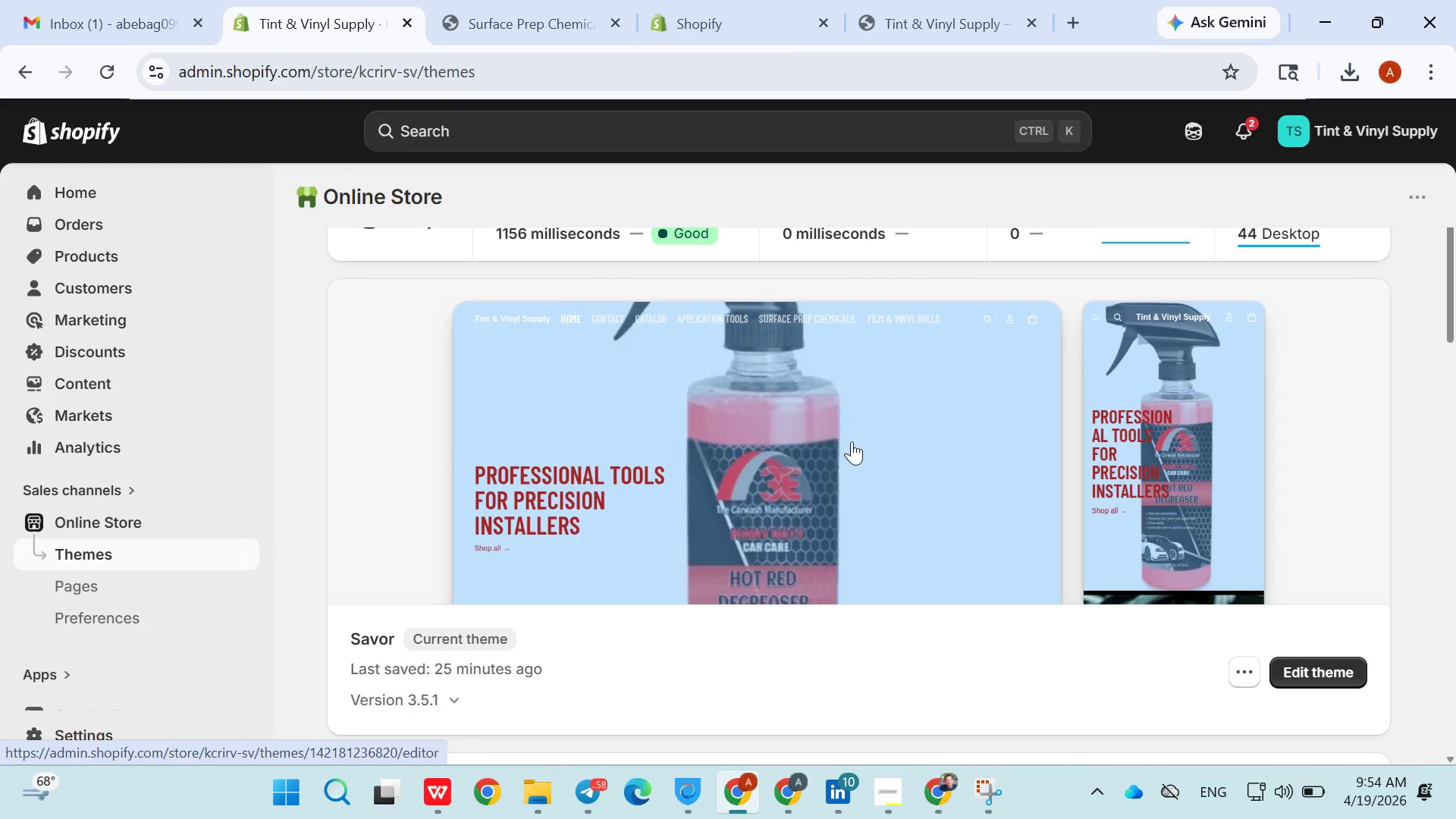 
left_click([750, 15])
 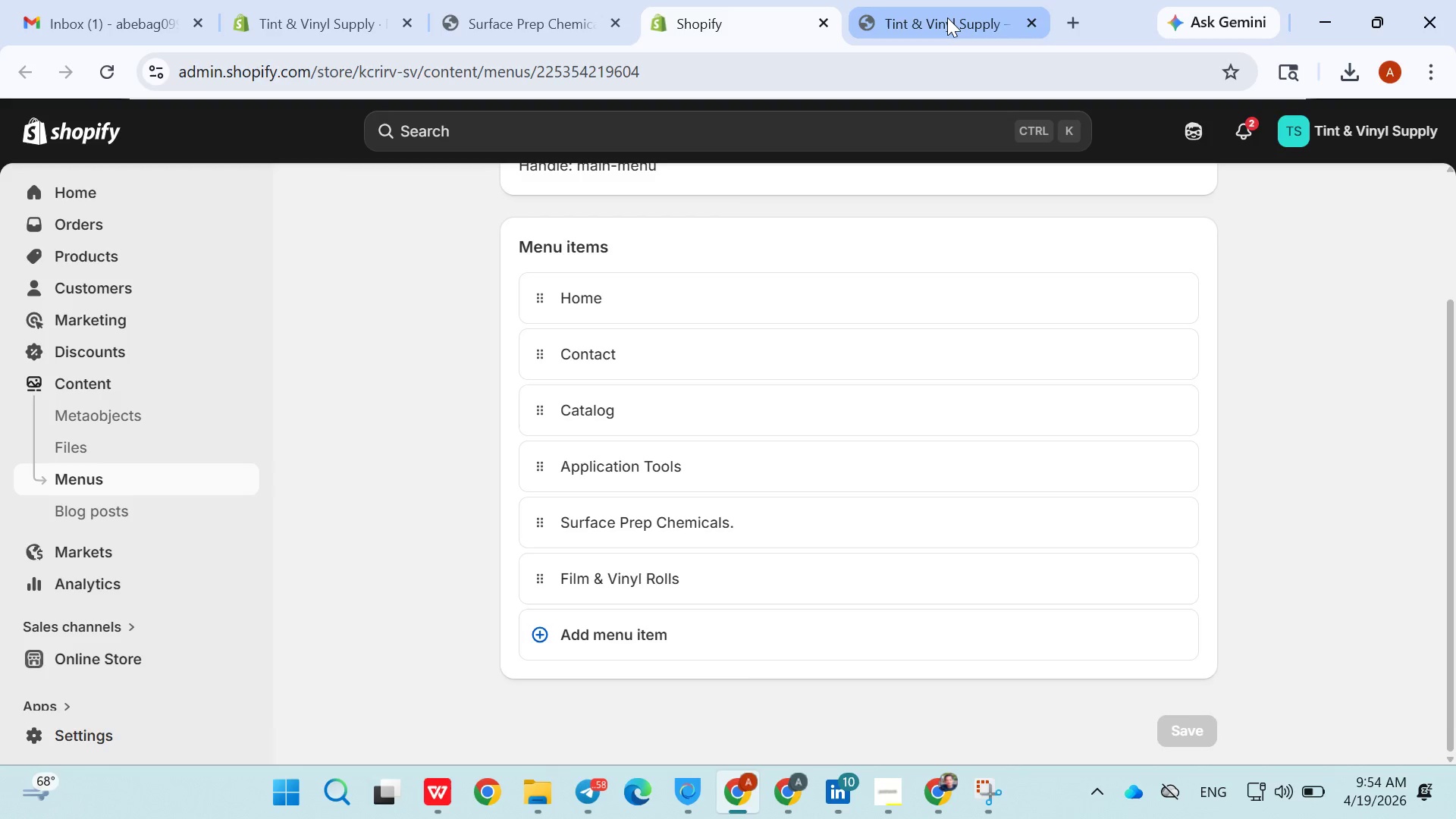 
left_click([947, 17])
 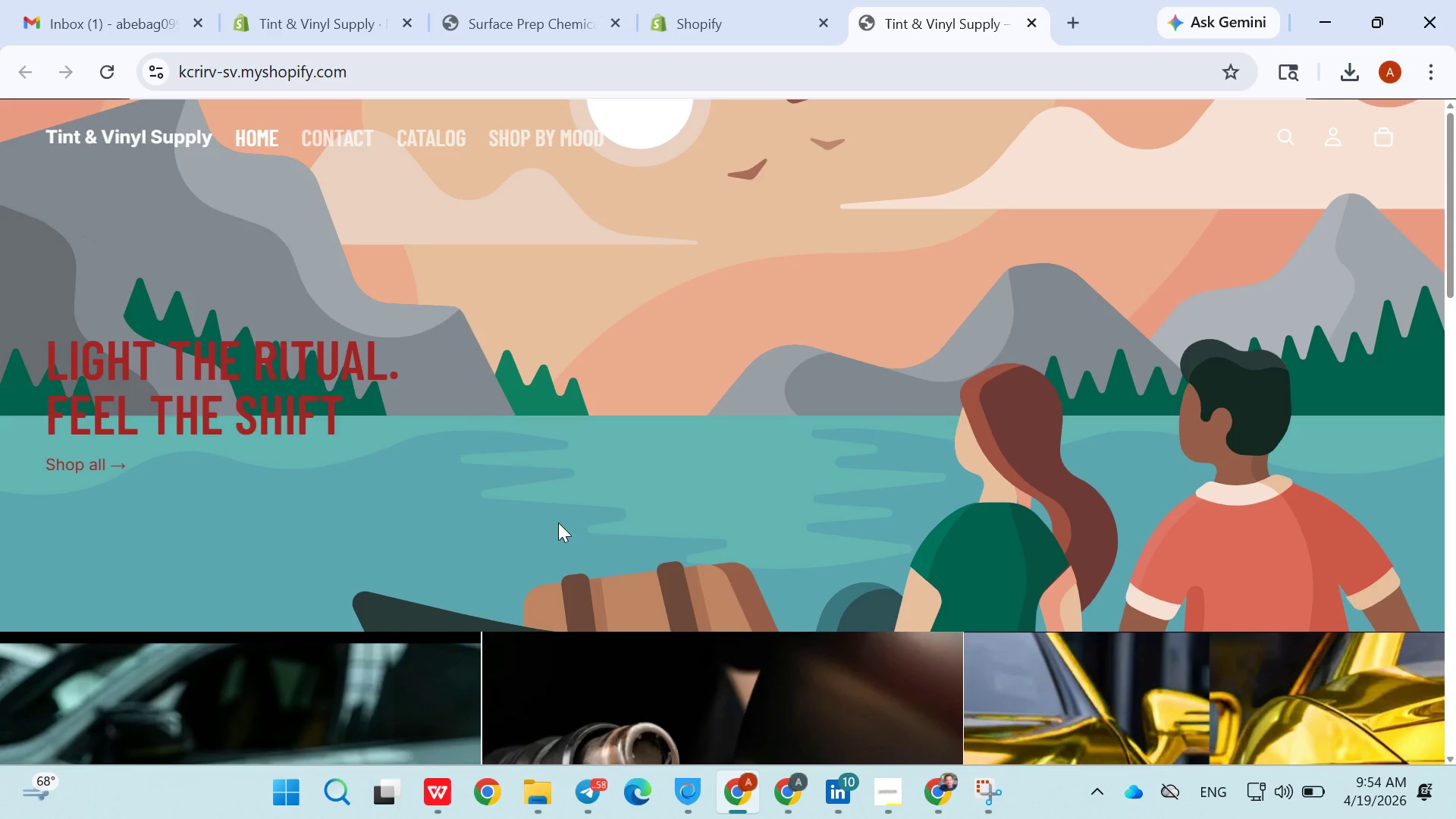 
scroll: coordinate [573, 422], scroll_direction: down, amount: 26.0
 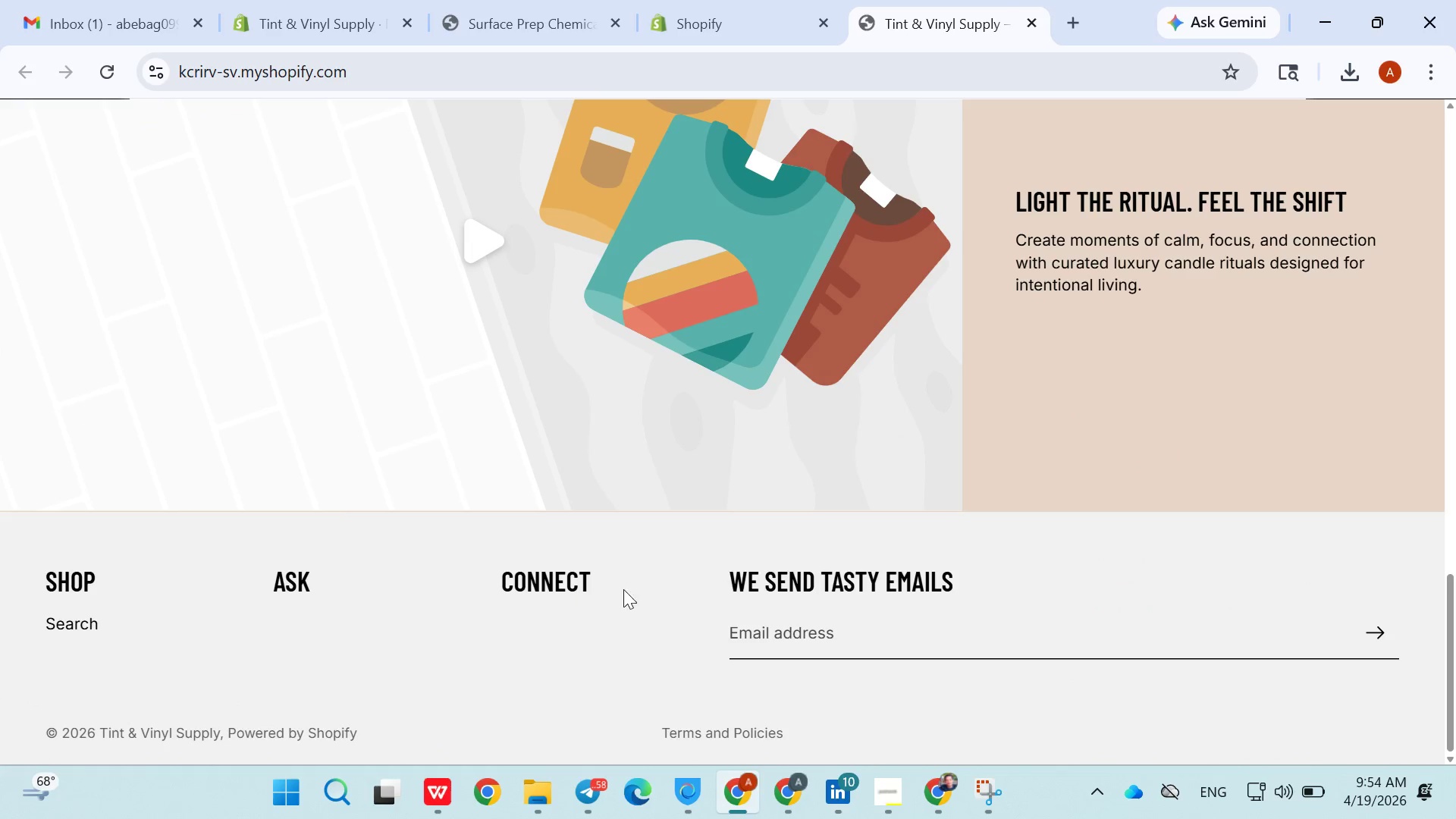 
scroll: coordinate [757, 557], scroll_direction: up, amount: 25.0
 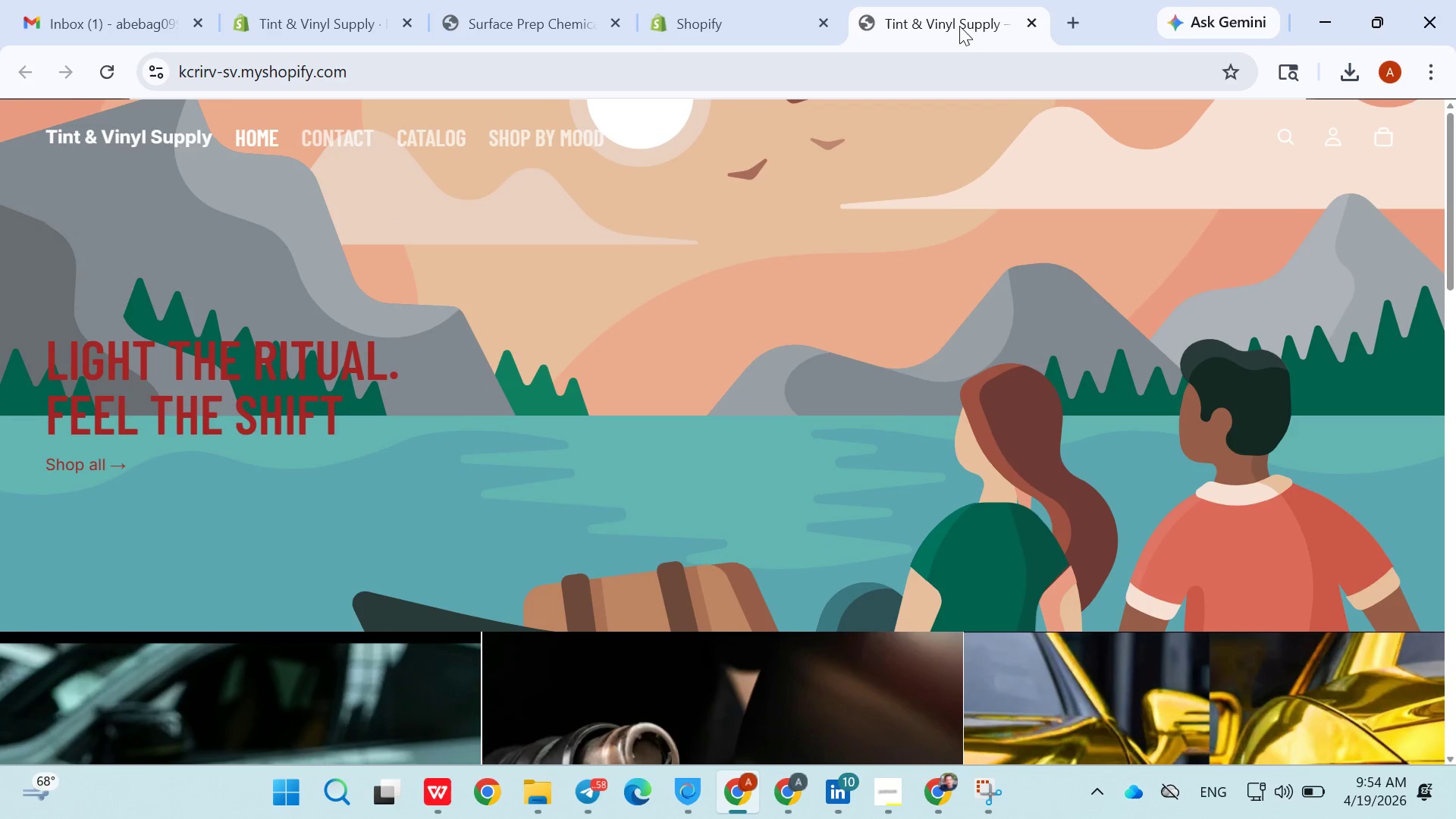 
left_click([1028, 21])
 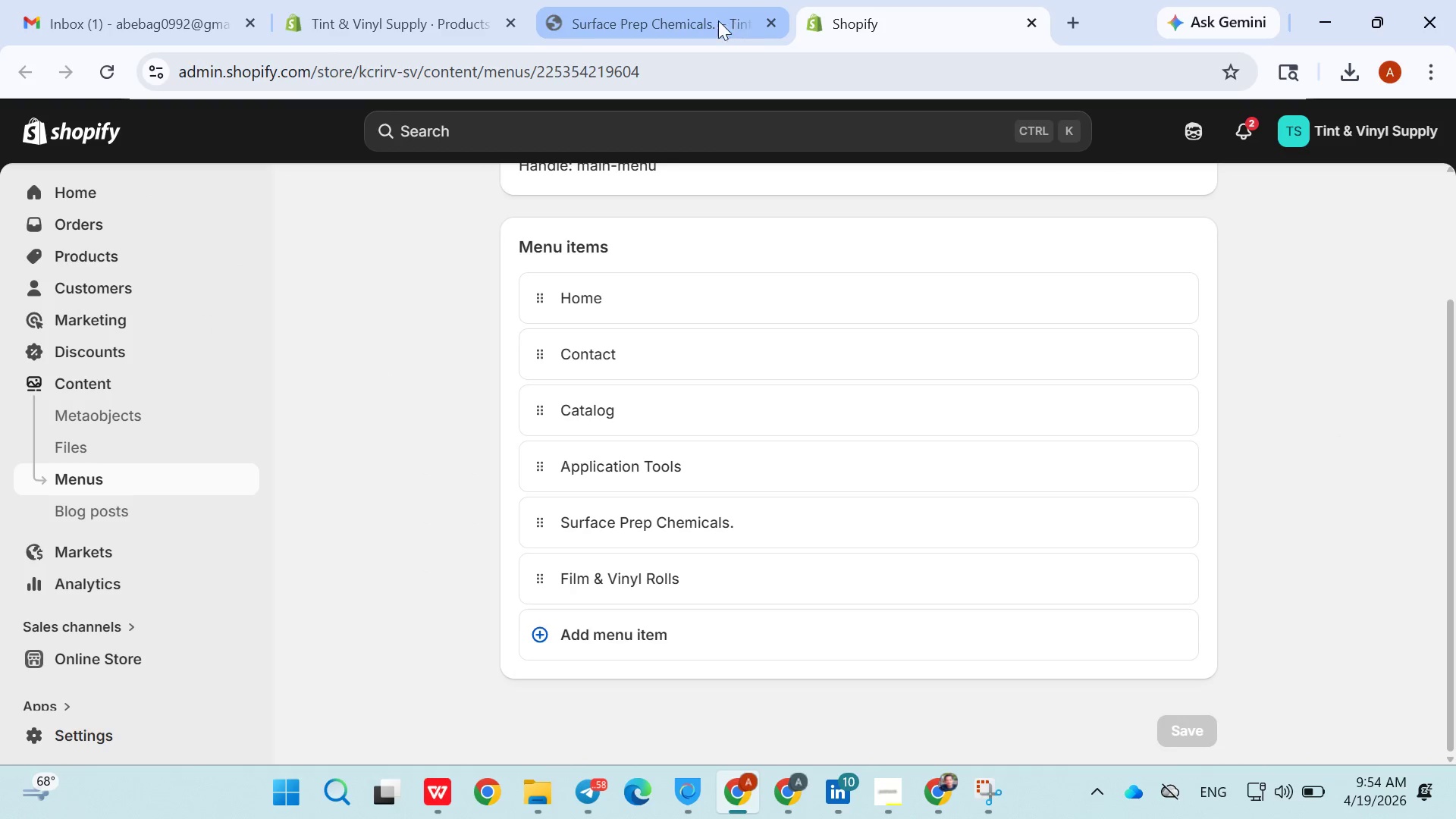 
left_click([685, 15])
 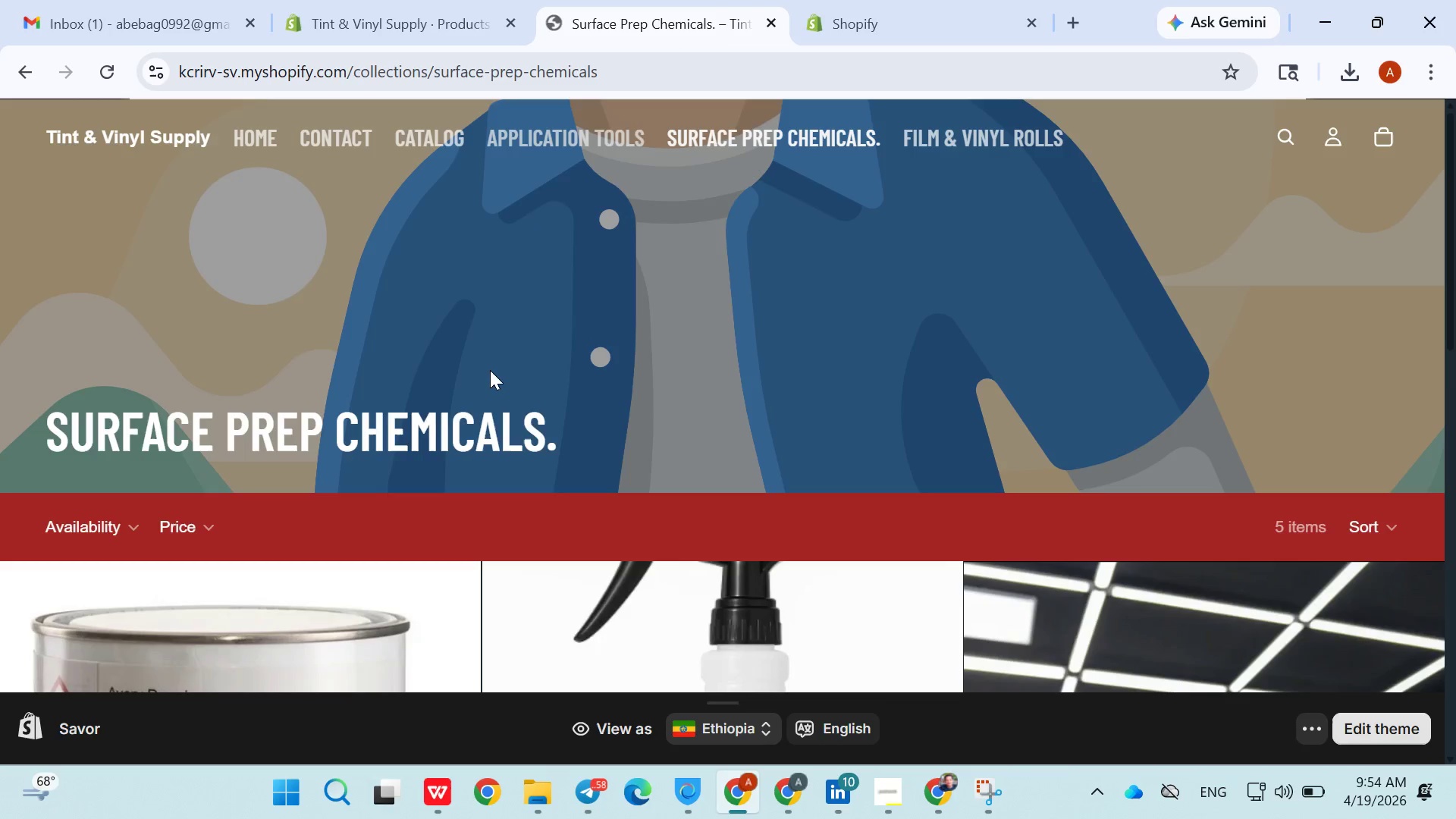 
scroll: coordinate [508, 375], scroll_direction: down, amount: 17.0
 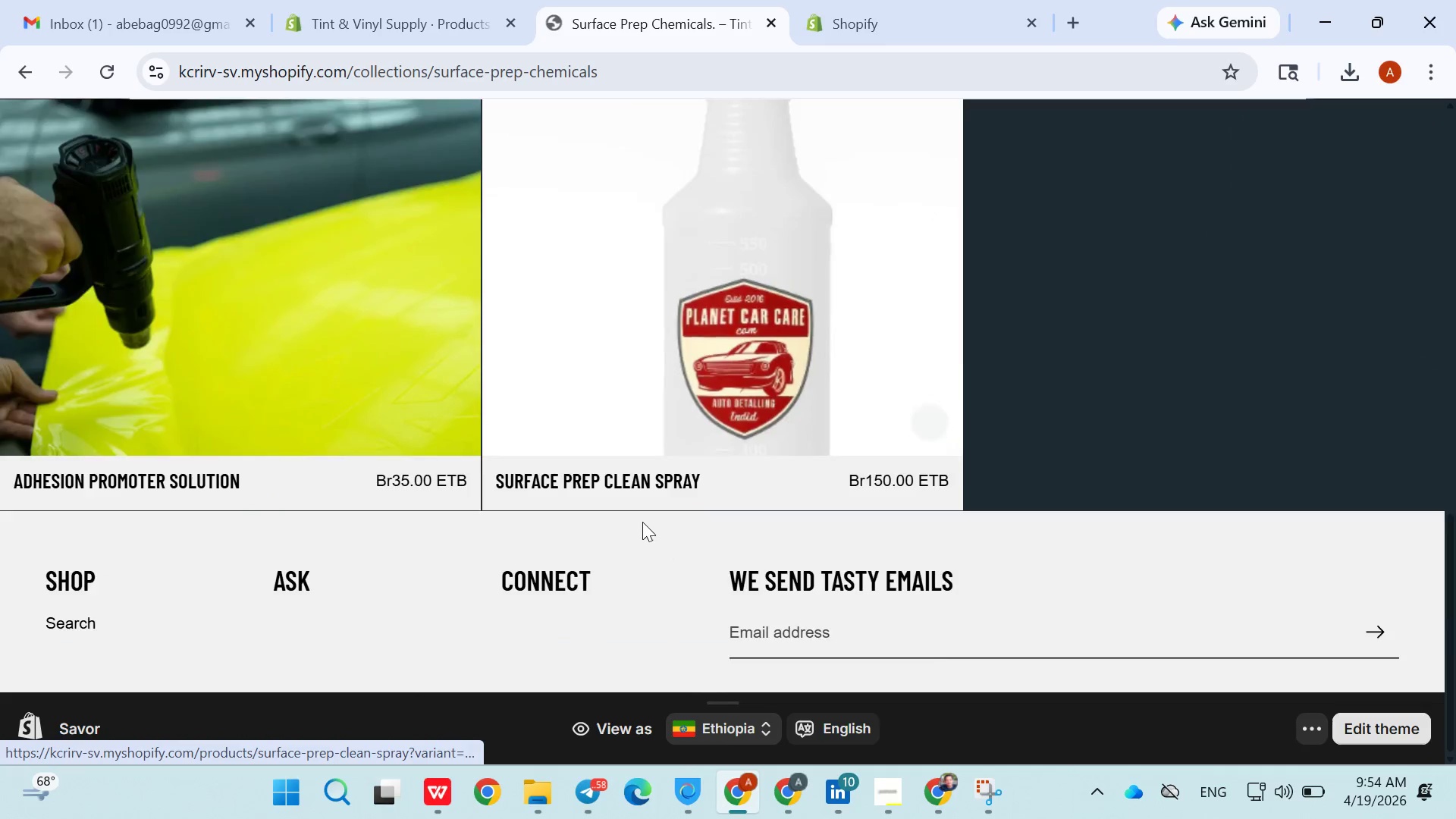 
scroll: coordinate [642, 519], scroll_direction: up, amount: 11.0
 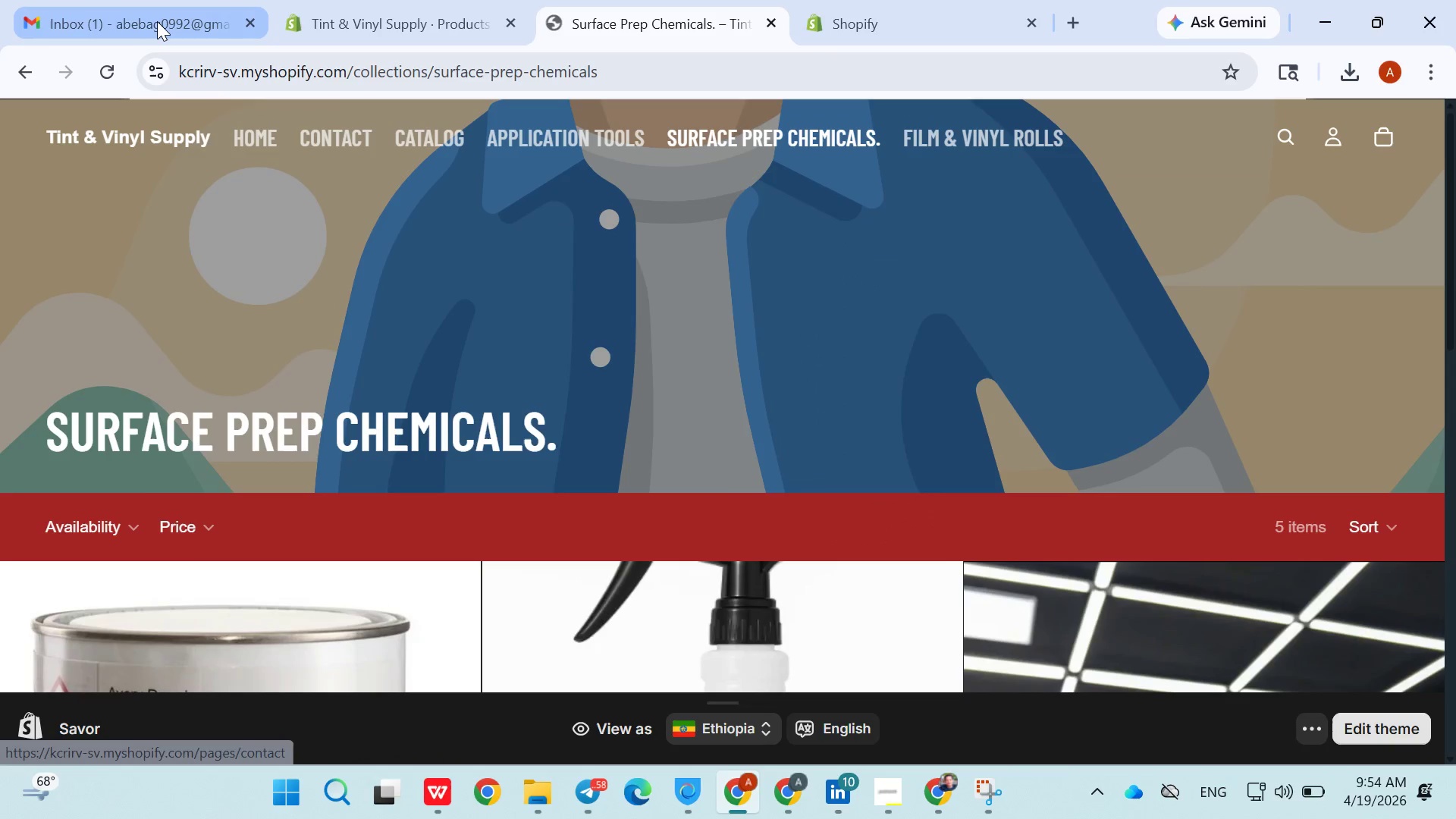 
left_click([157, 21])
 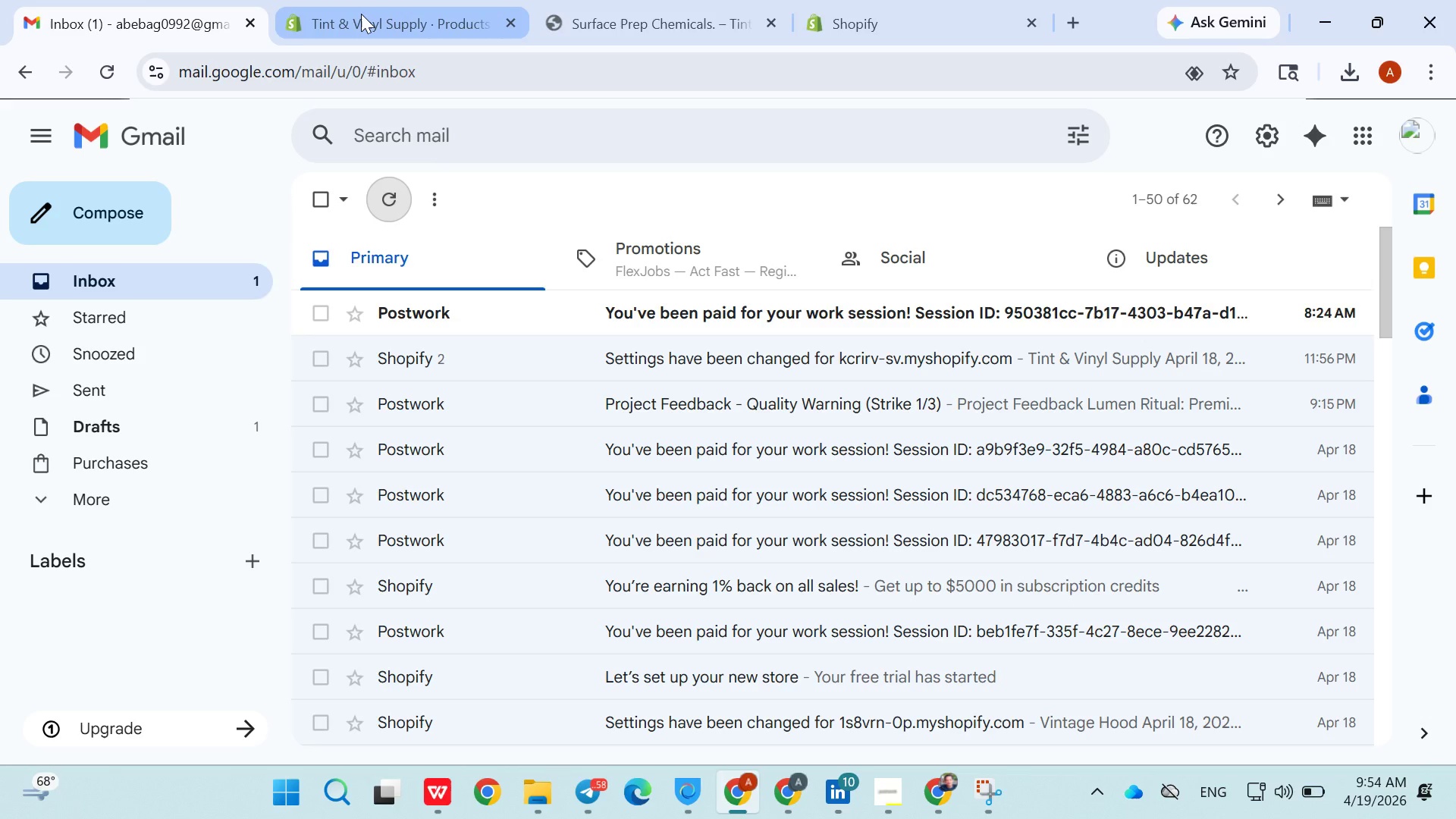 
left_click([361, 14])
 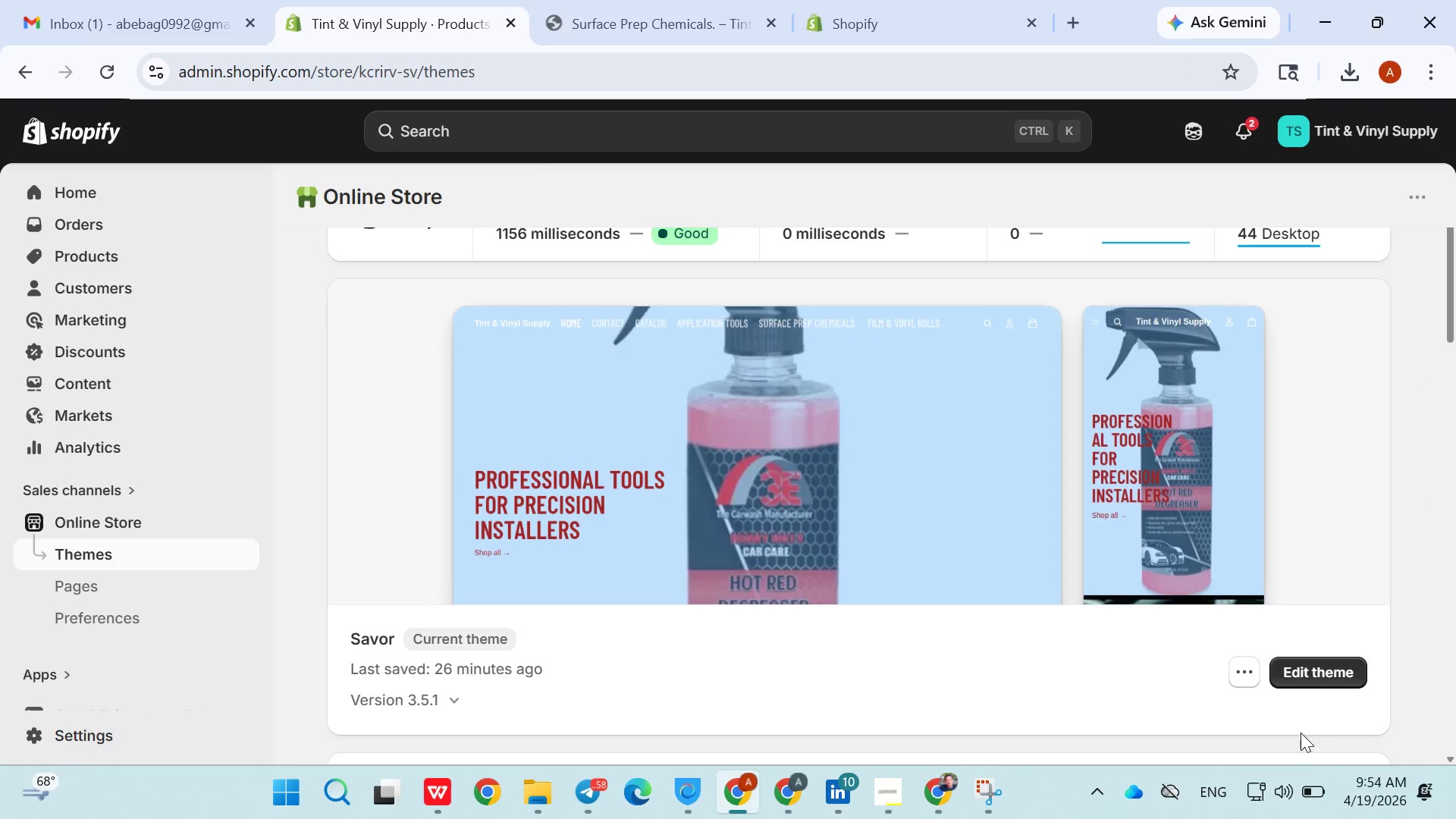 
left_click([1303, 670])
 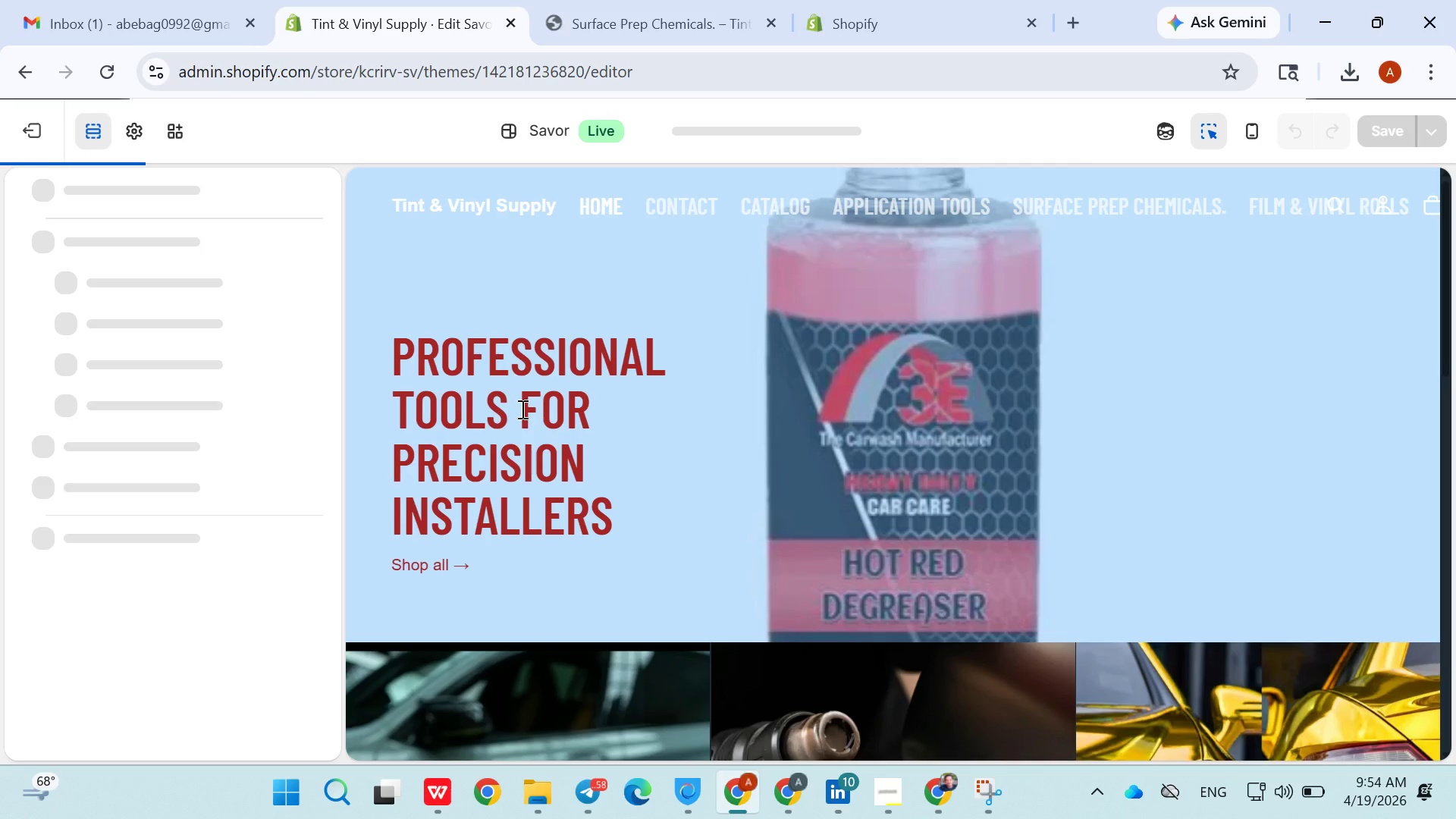 
wait(28.59)
 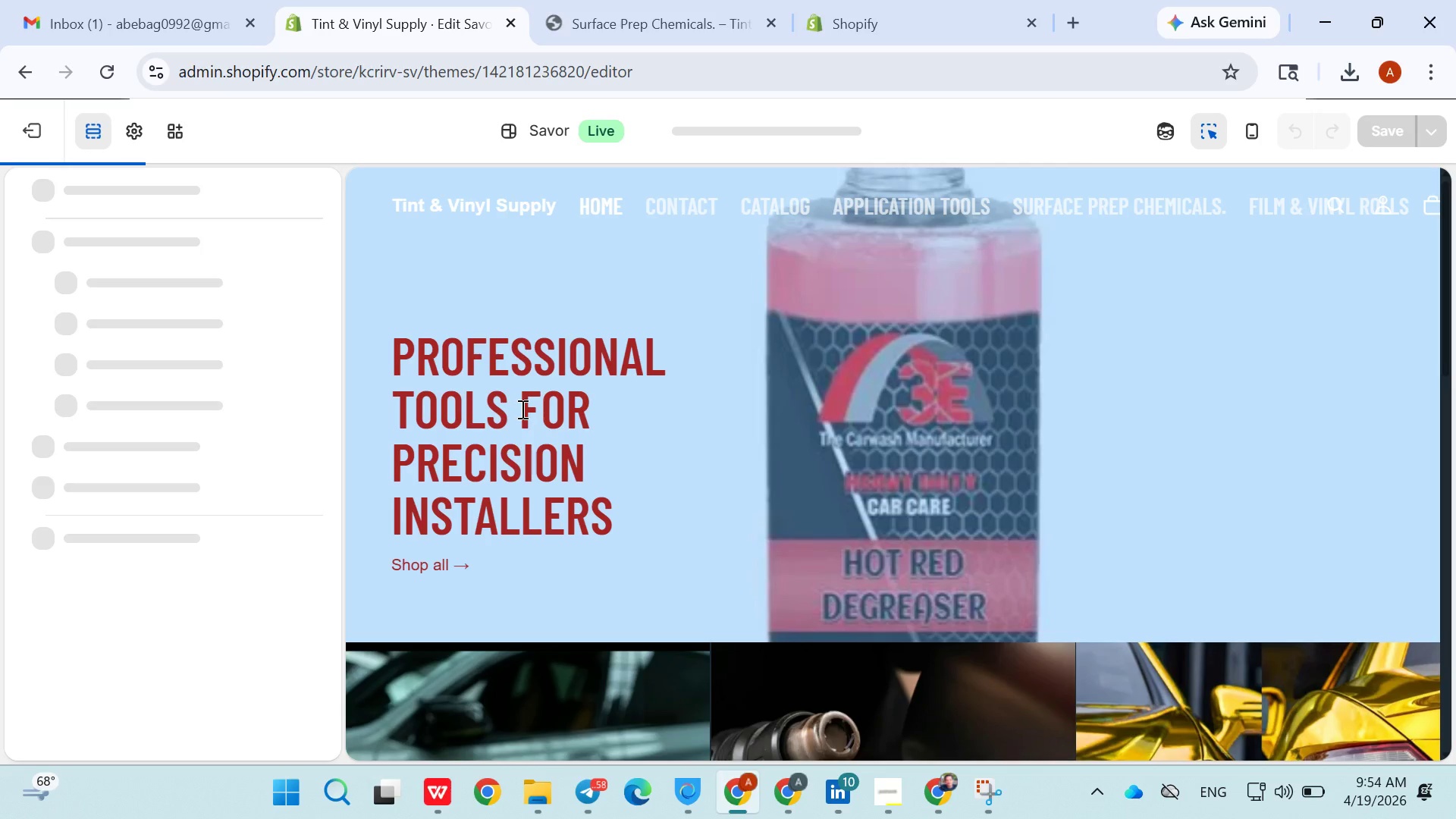 
double_click([892, 212])
 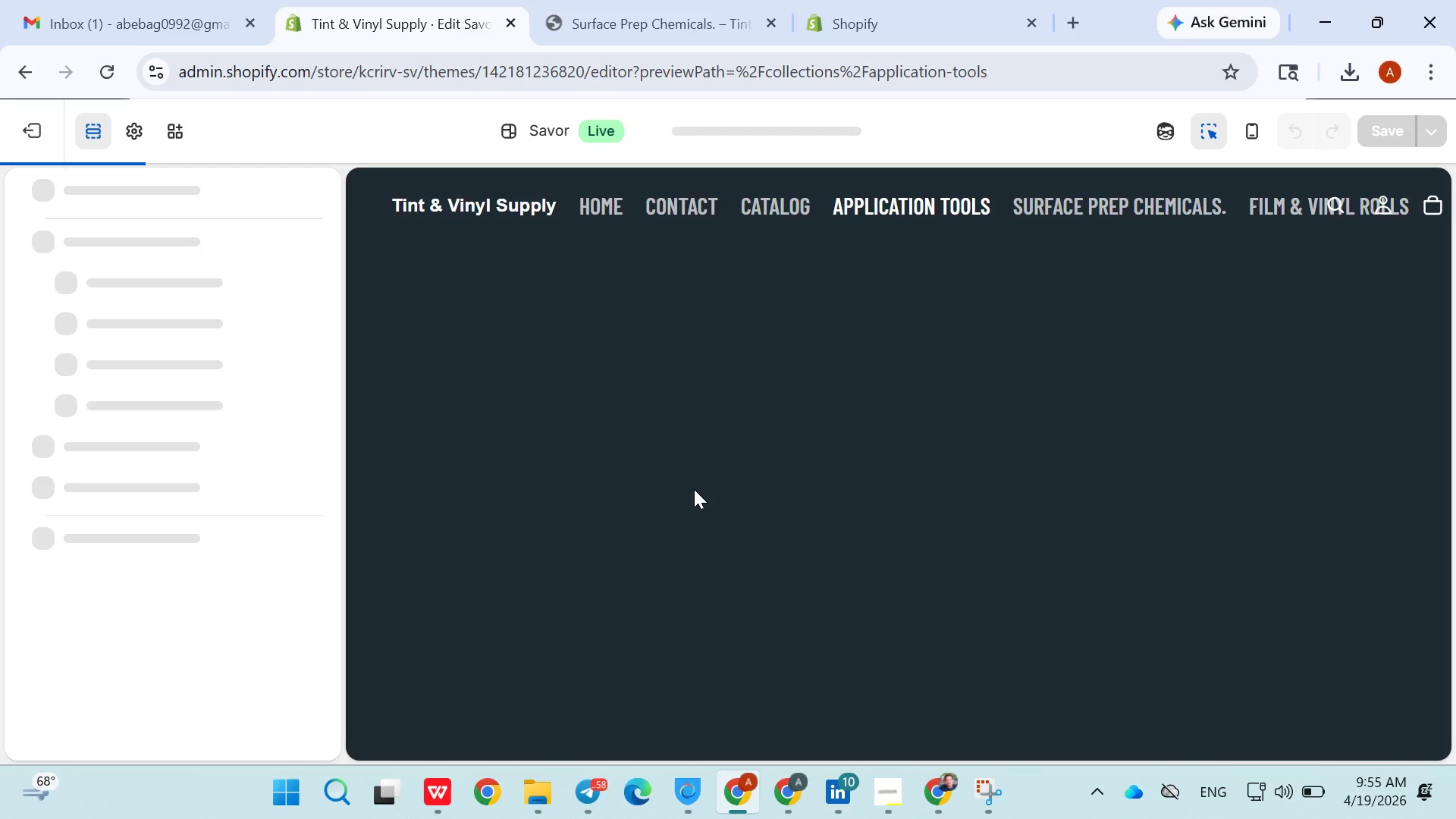 
wait(11.08)
 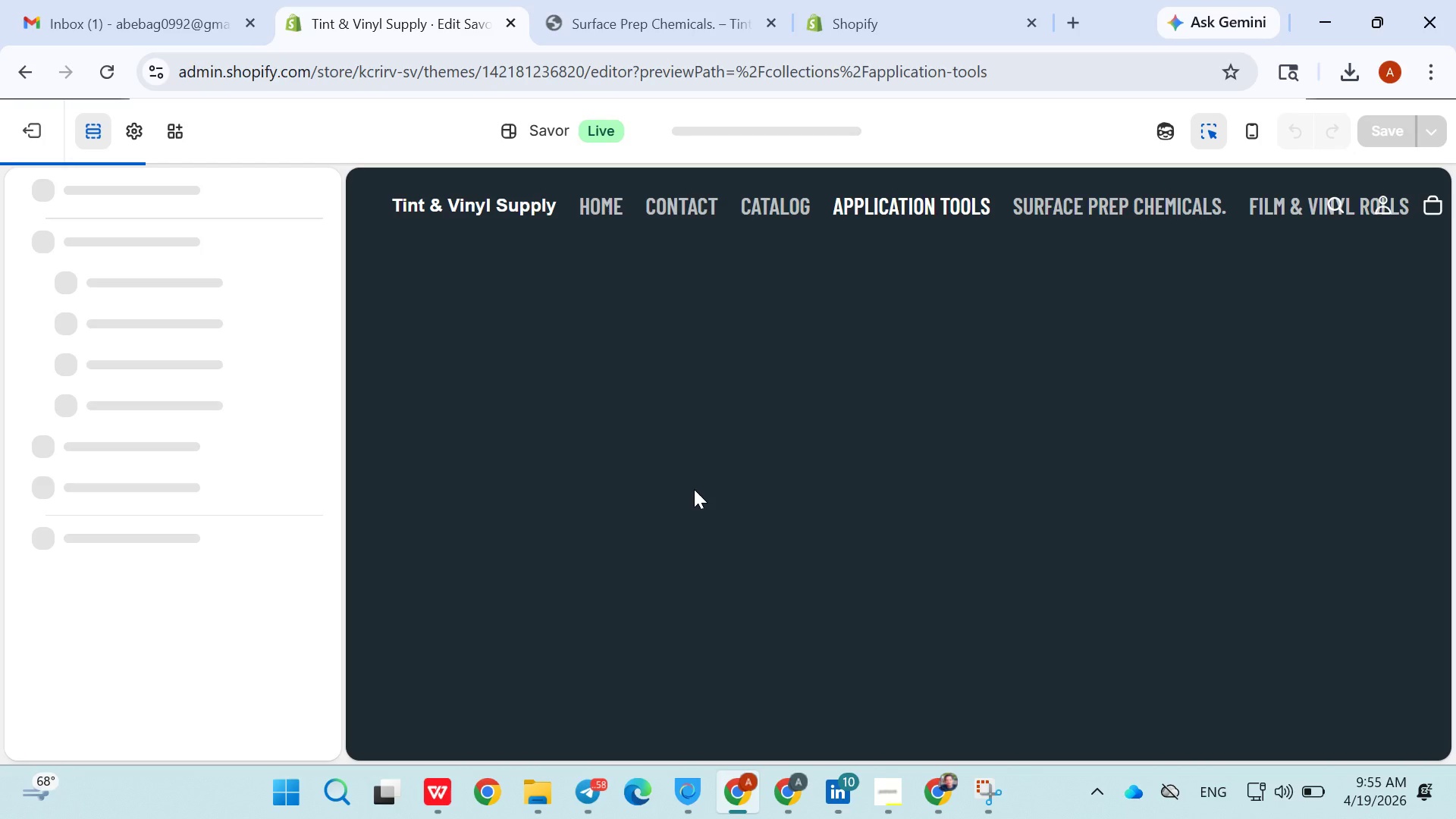 
left_click([651, 367])
 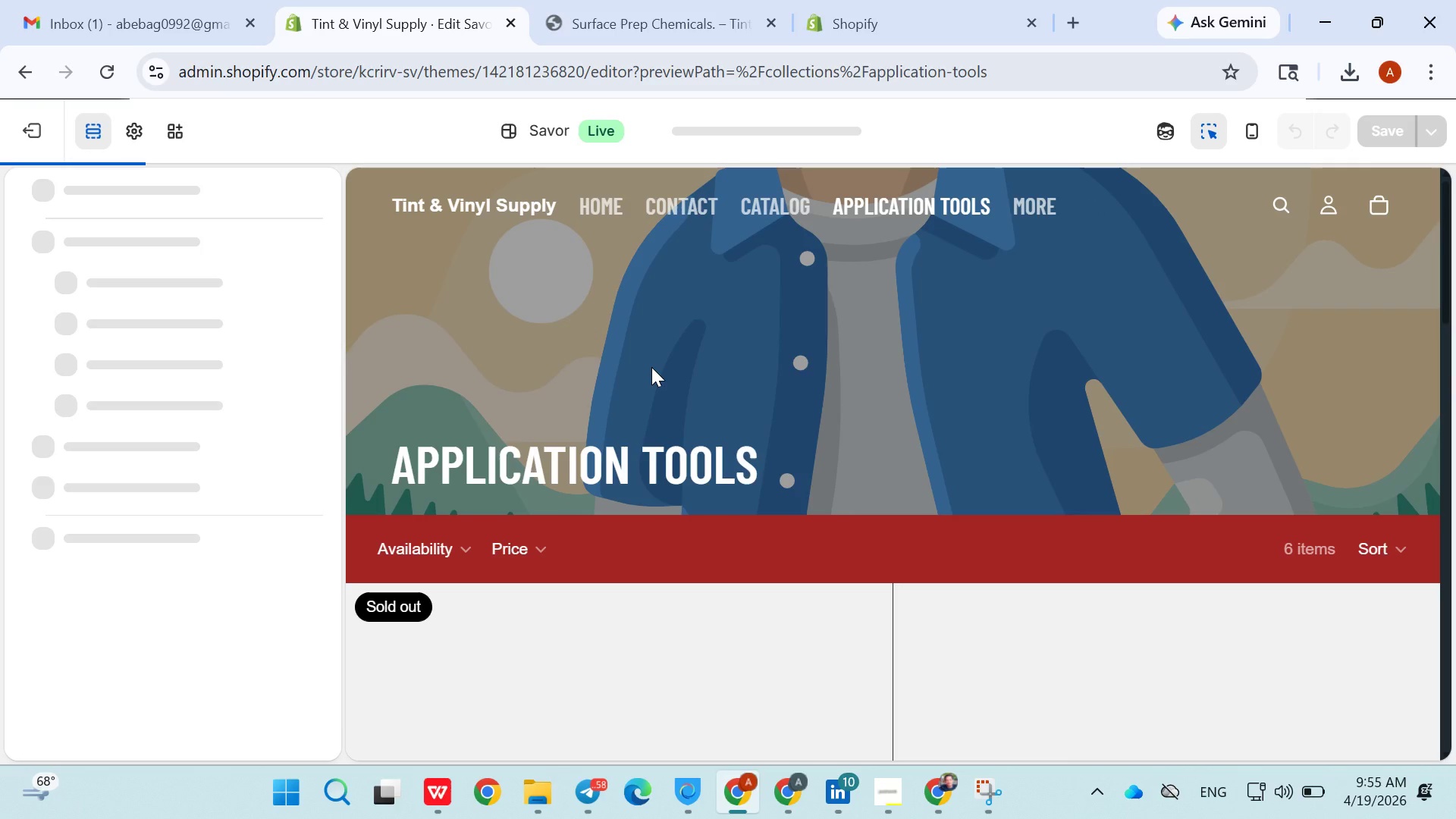 
scroll: coordinate [655, 384], scroll_direction: down, amount: 3.0
 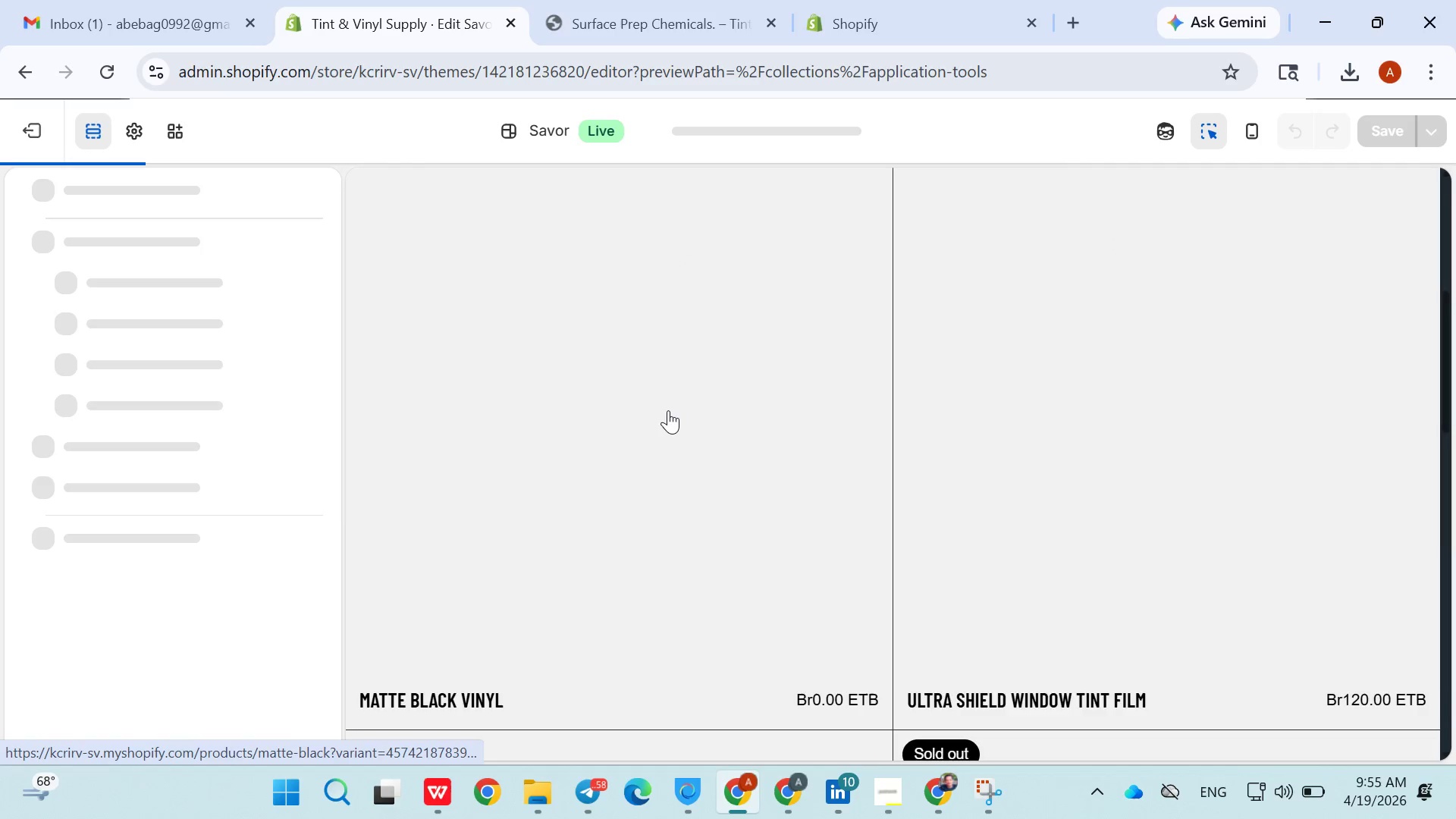 
scroll: coordinate [670, 412], scroll_direction: up, amount: 6.0
 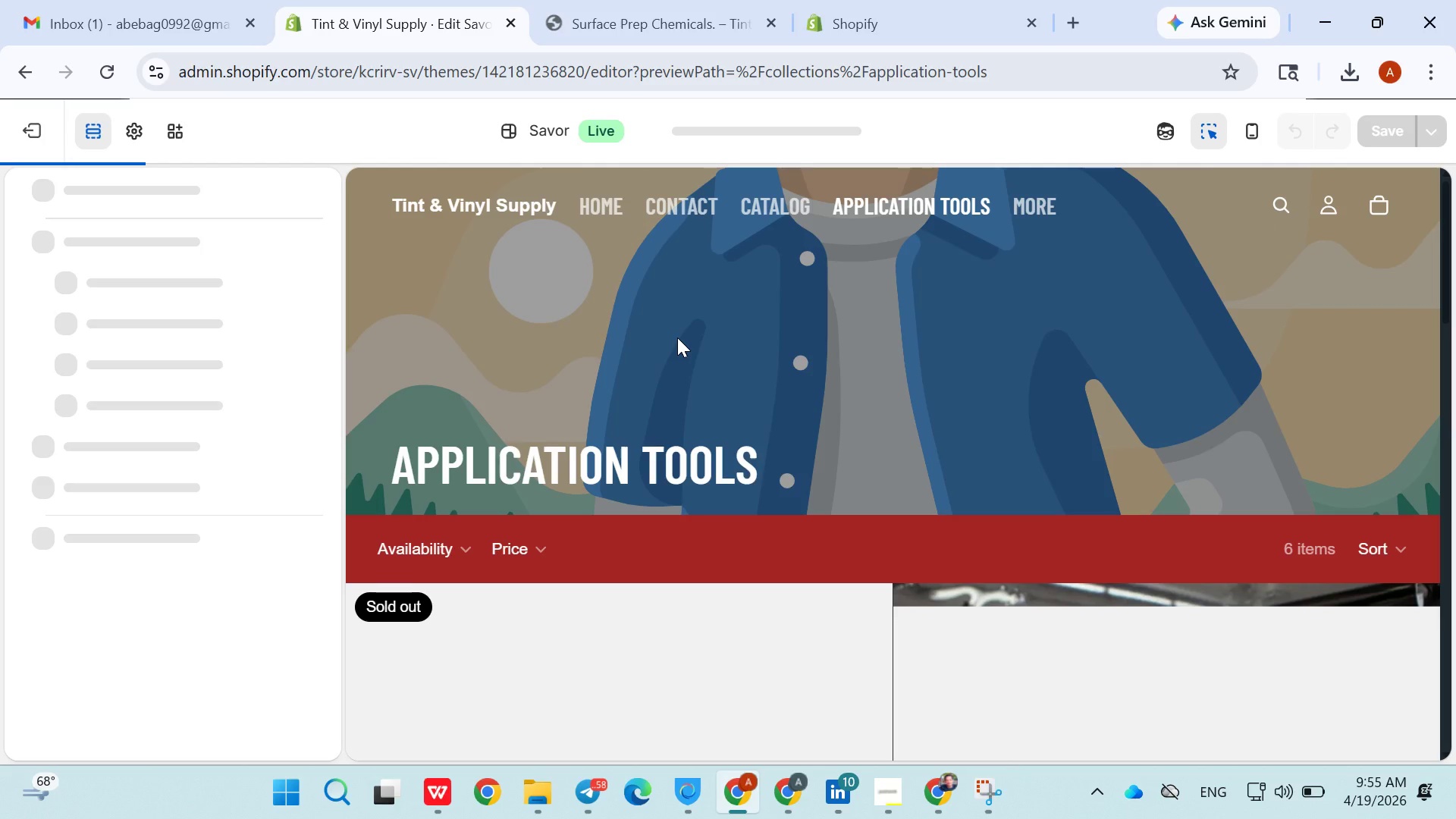 
wait(7.69)
 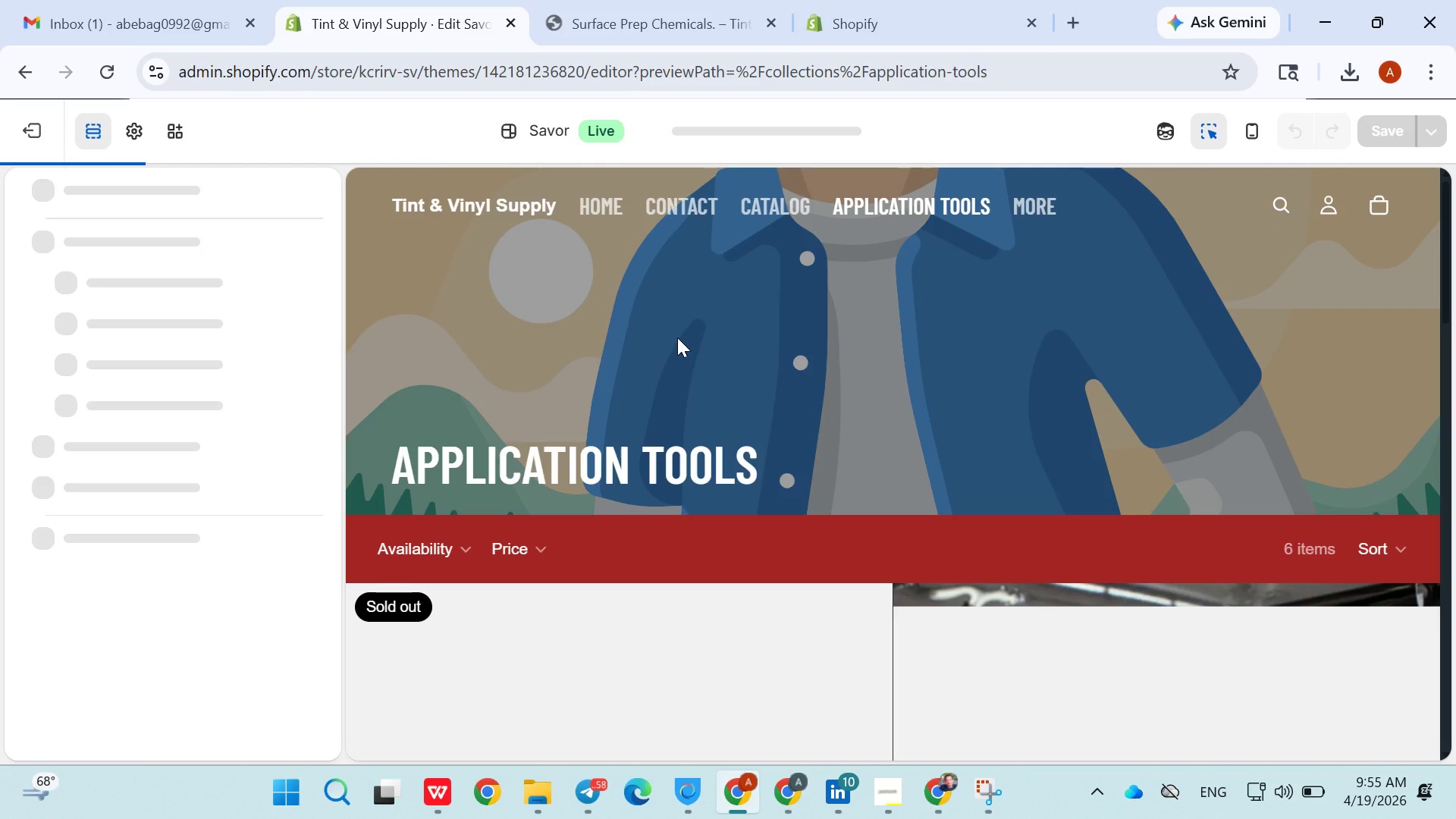 
double_click([576, 369])
 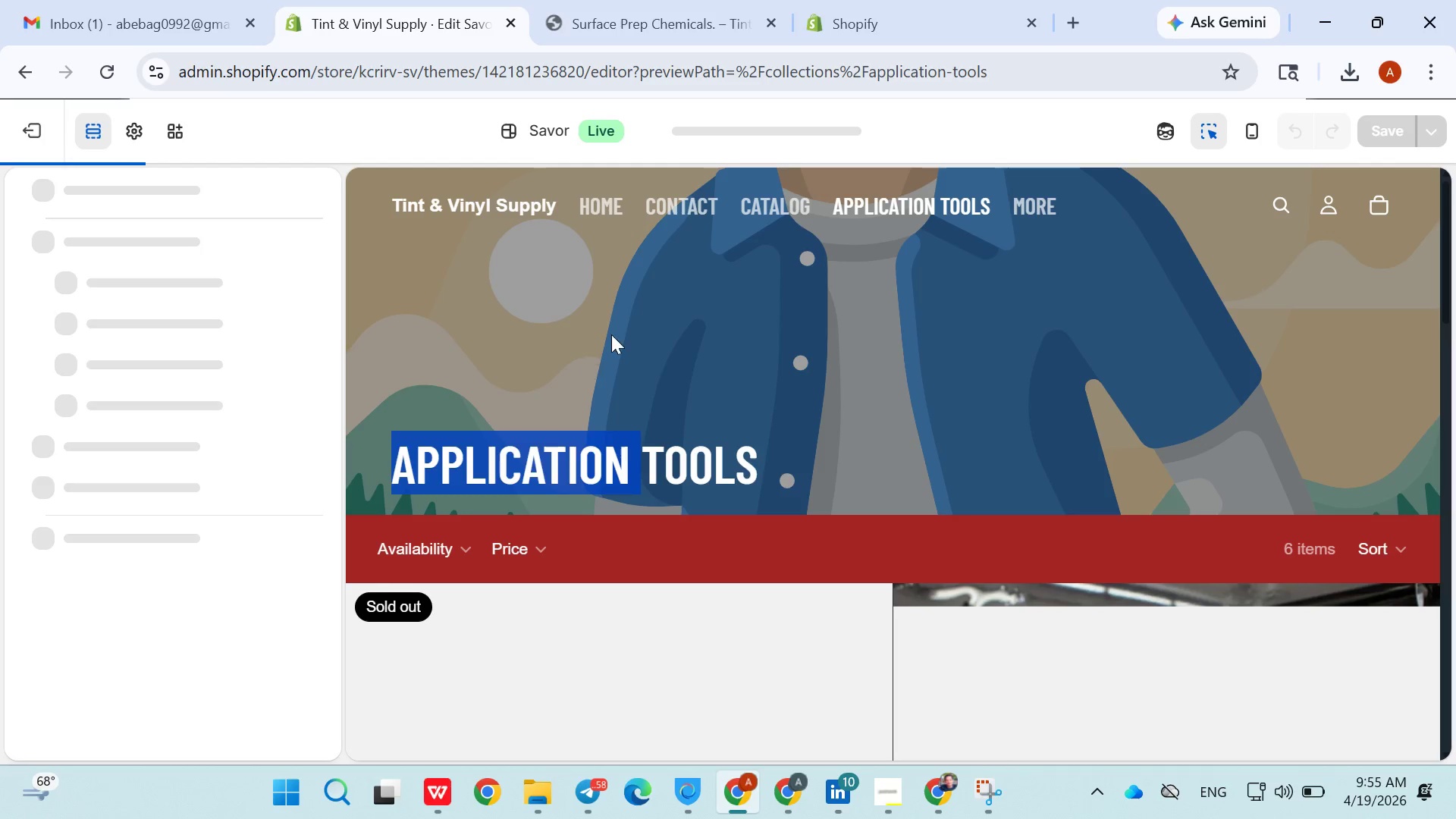 
left_click([611, 334])
 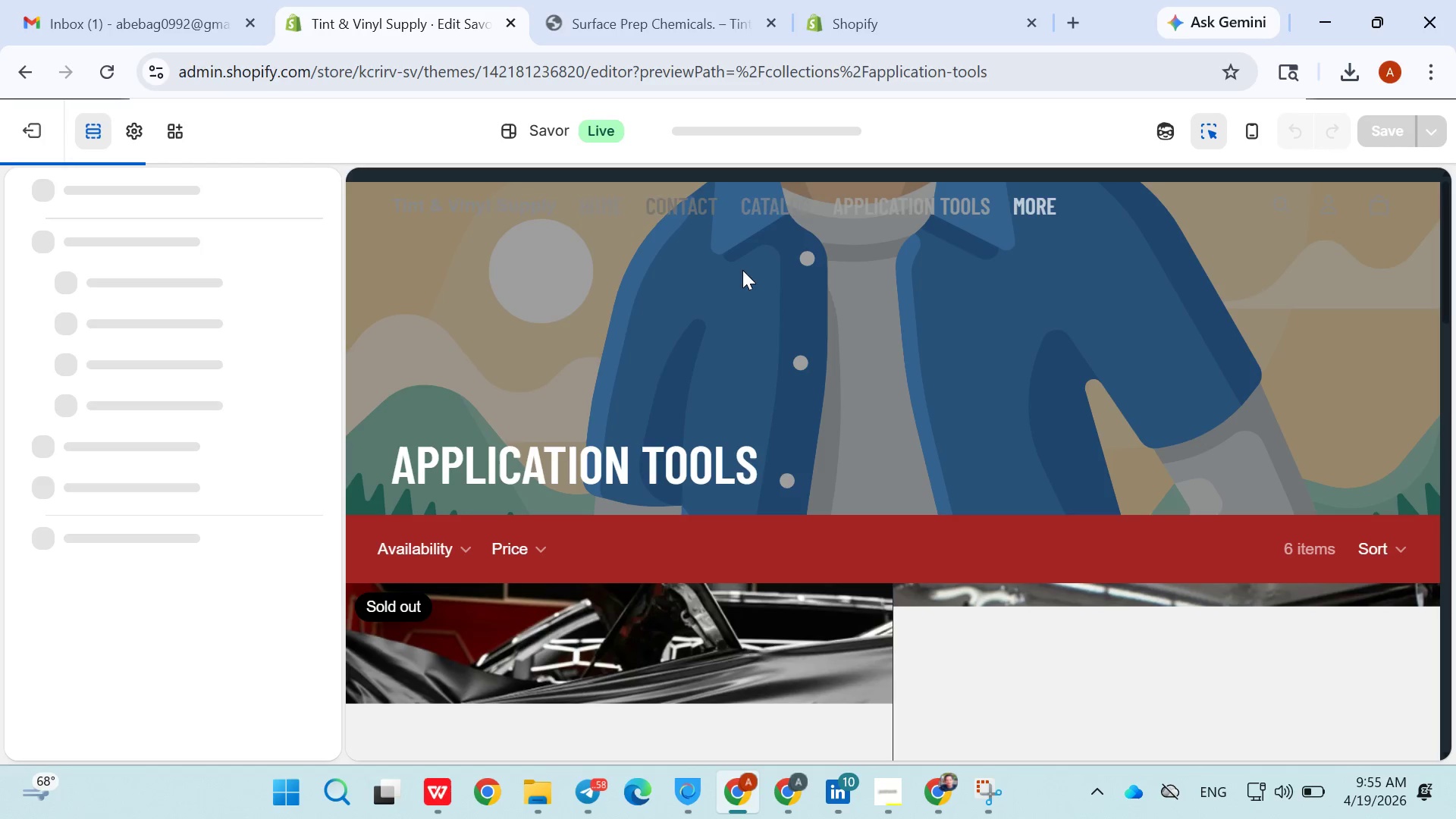 
scroll: coordinate [697, 423], scroll_direction: up, amount: 4.0
 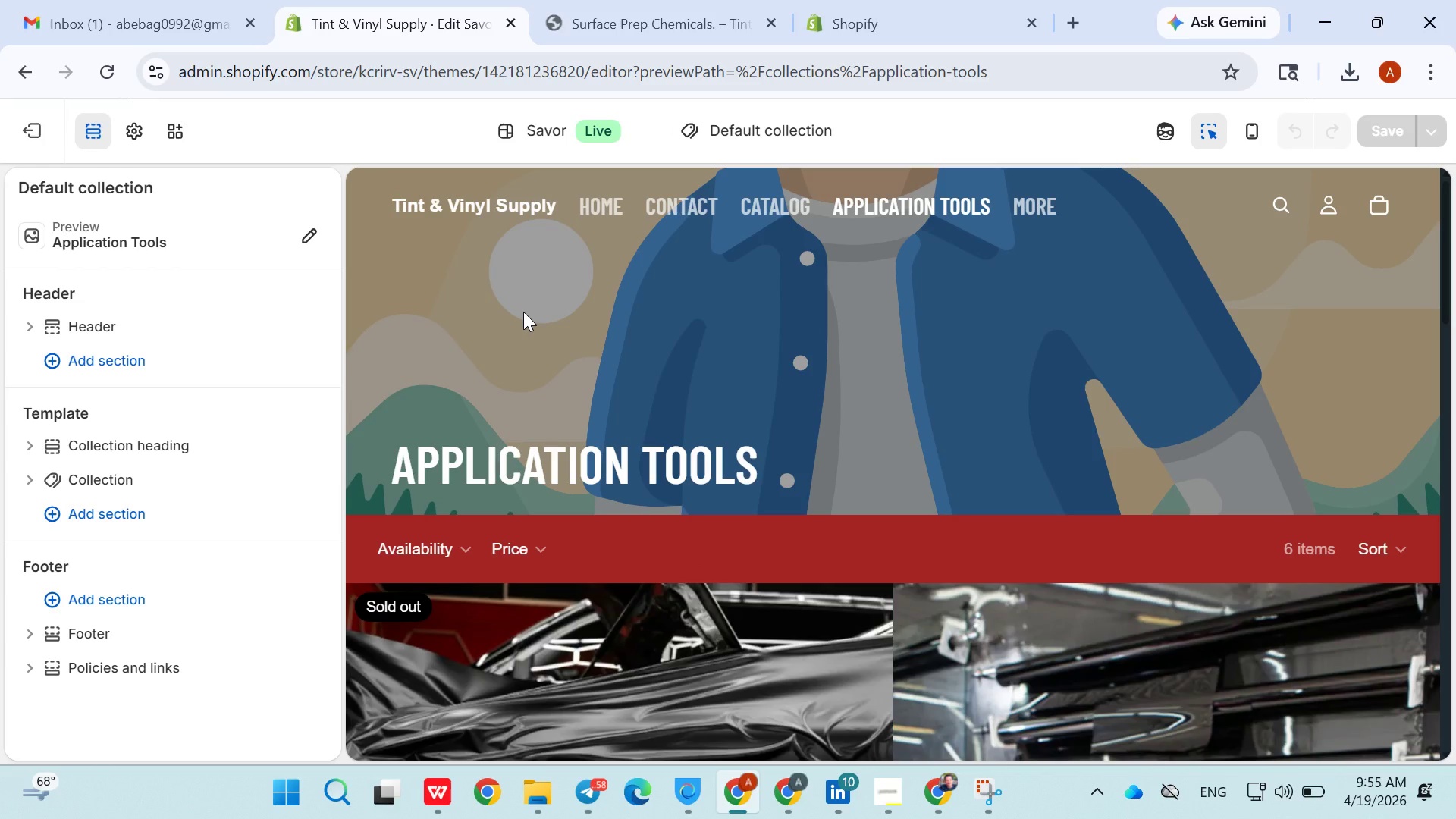 
wait(5.29)
 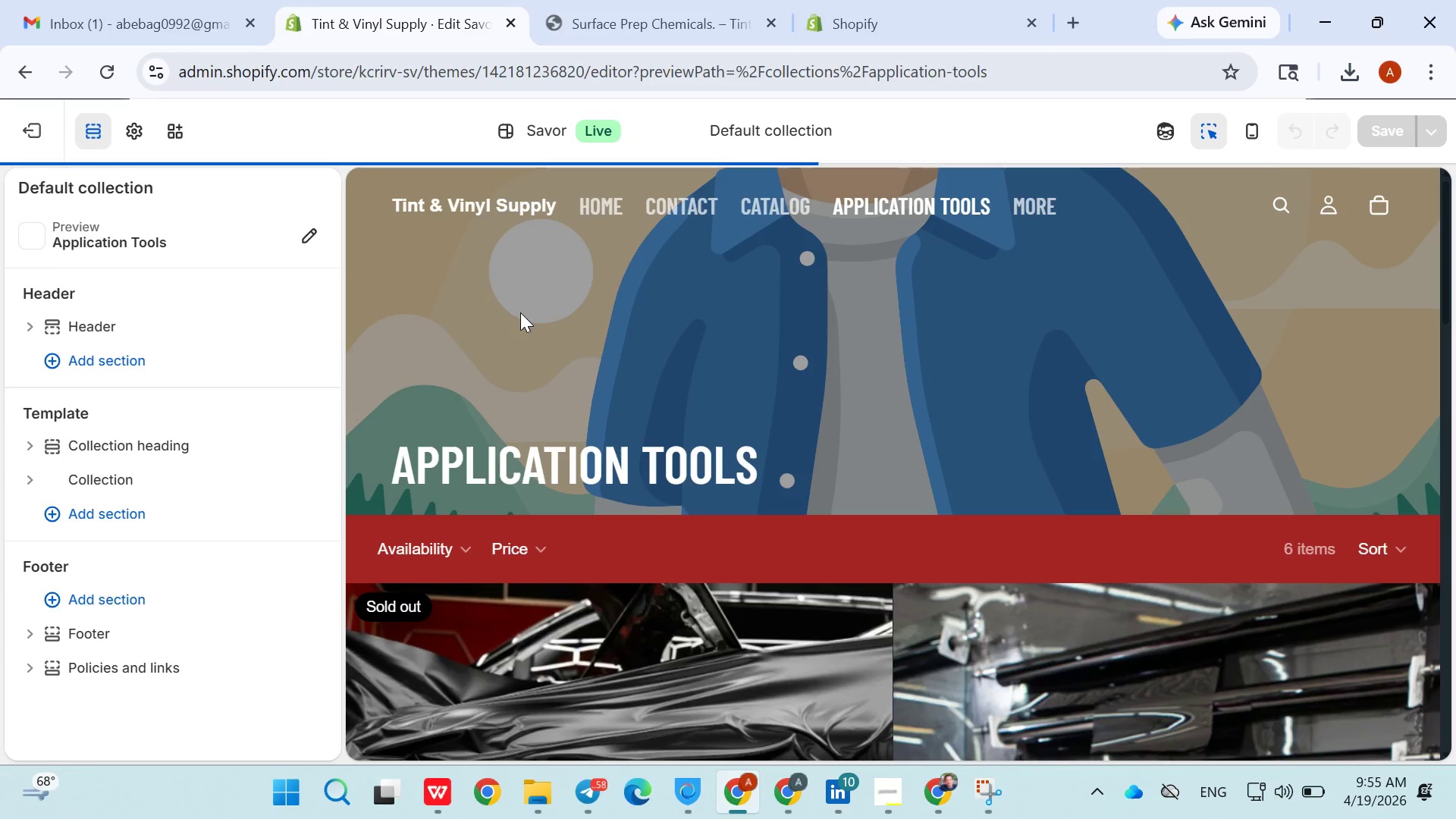 
left_click([635, 309])
 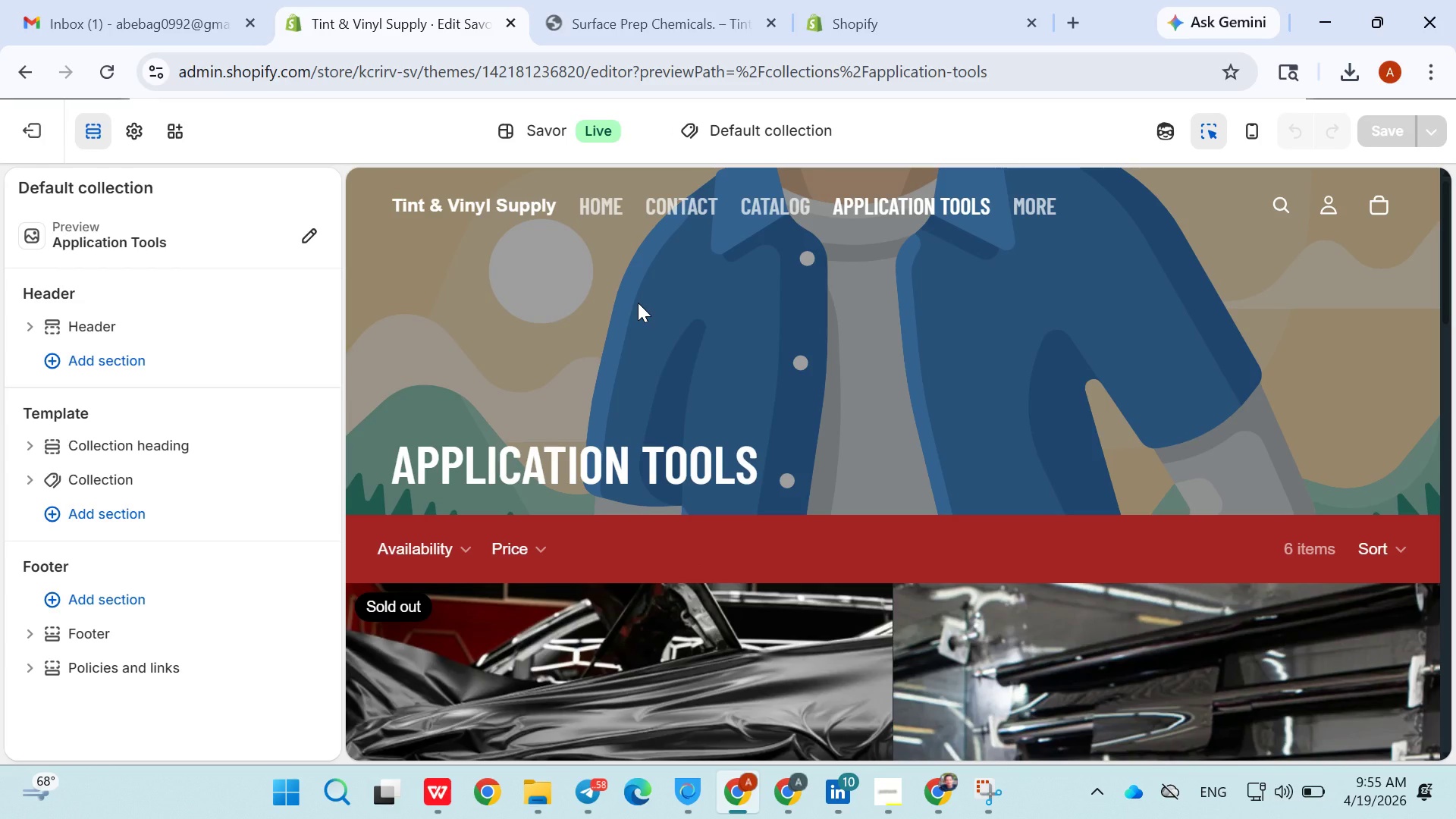 
double_click([638, 303])
 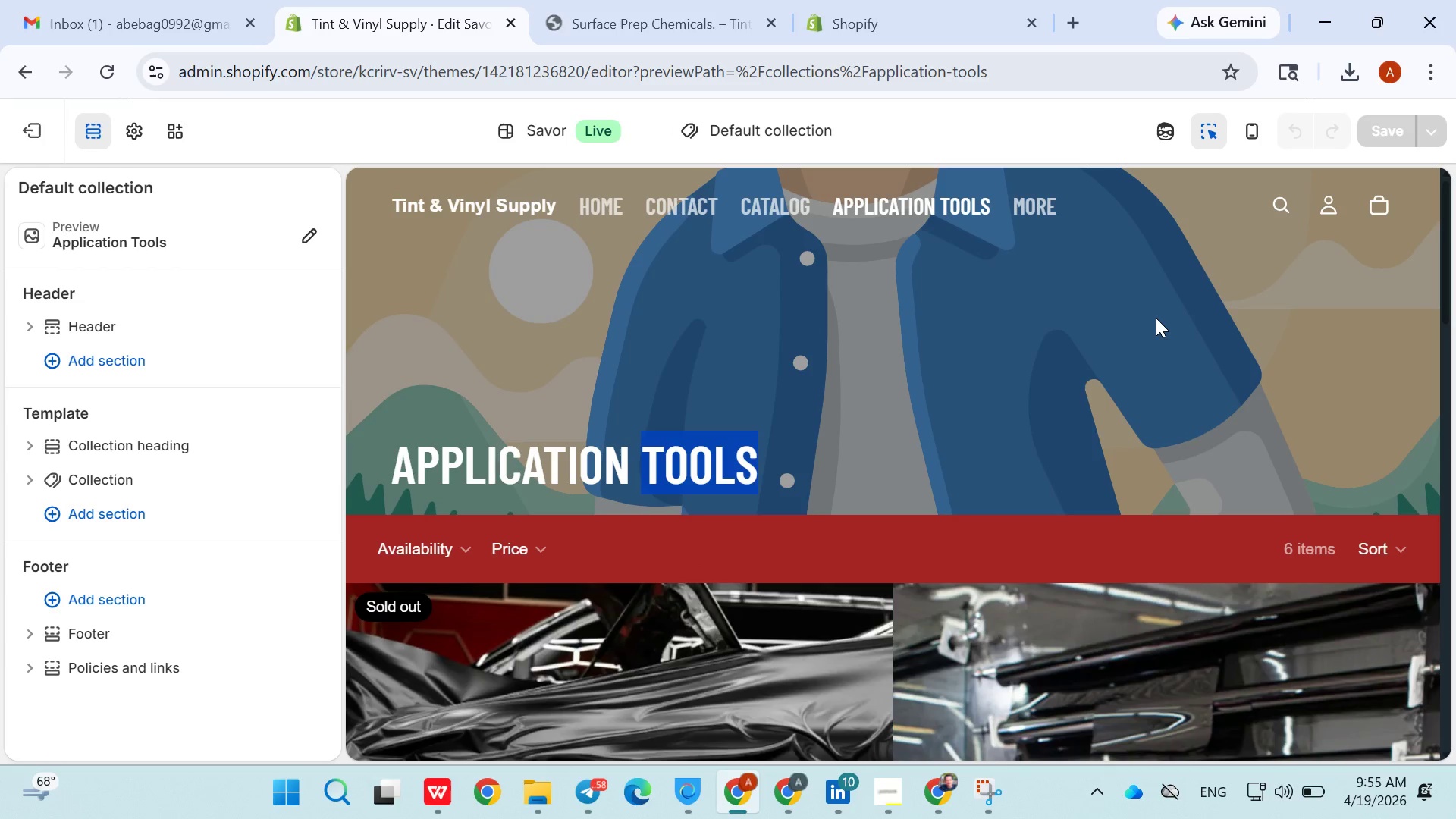 
left_click([1157, 318])
 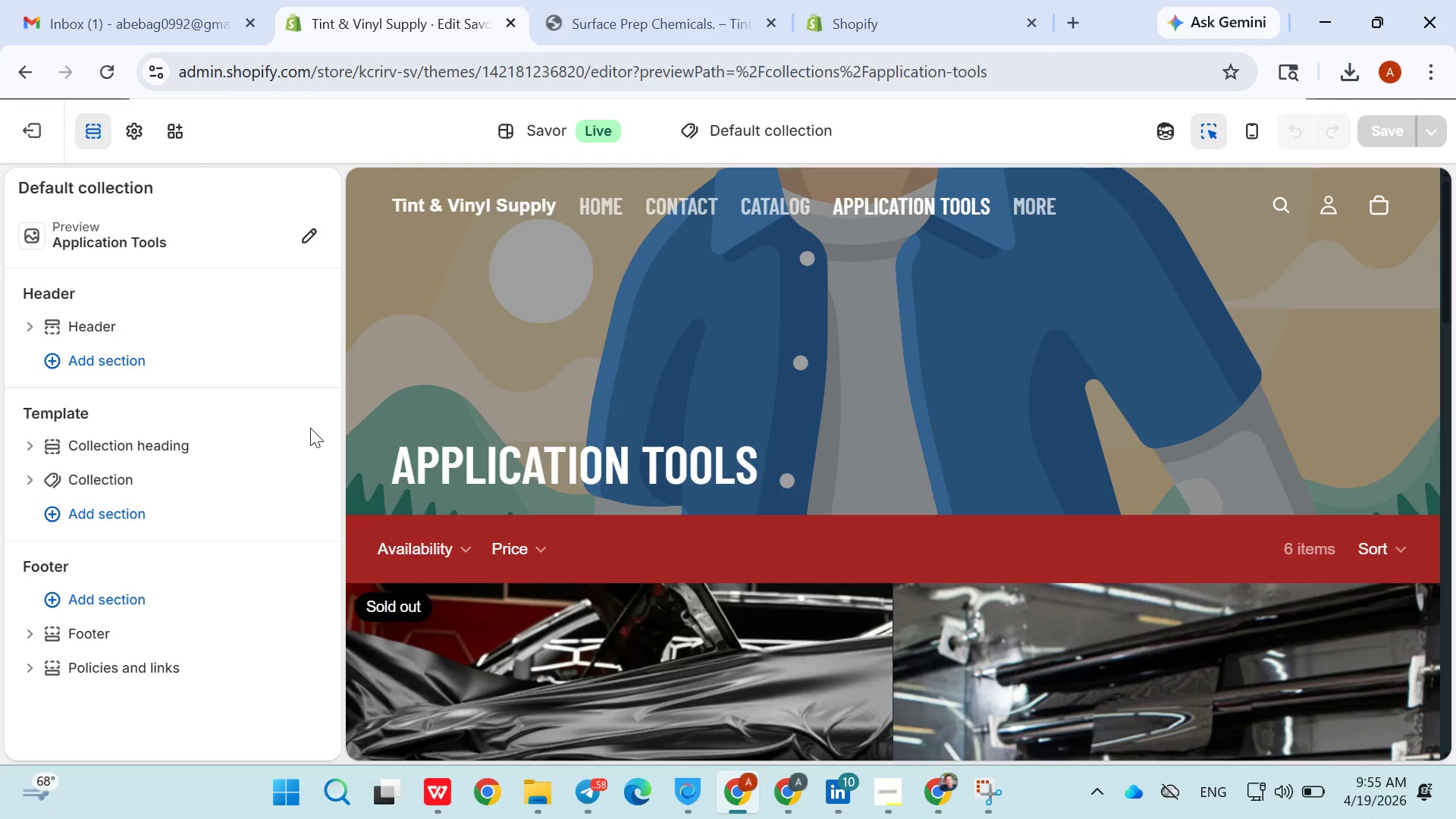 
scroll: coordinate [255, 416], scroll_direction: down, amount: 3.0
 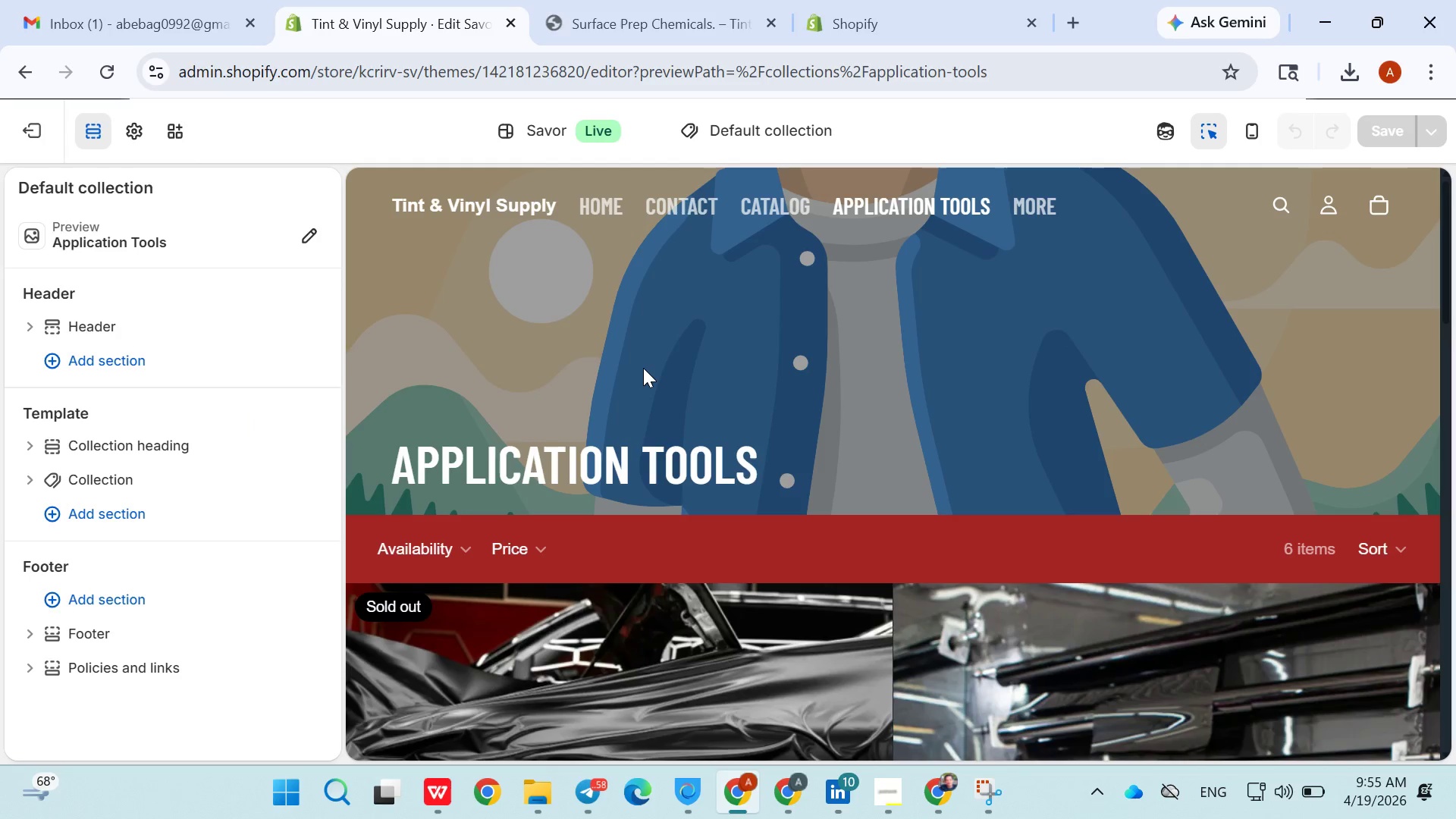 
scroll: coordinate [644, 368], scroll_direction: up, amount: 3.0
 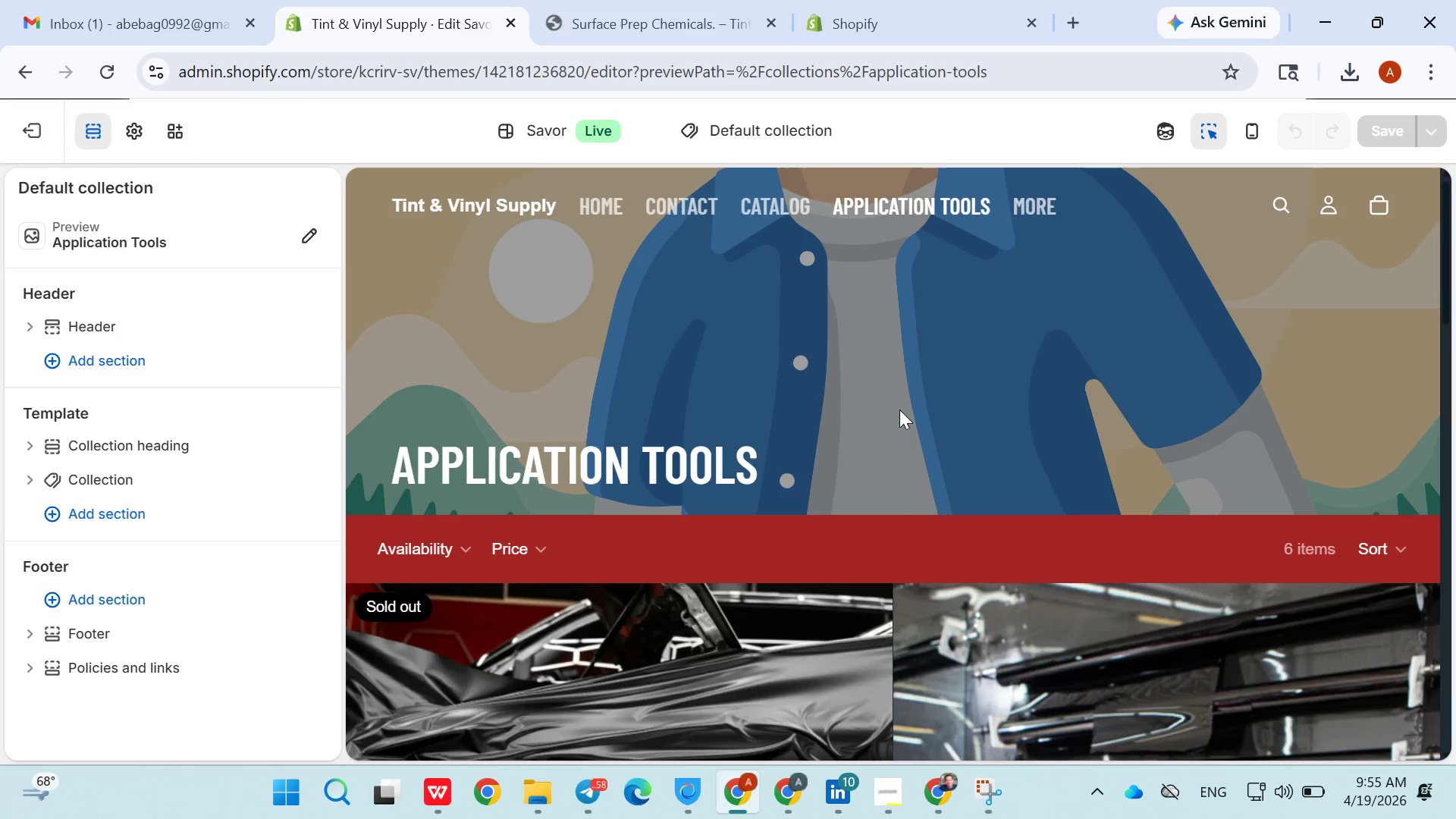 
double_click([881, 378])
 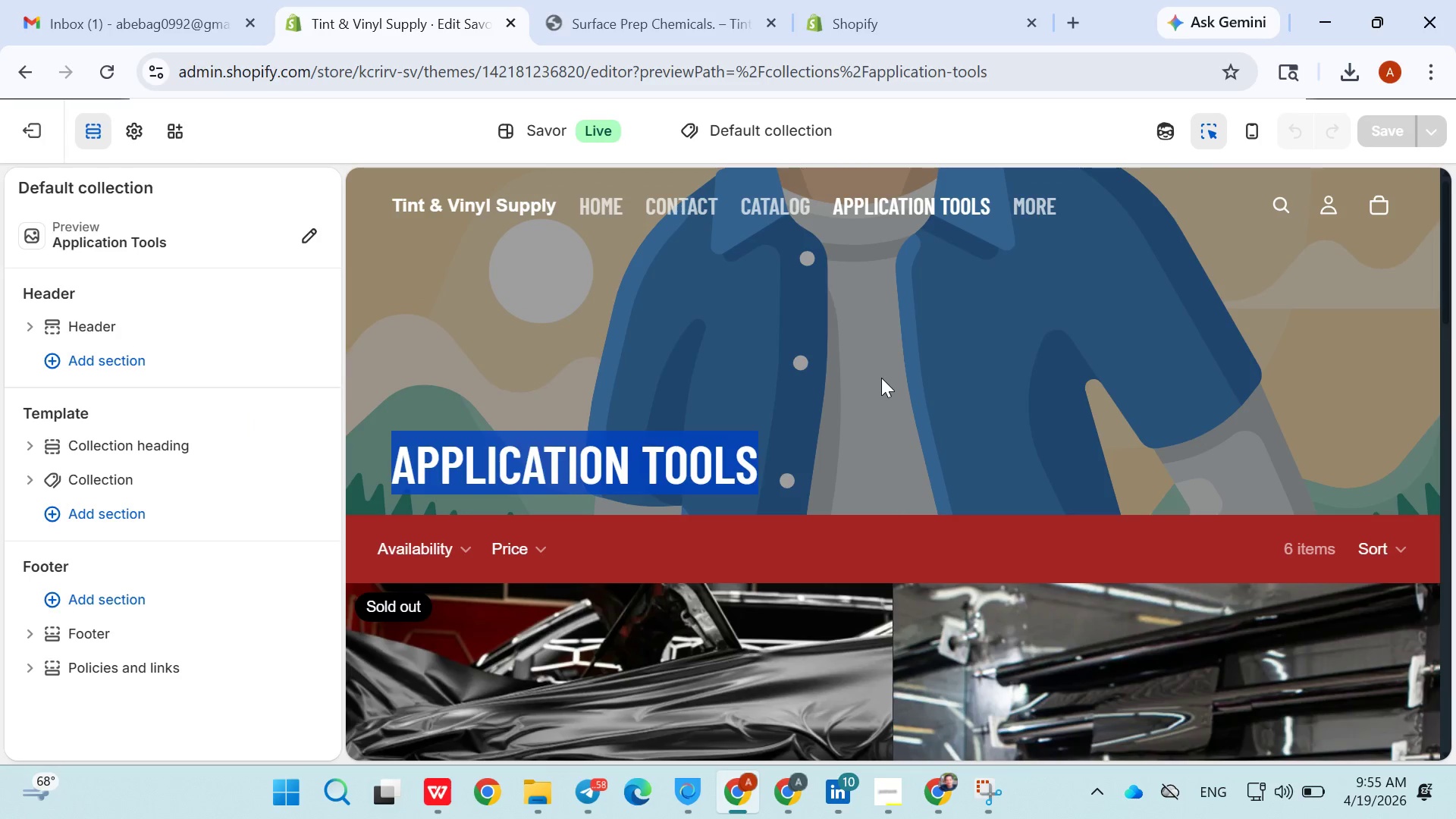 
triple_click([881, 378])
 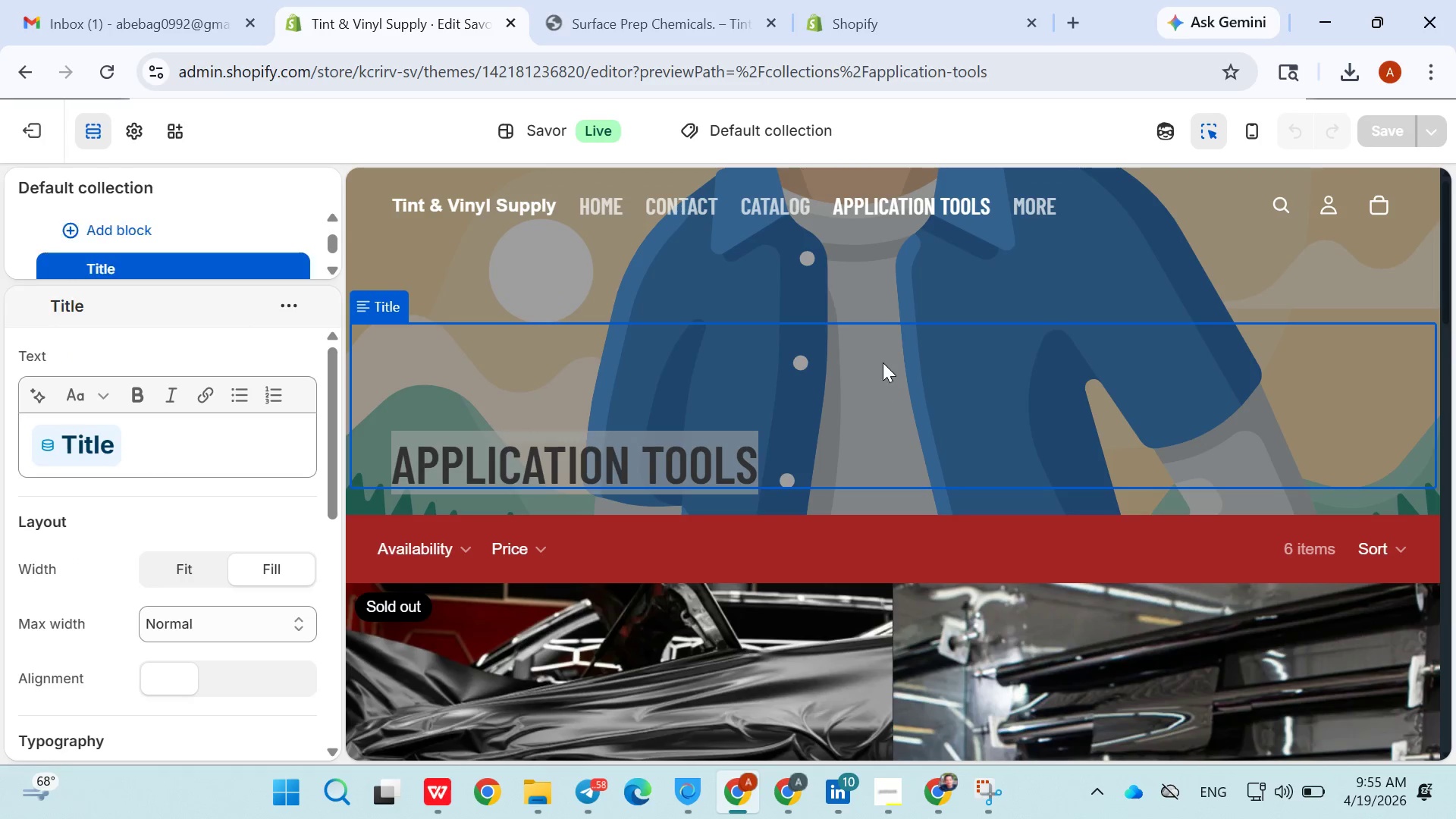 
left_click([880, 283])
 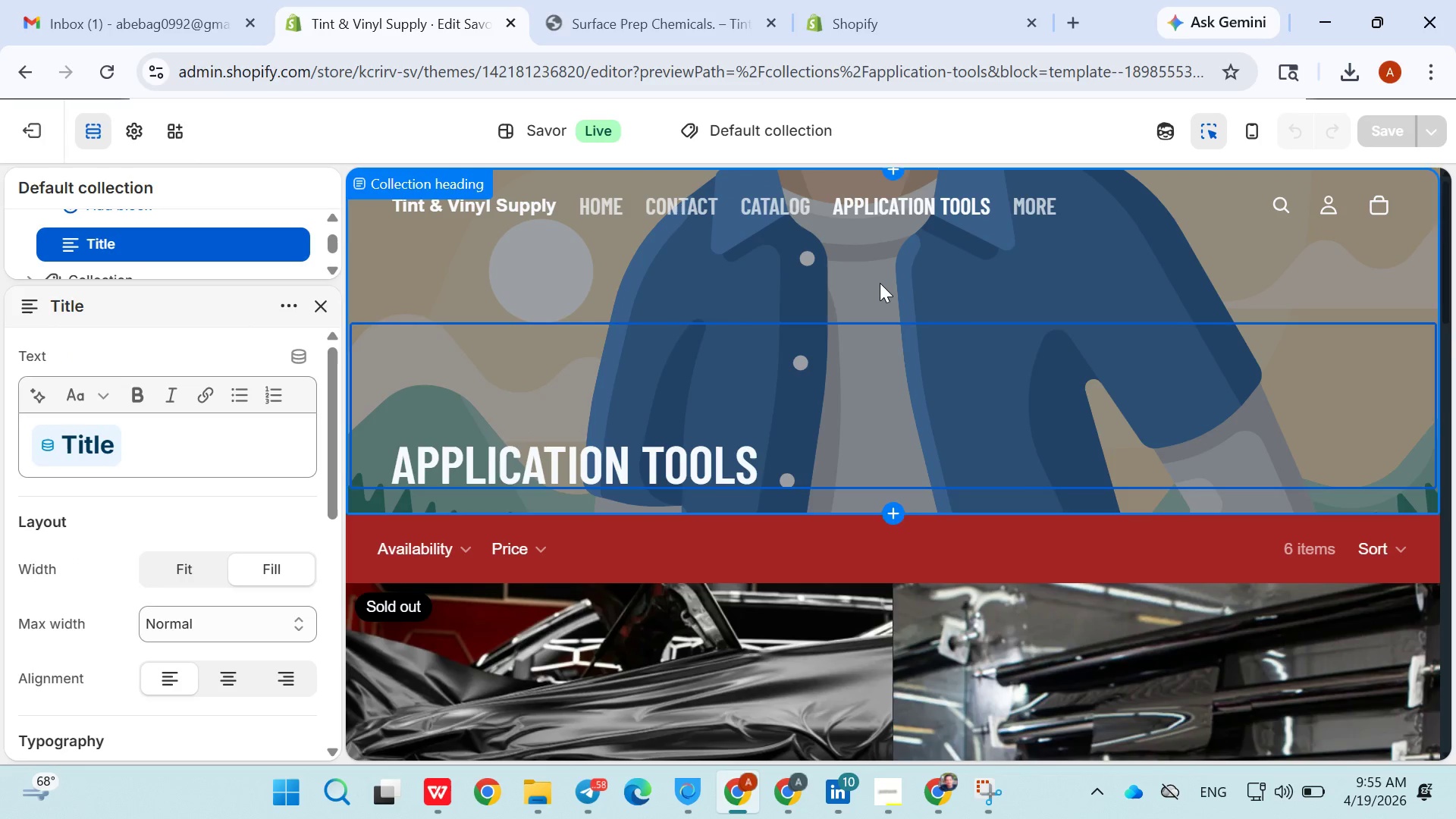 
double_click([880, 283])
 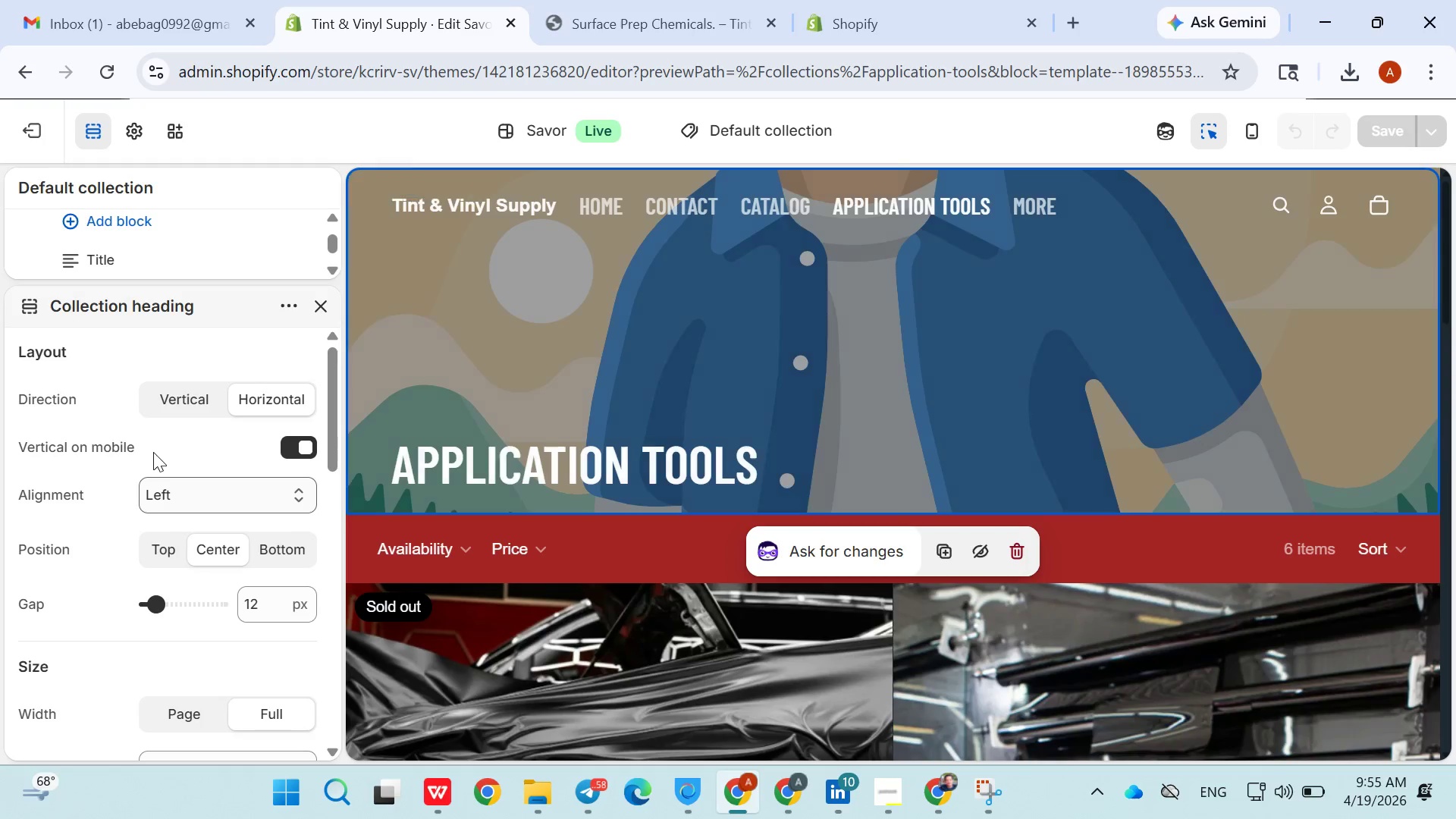 
scroll: coordinate [162, 438], scroll_direction: down, amount: 2.0
 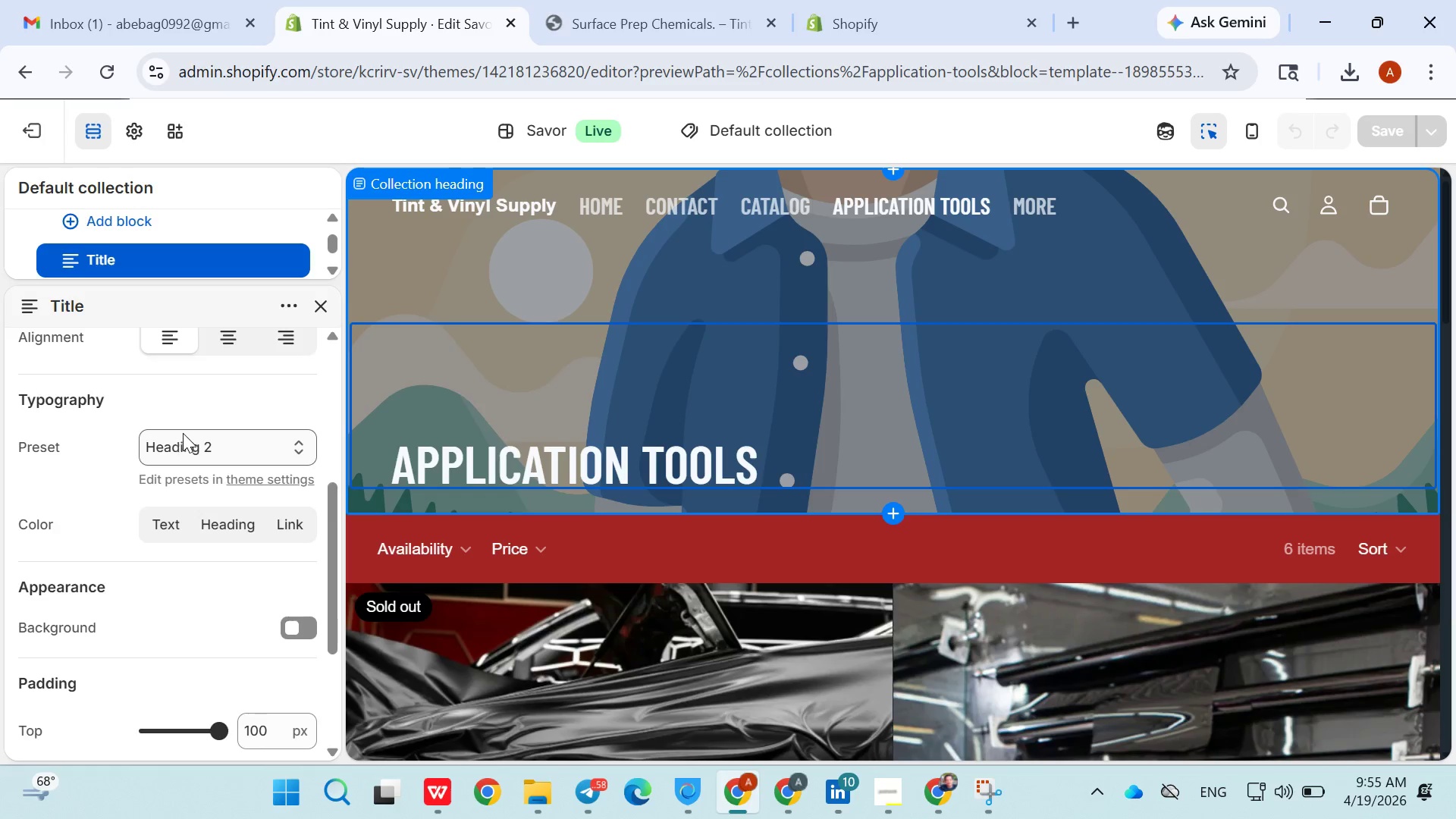 
scroll: coordinate [183, 433], scroll_direction: up, amount: 3.0
 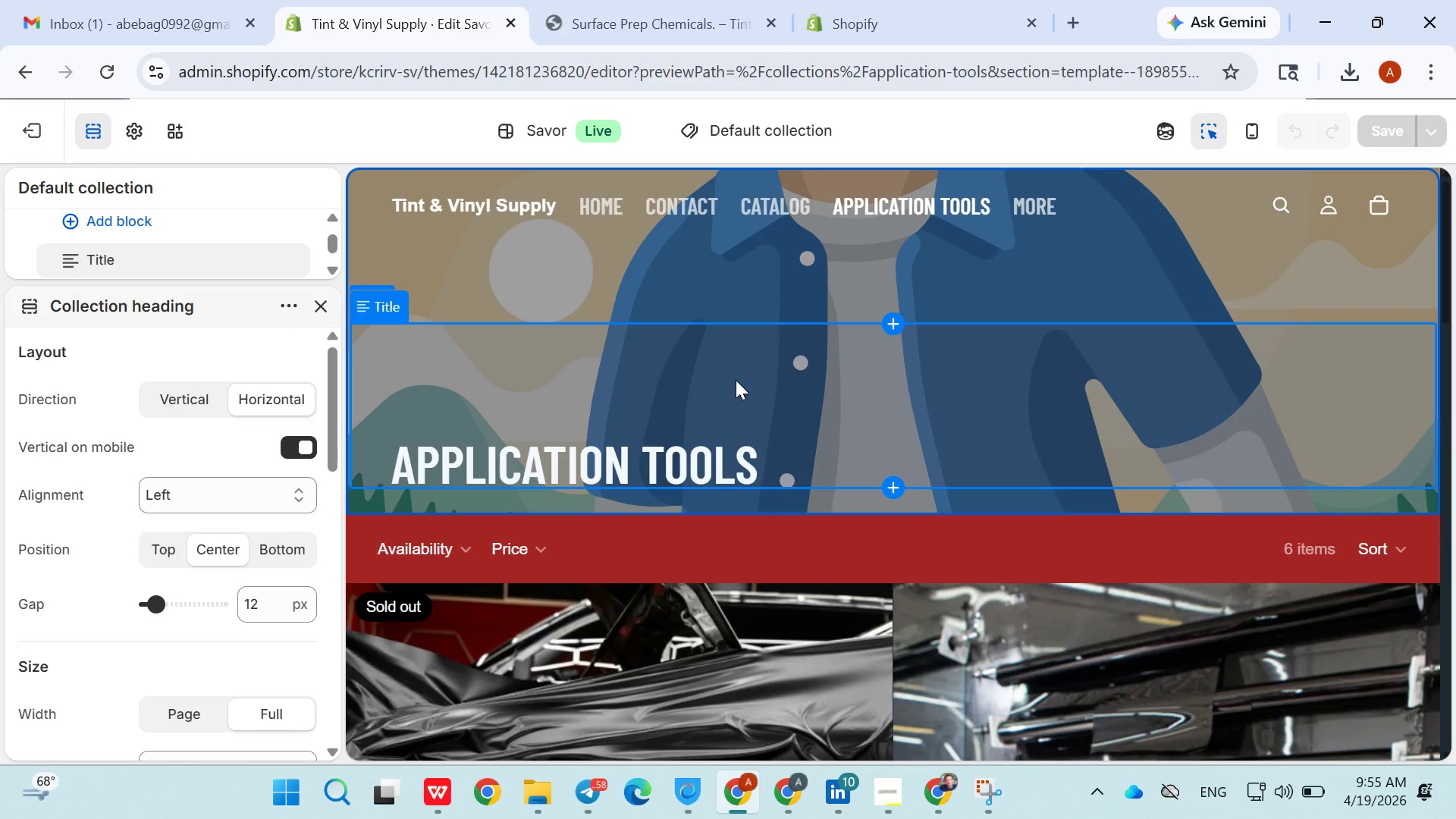 
left_click([541, 277])
 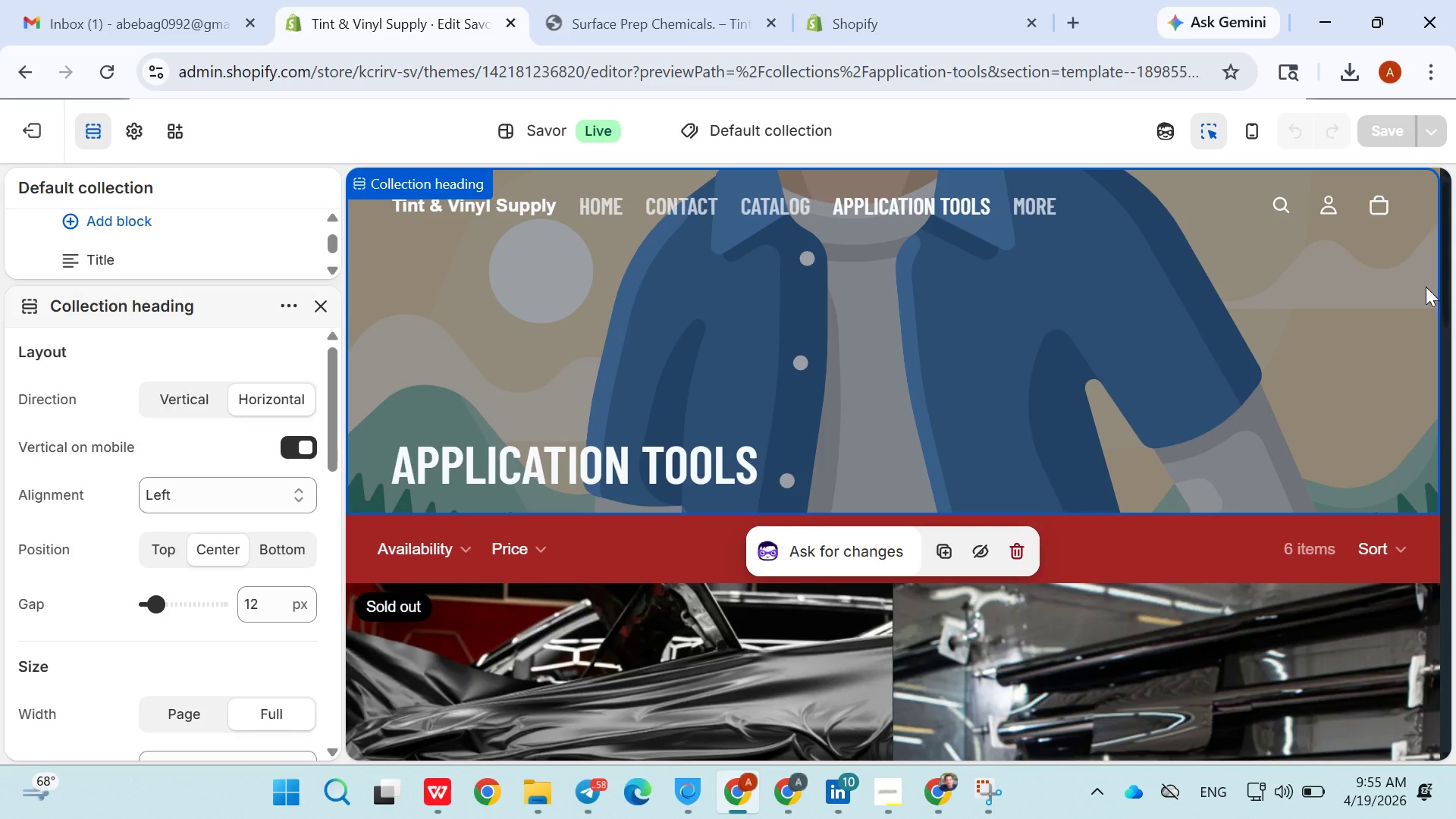 
double_click([1306, 271])
 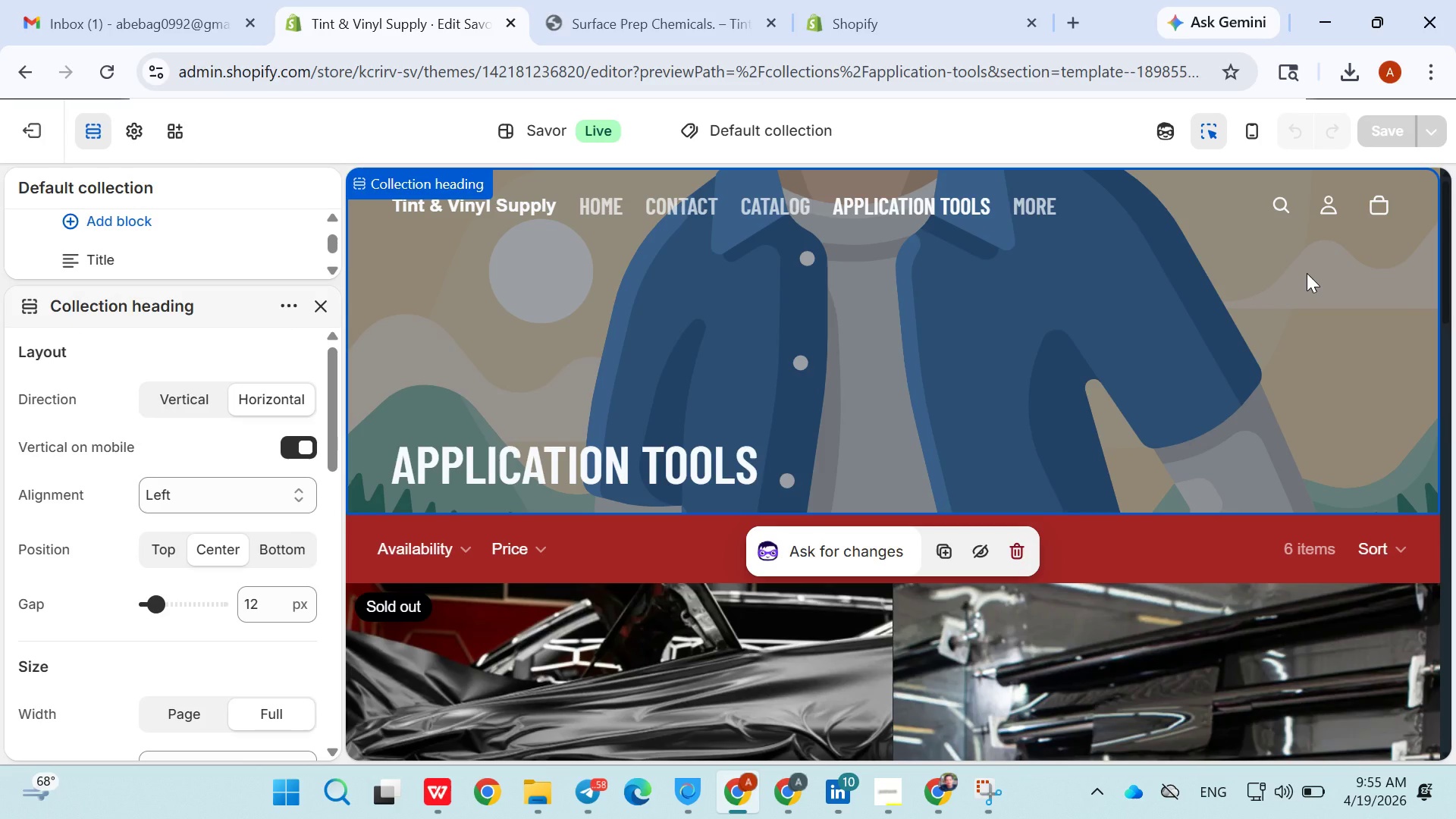 
double_click([1307, 273])
 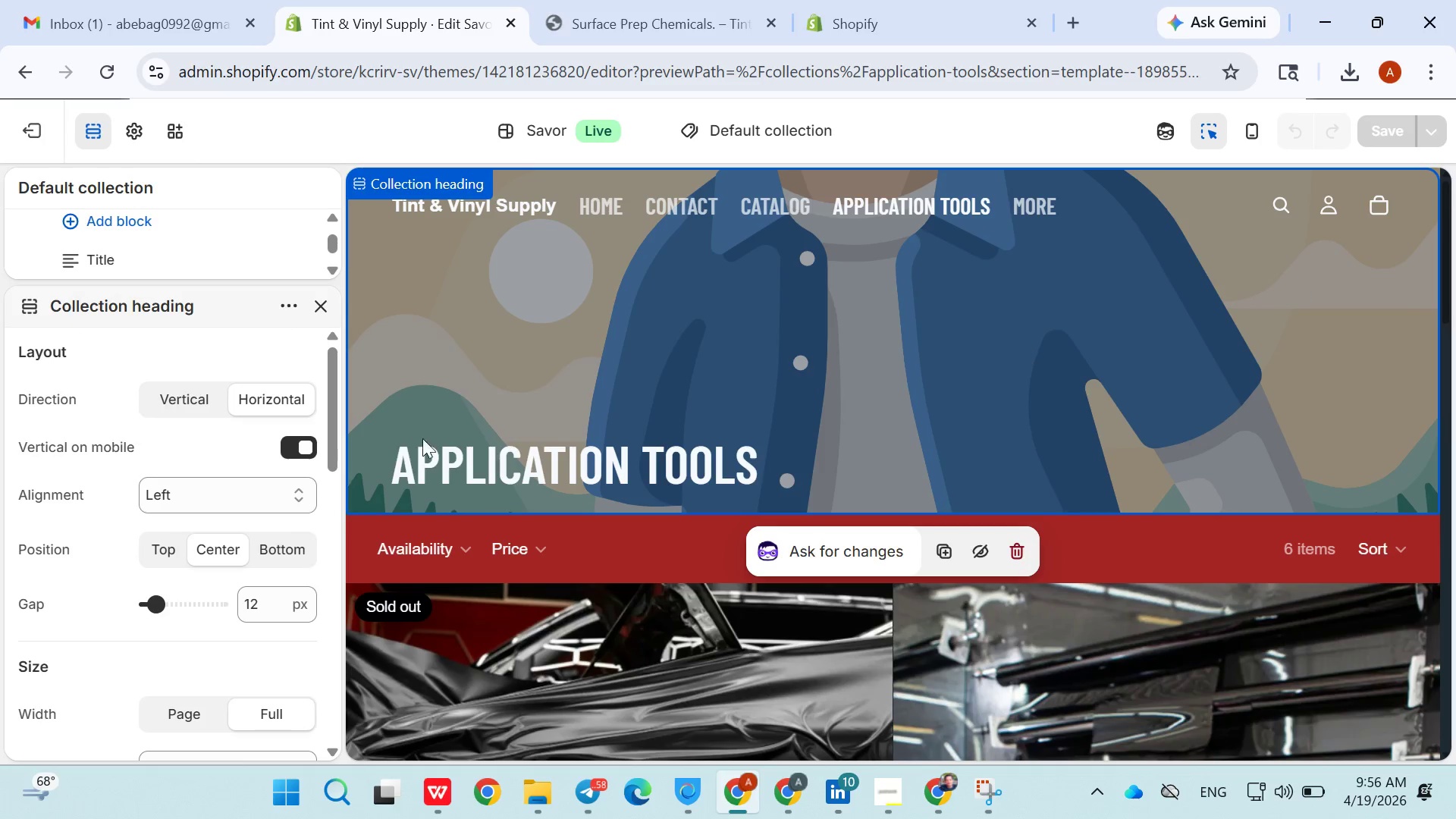 
scroll: coordinate [188, 456], scroll_direction: down, amount: 5.0
 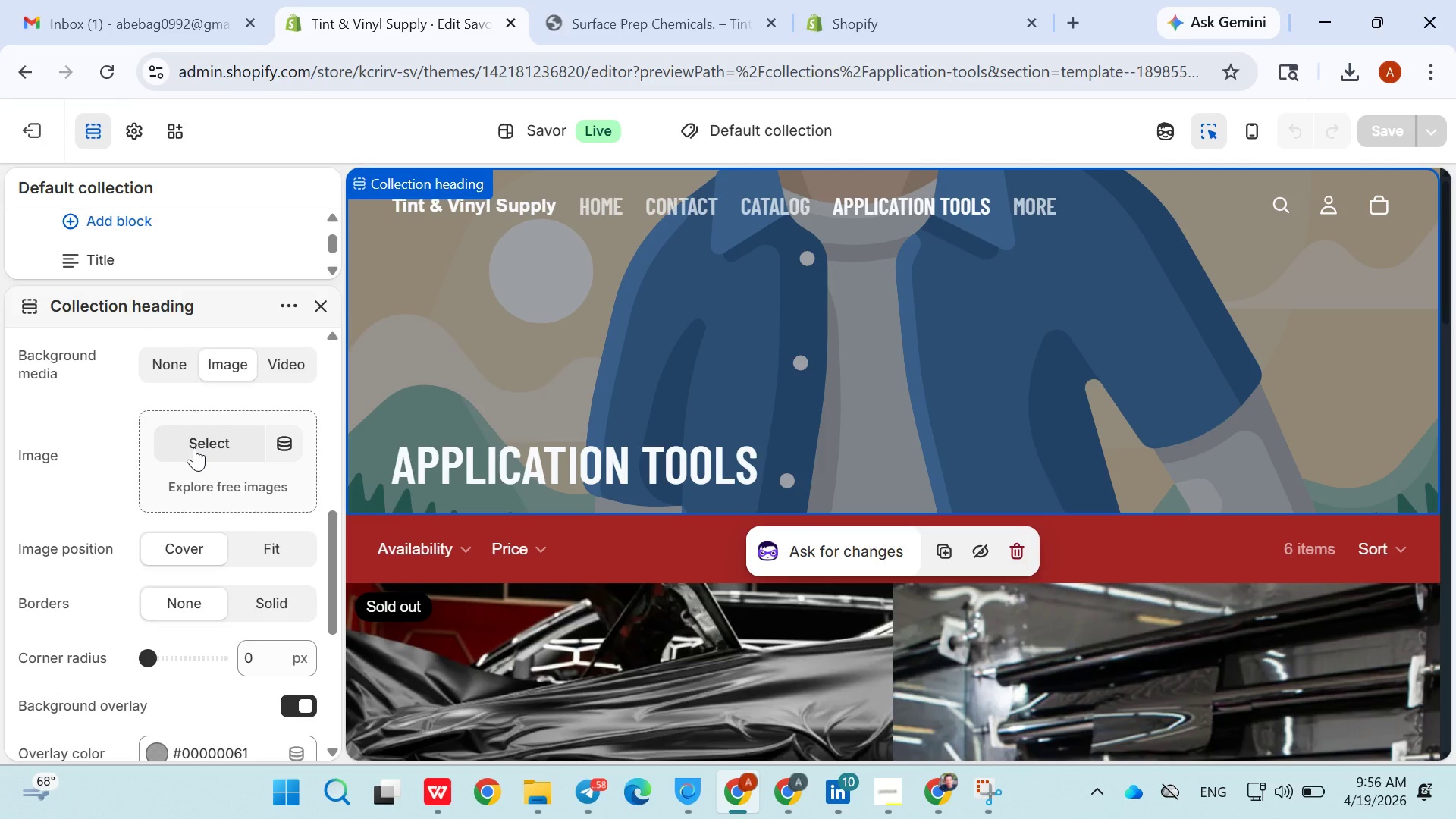 
left_click([194, 447])
 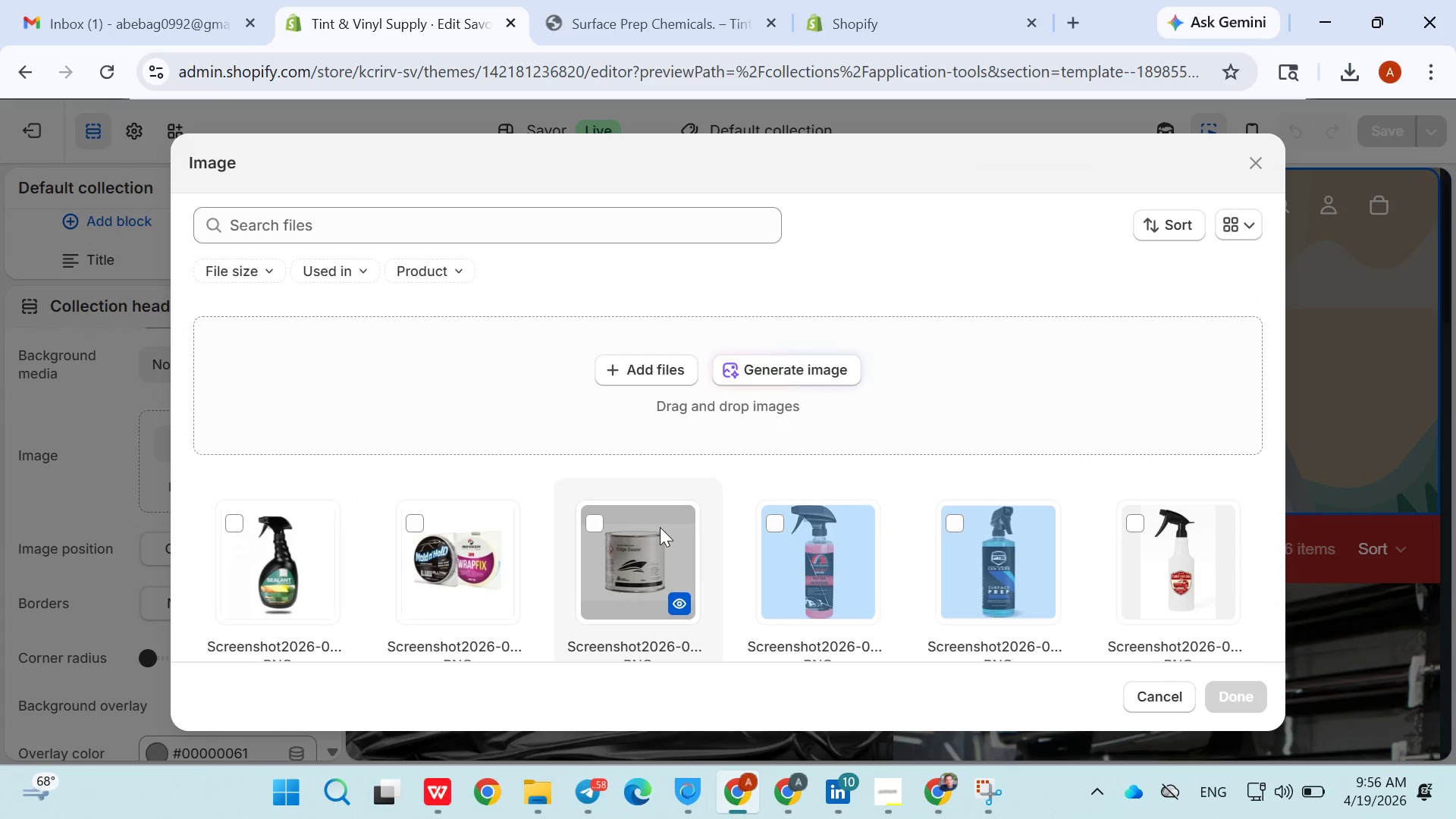 
scroll: coordinate [645, 500], scroll_direction: down, amount: 8.0
 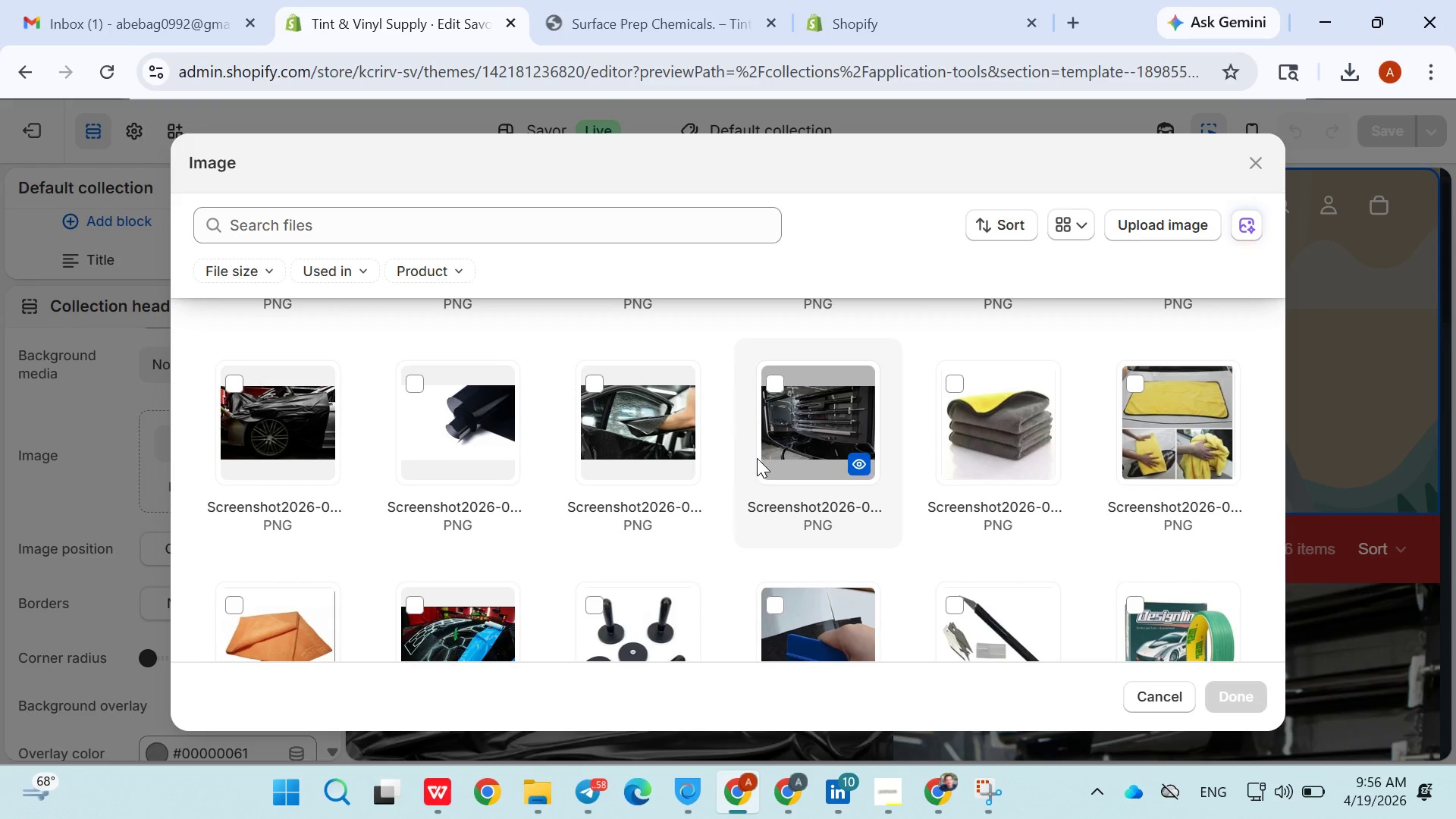 
left_click([774, 444])
 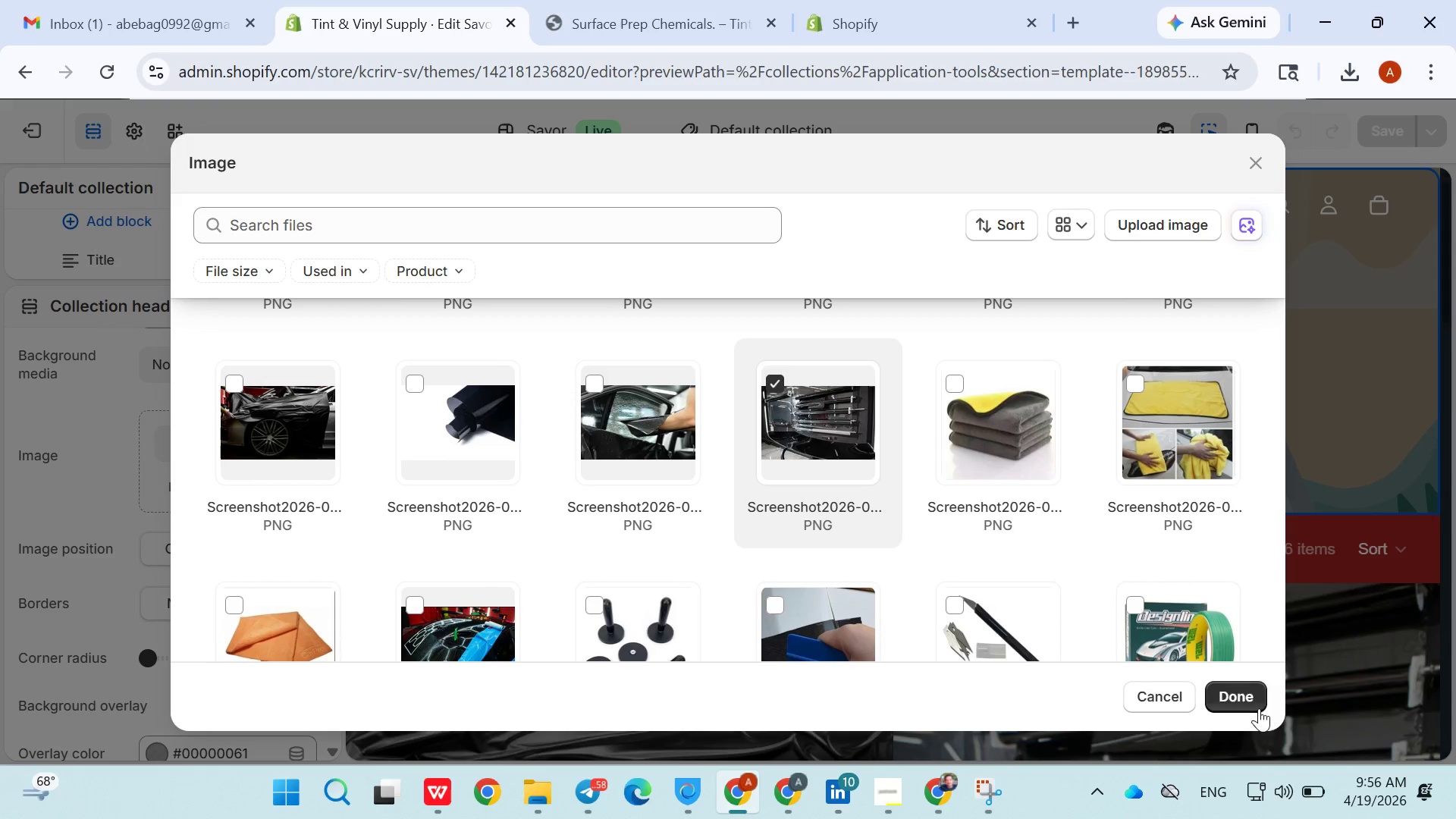 
left_click([1258, 703])
 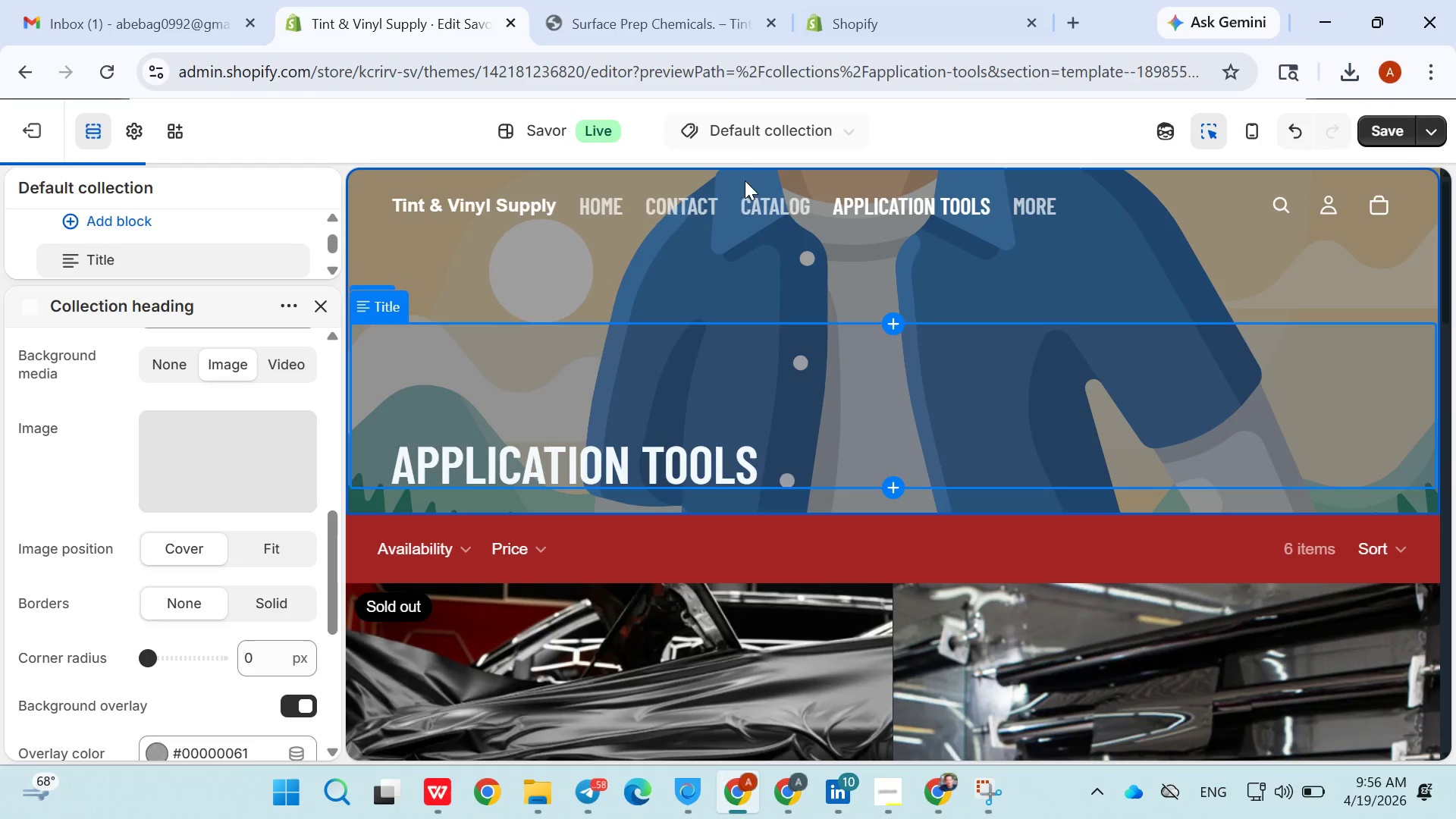 
wait(6.8)
 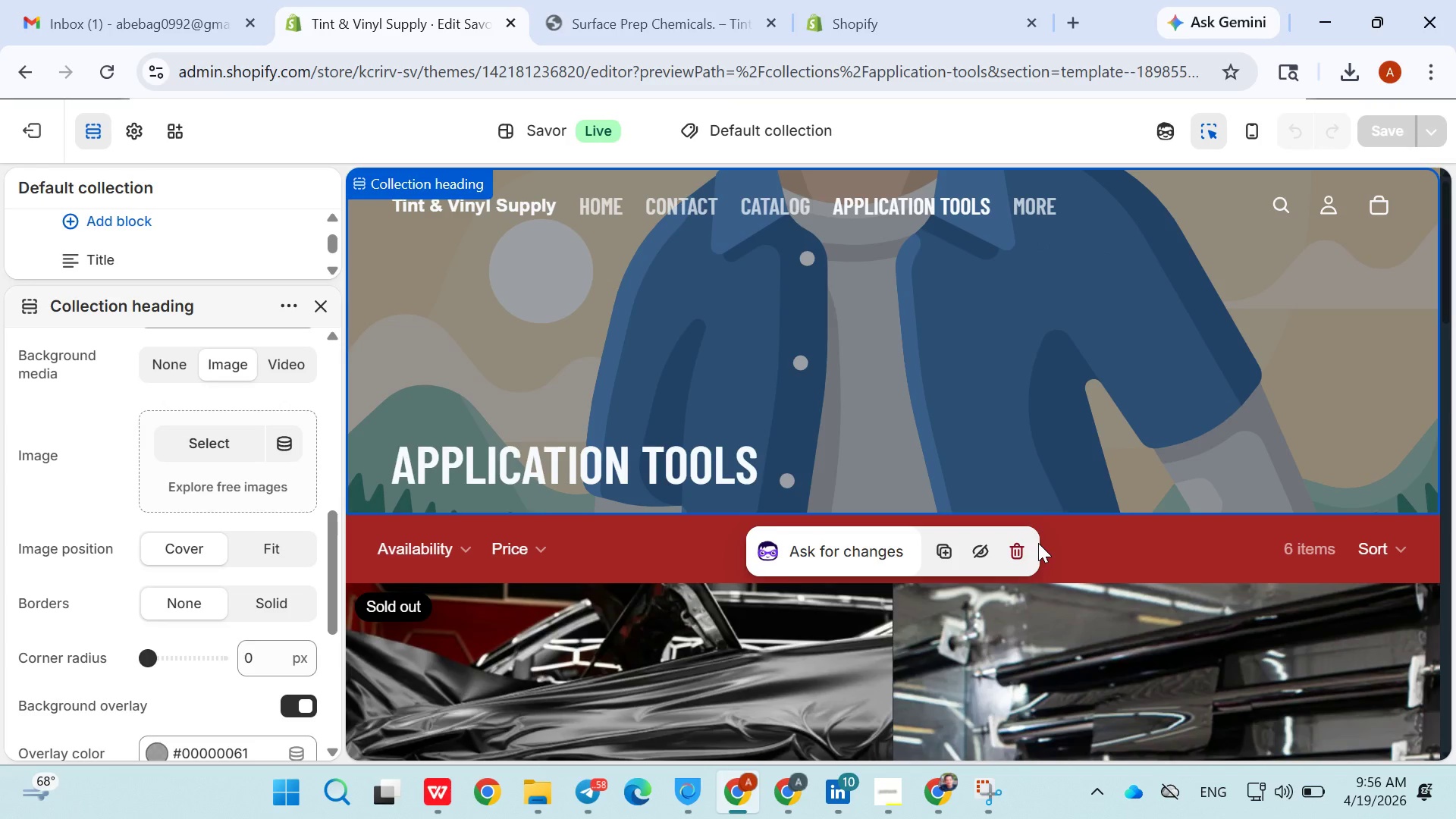 
scroll: coordinate [643, 547], scroll_direction: down, amount: 10.0
 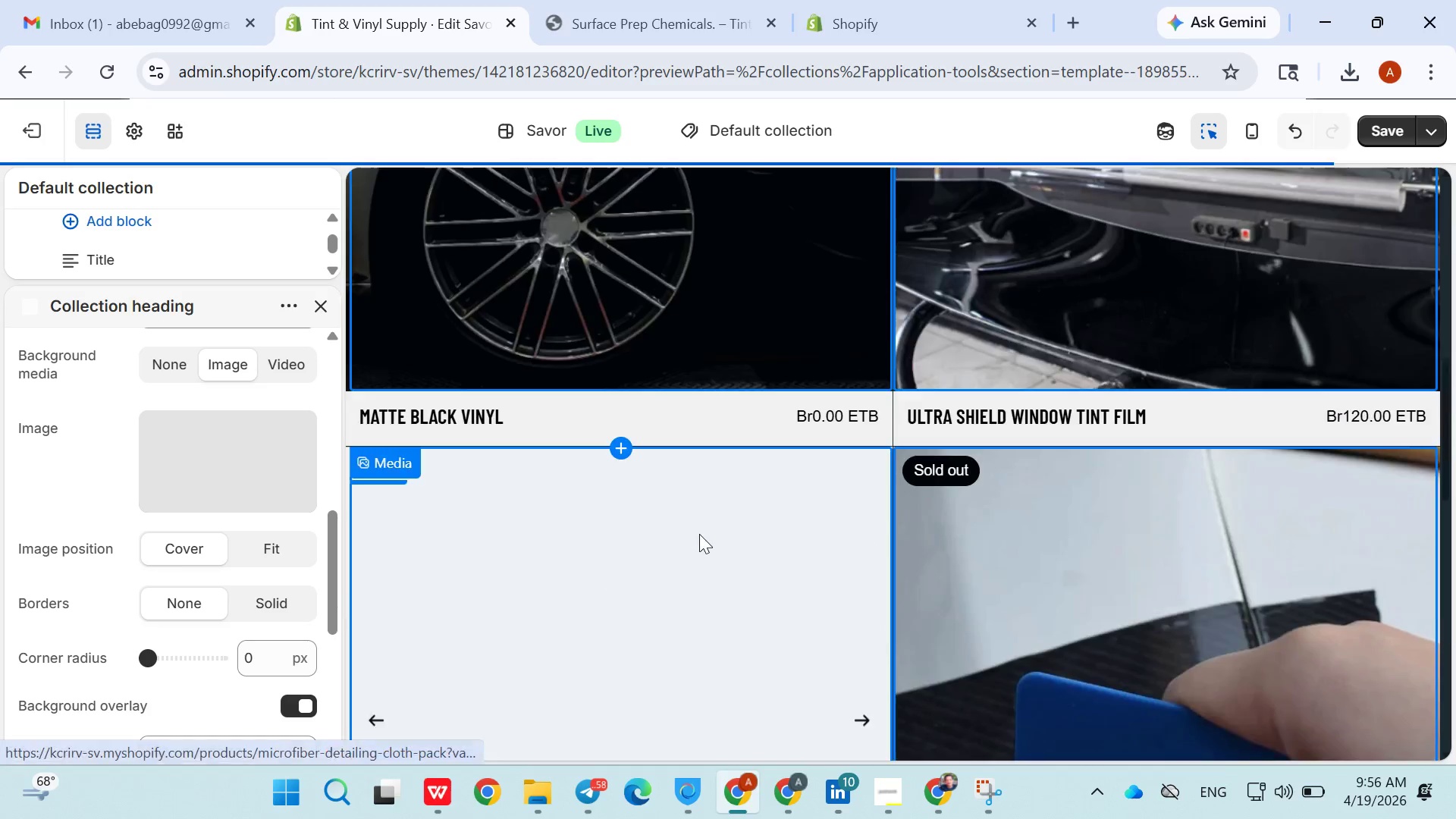 
scroll: coordinate [699, 534], scroll_direction: up, amount: 6.0
 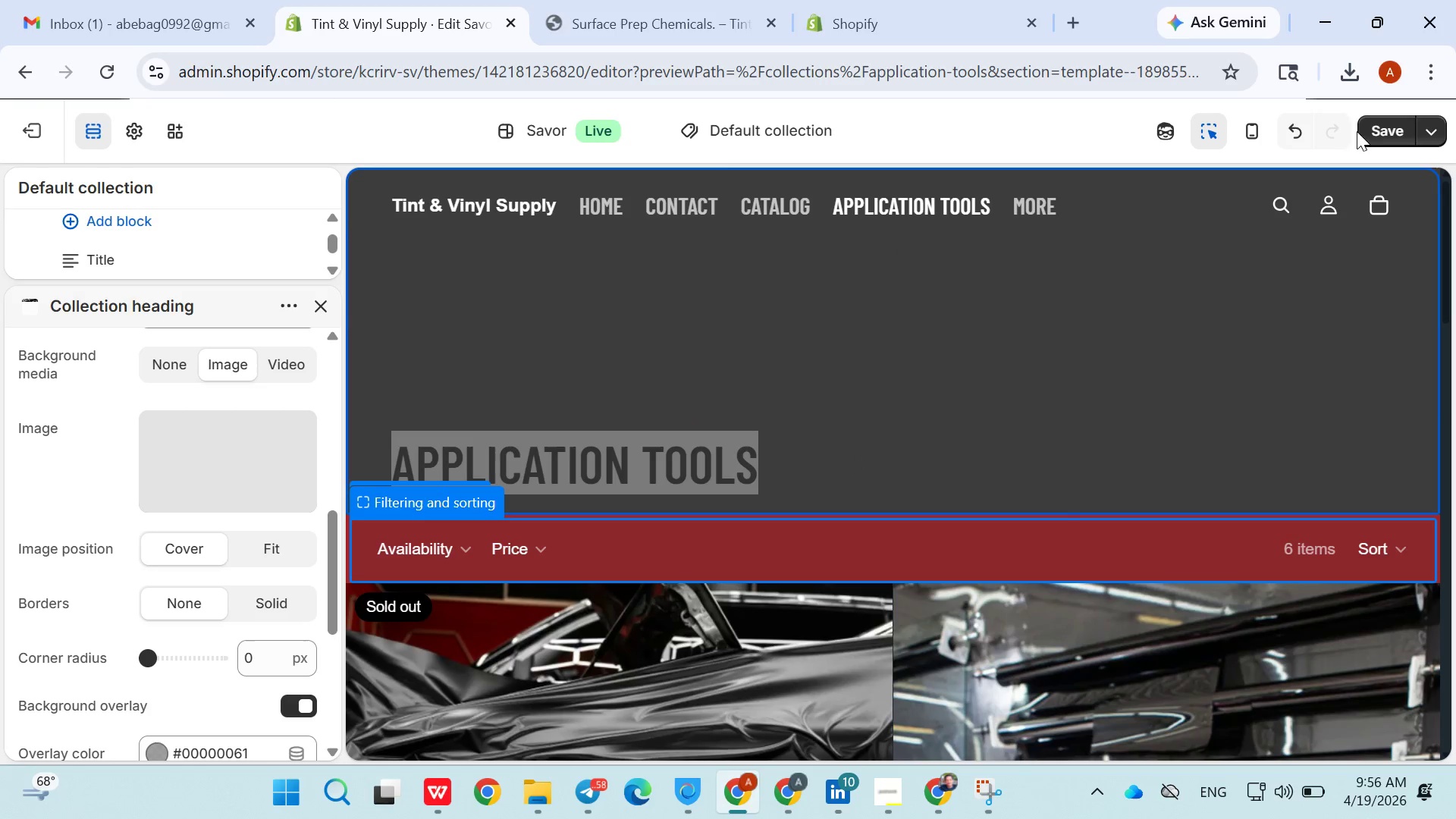 
left_click([1370, 124])
 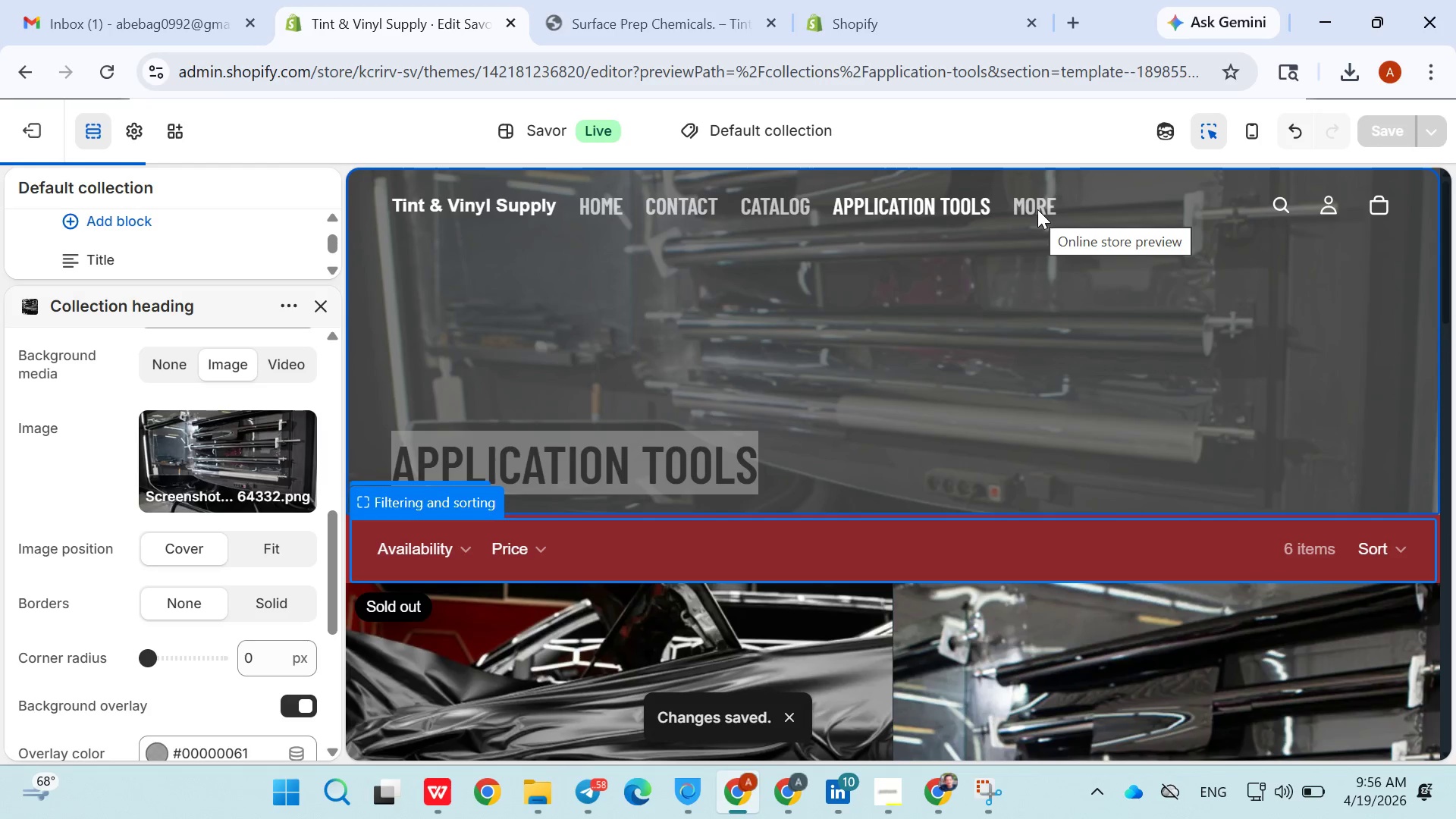 
wait(5.86)
 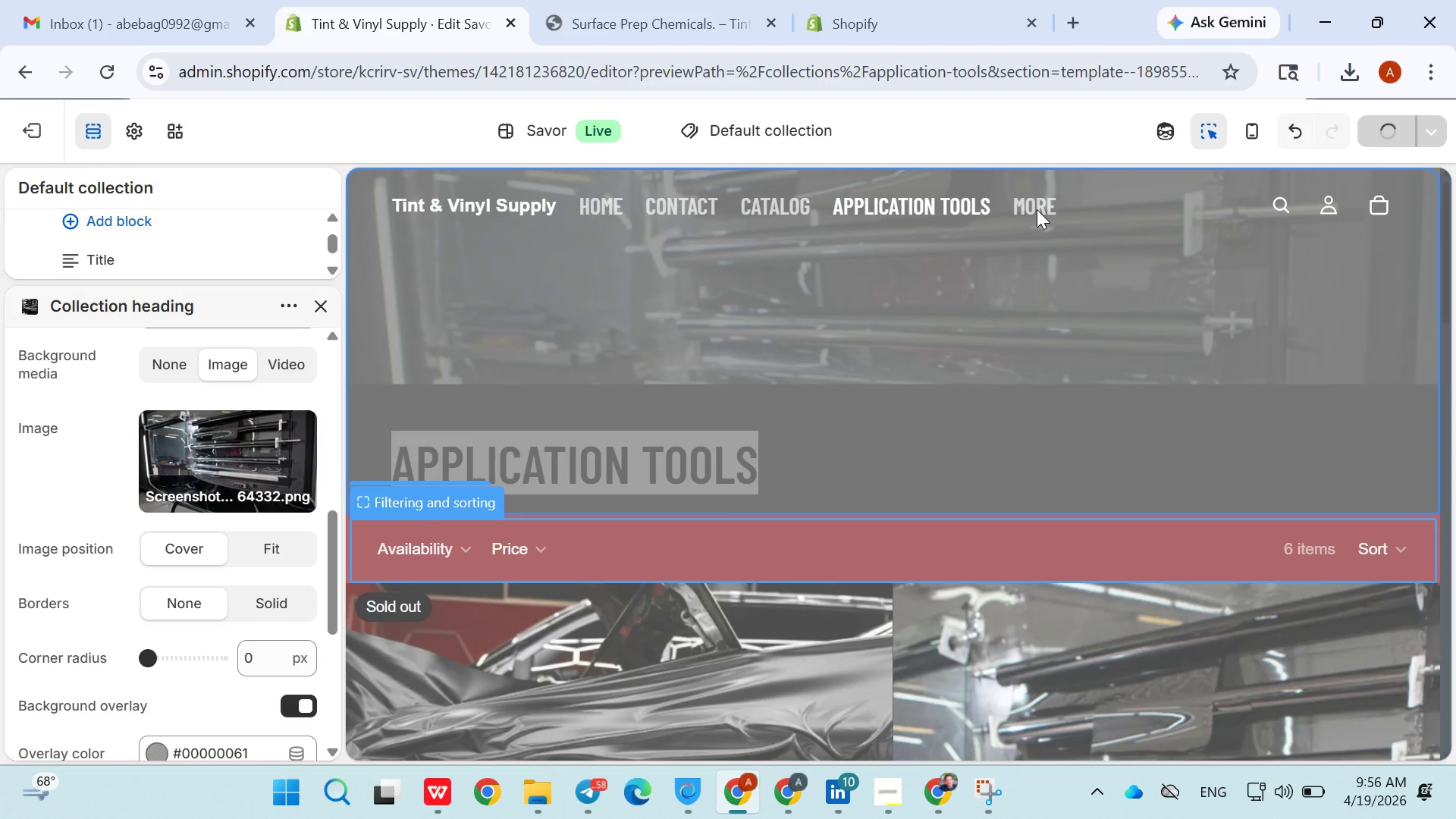 
left_click([1037, 200])
 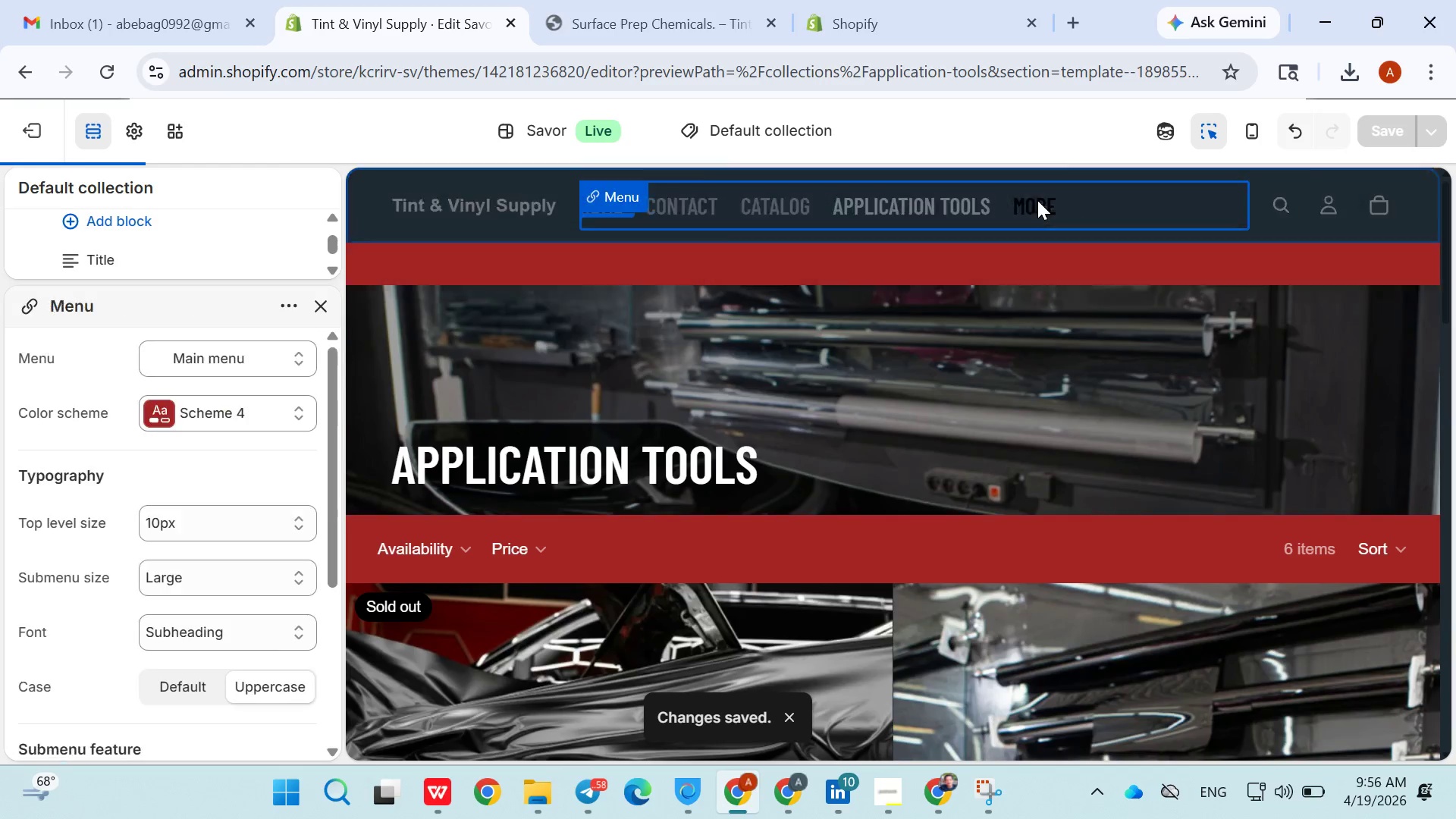 
left_click([1037, 200])
 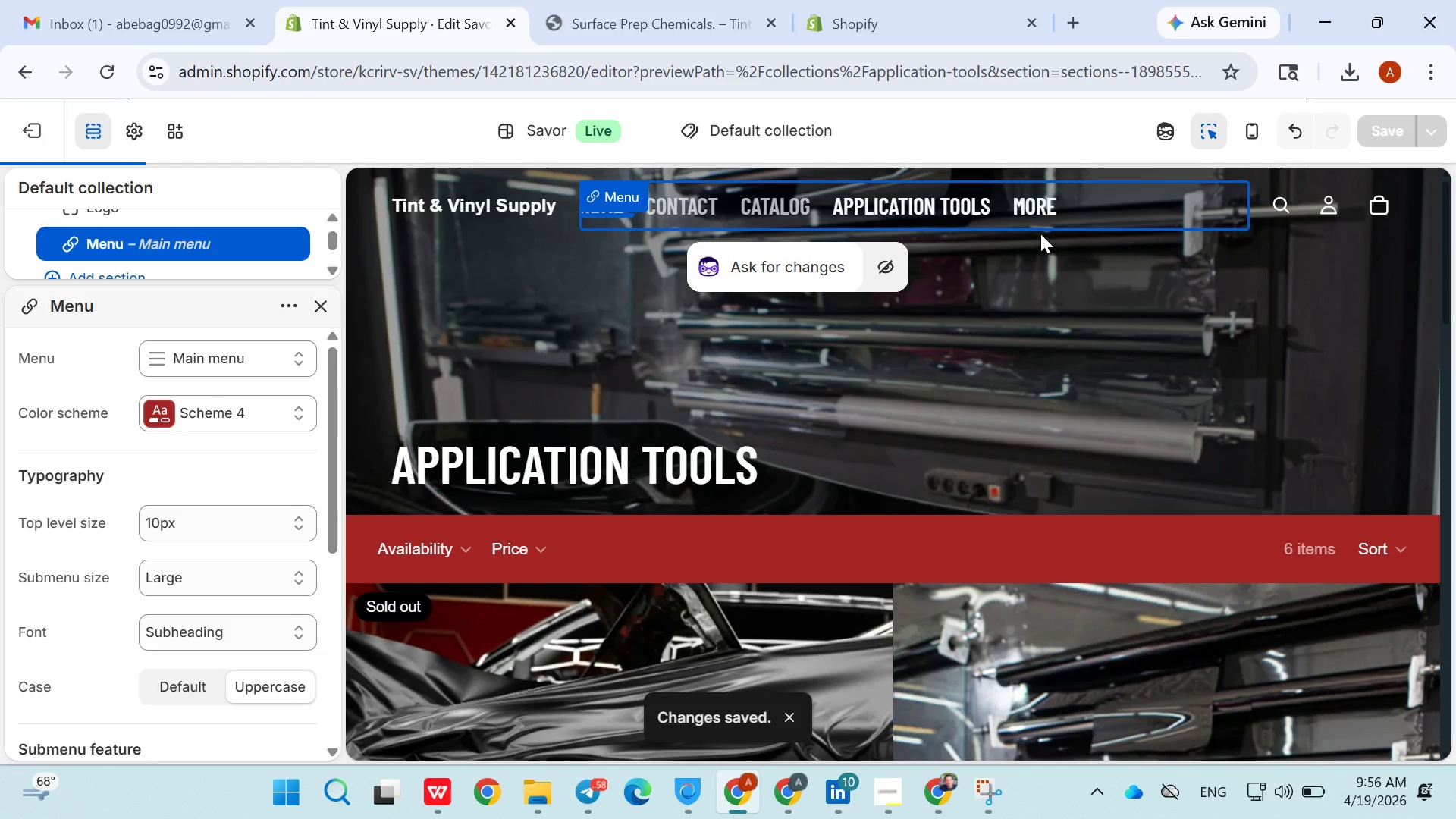 
left_click([1043, 207])
 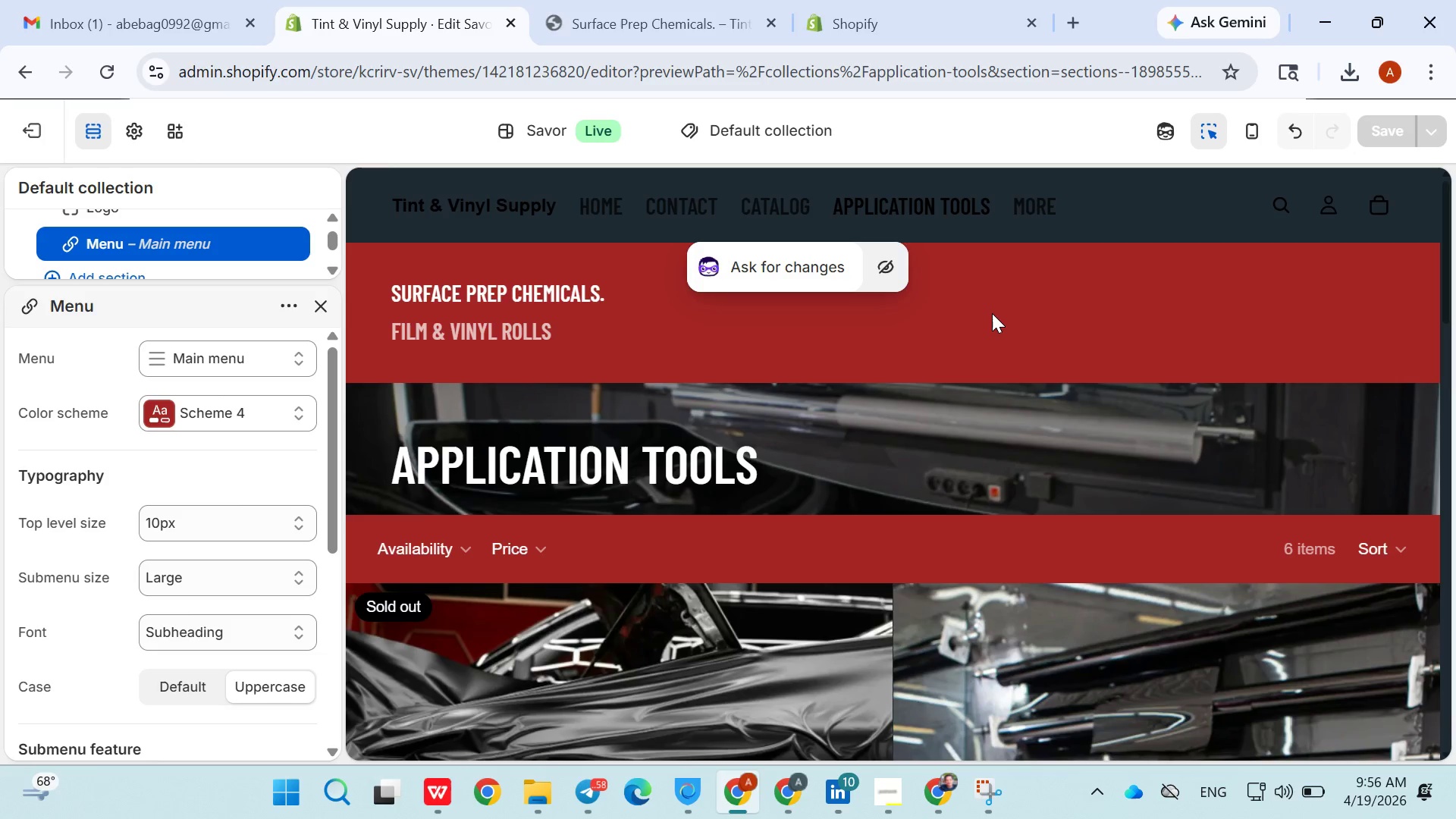 
wait(24.01)
 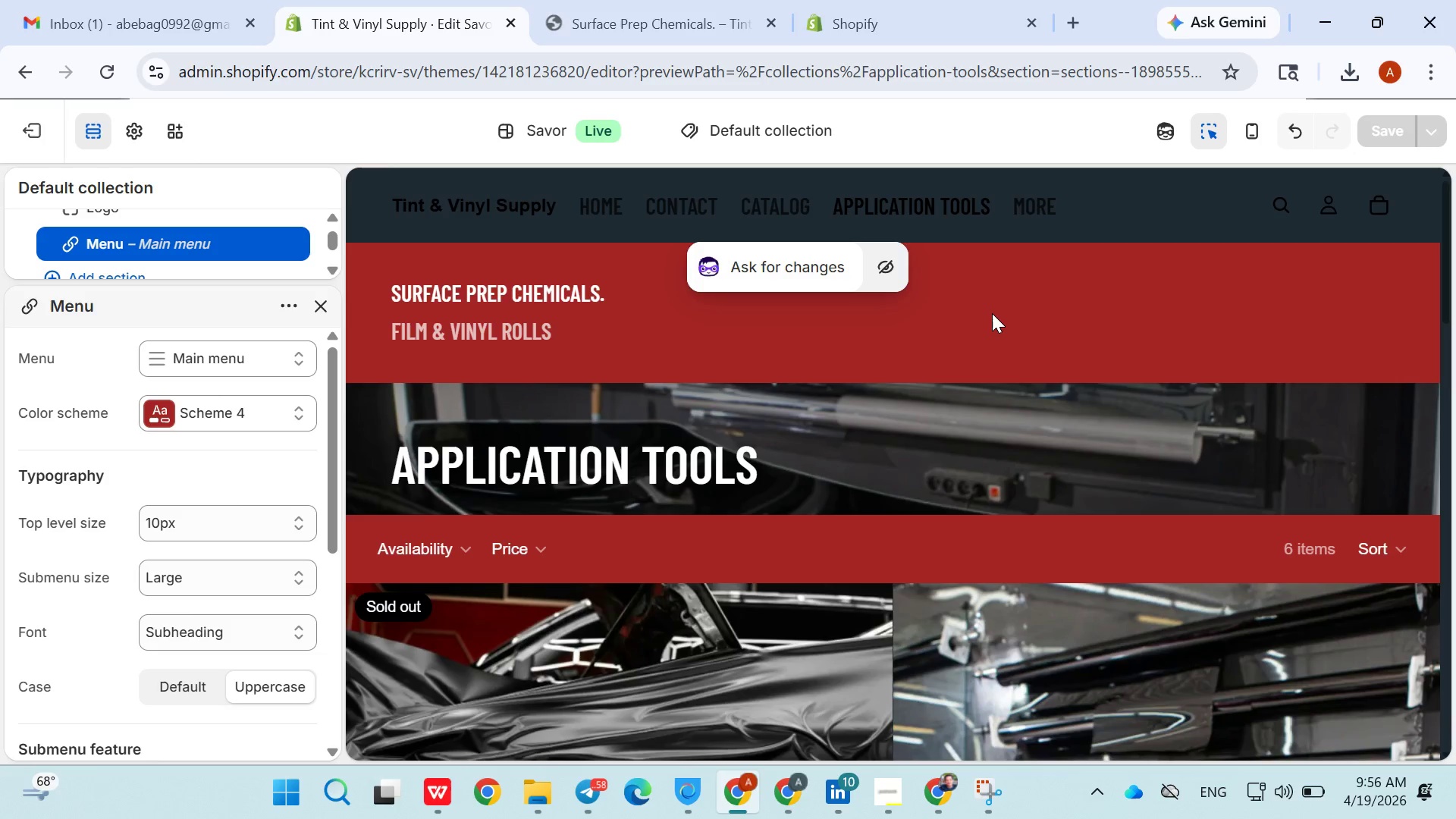 
left_click([899, 368])
 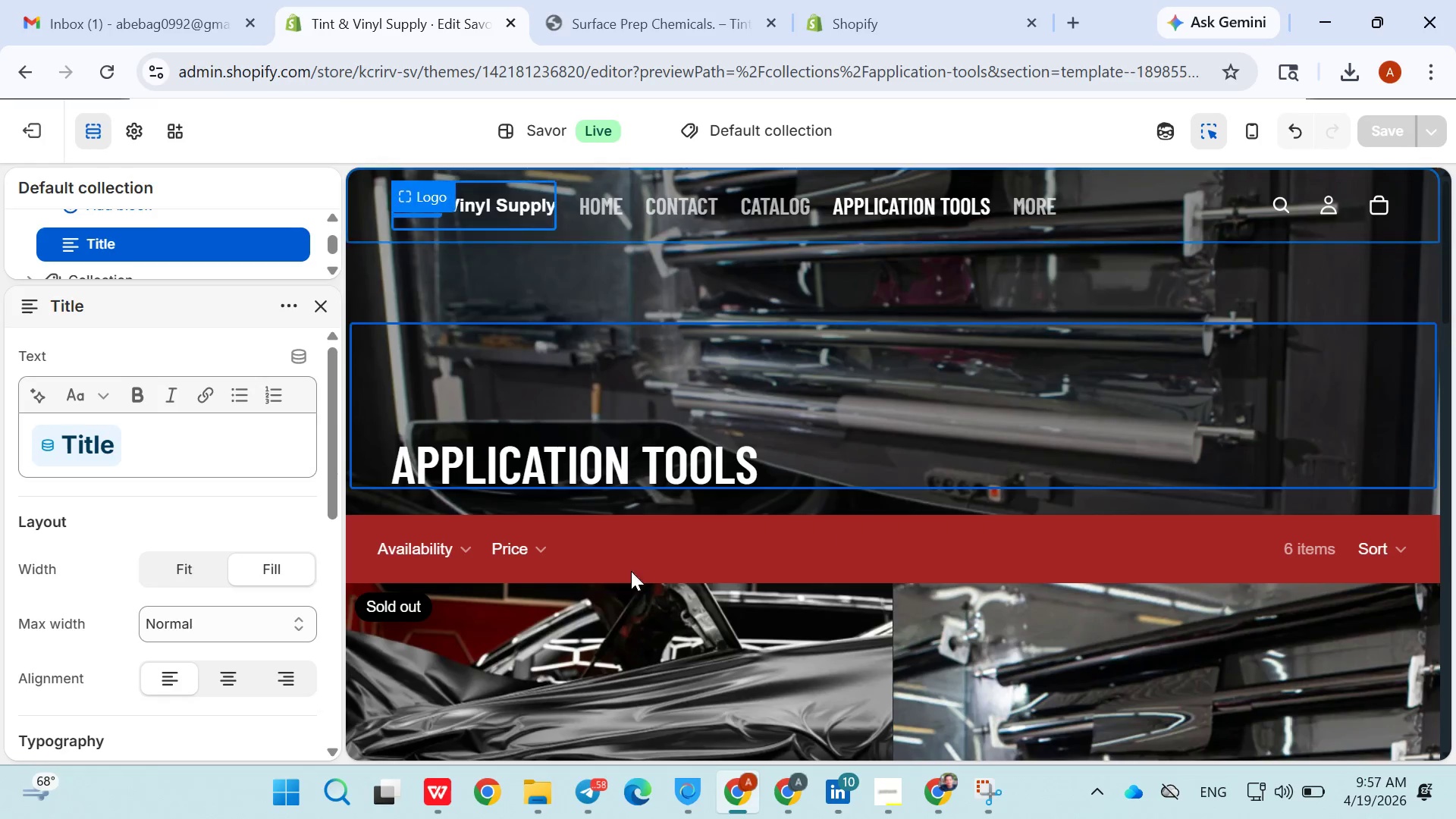 
wait(7.31)
 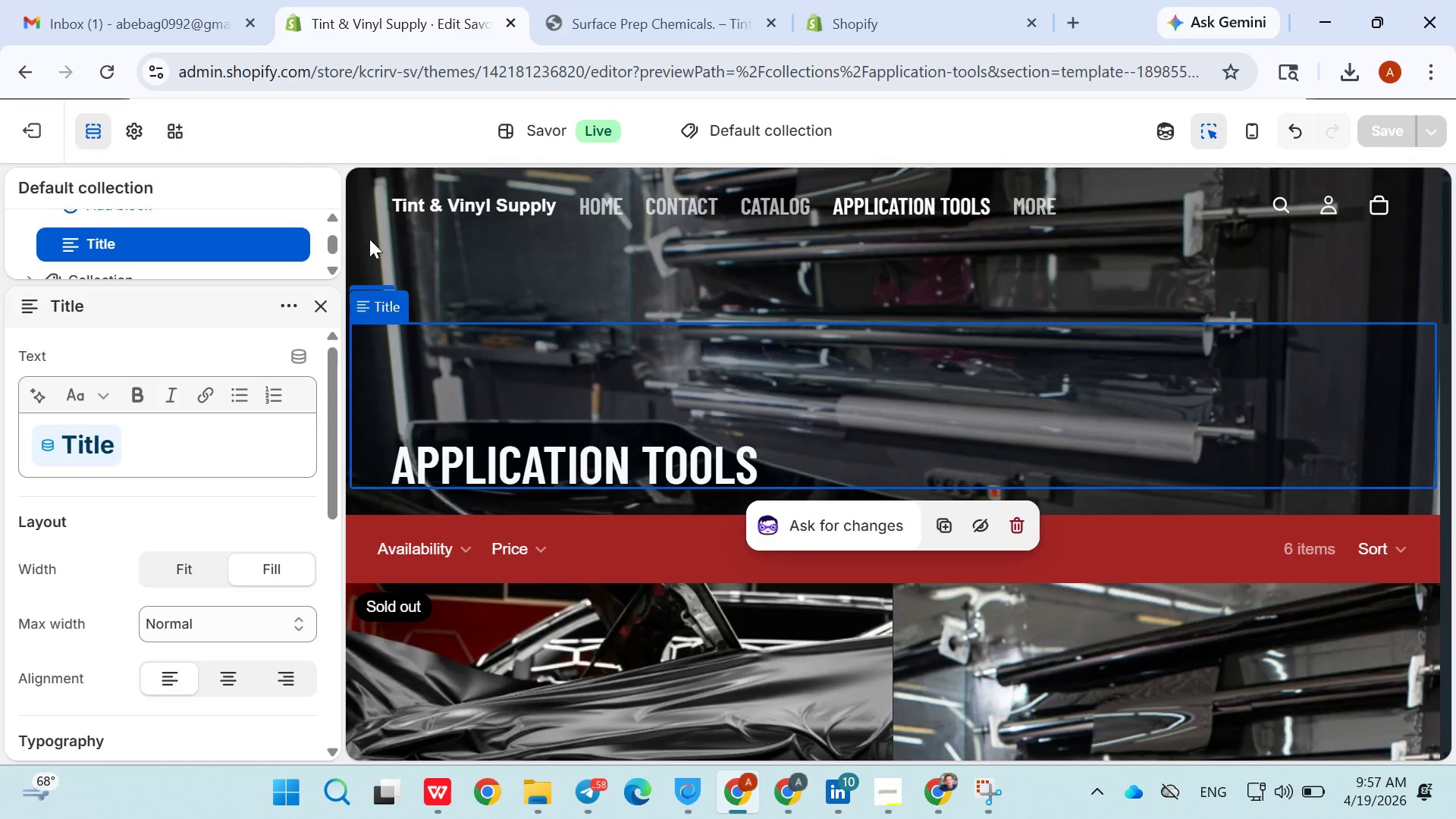 
left_click([781, 563])
 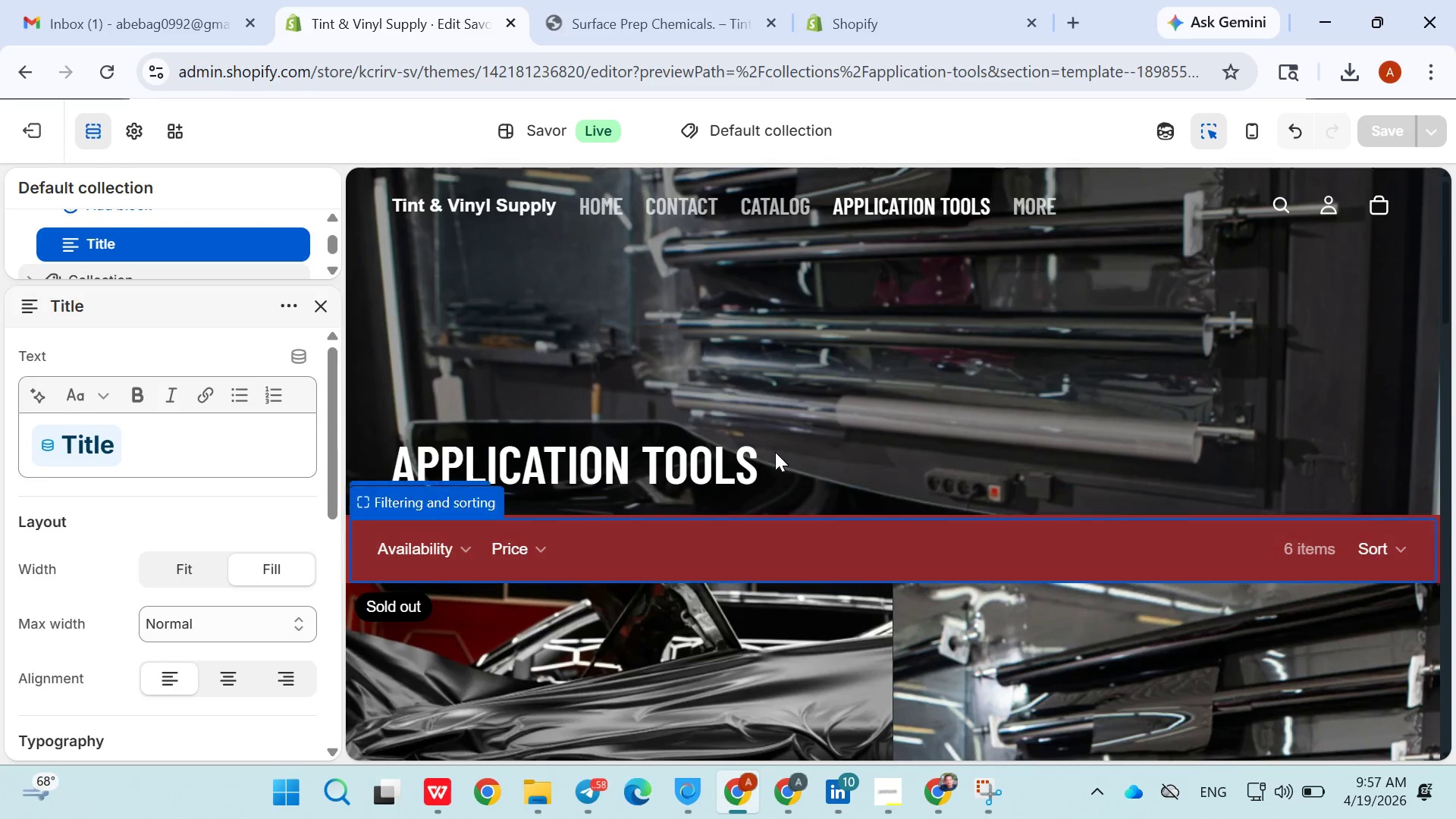 
scroll: coordinate [778, 446], scroll_direction: up, amount: 5.0
 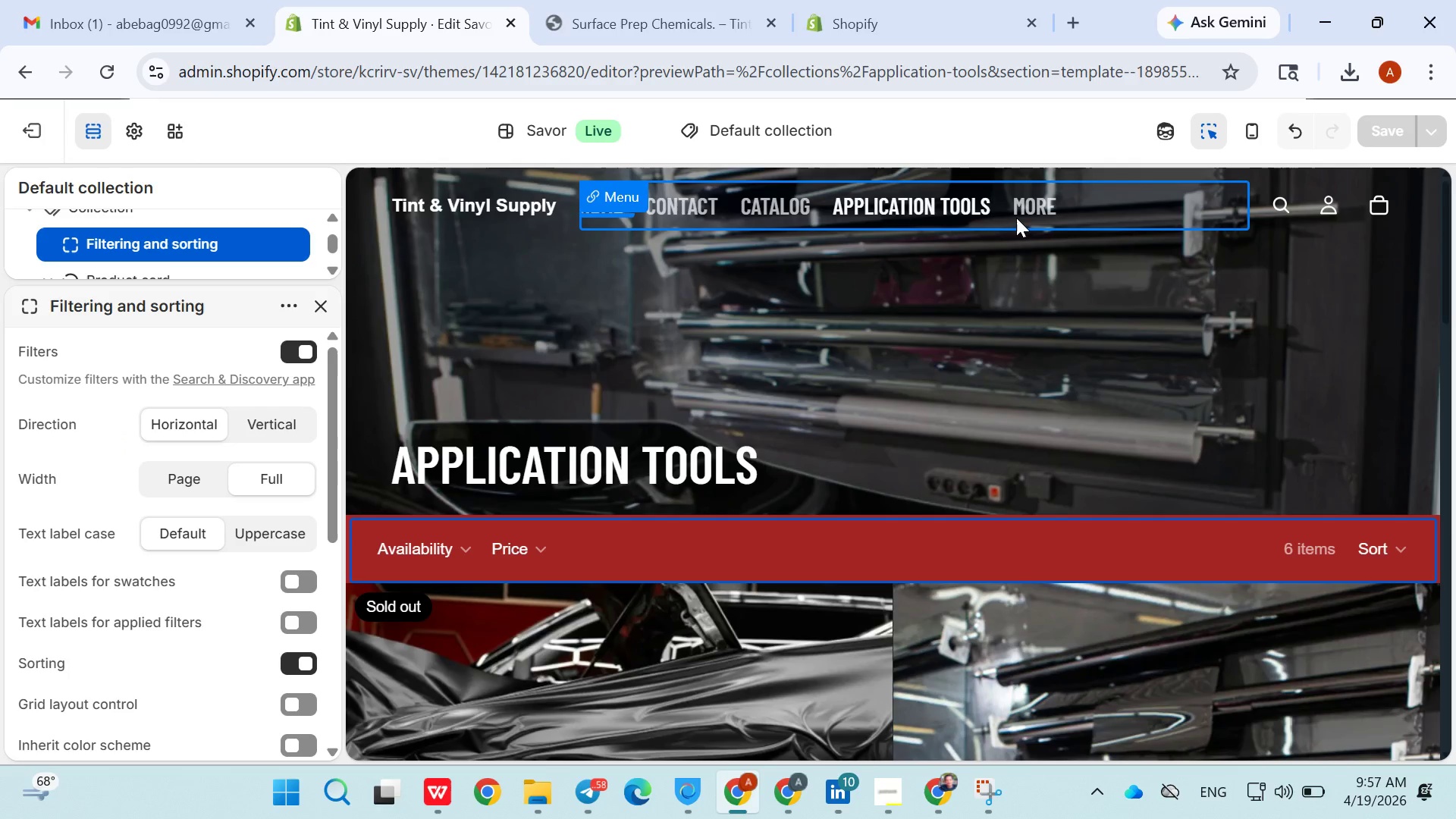 
wait(5.45)
 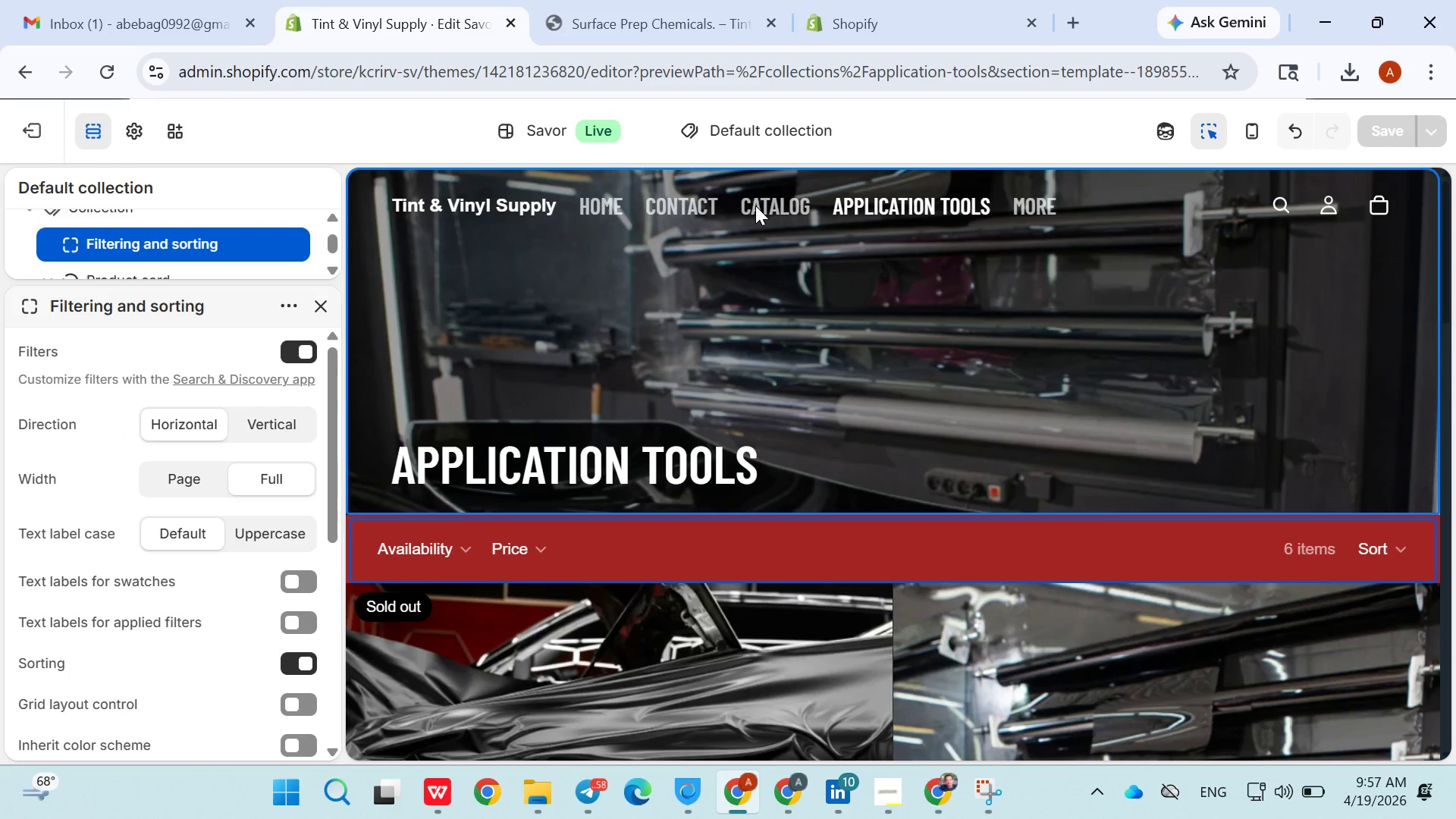 
left_click([1033, 207])
 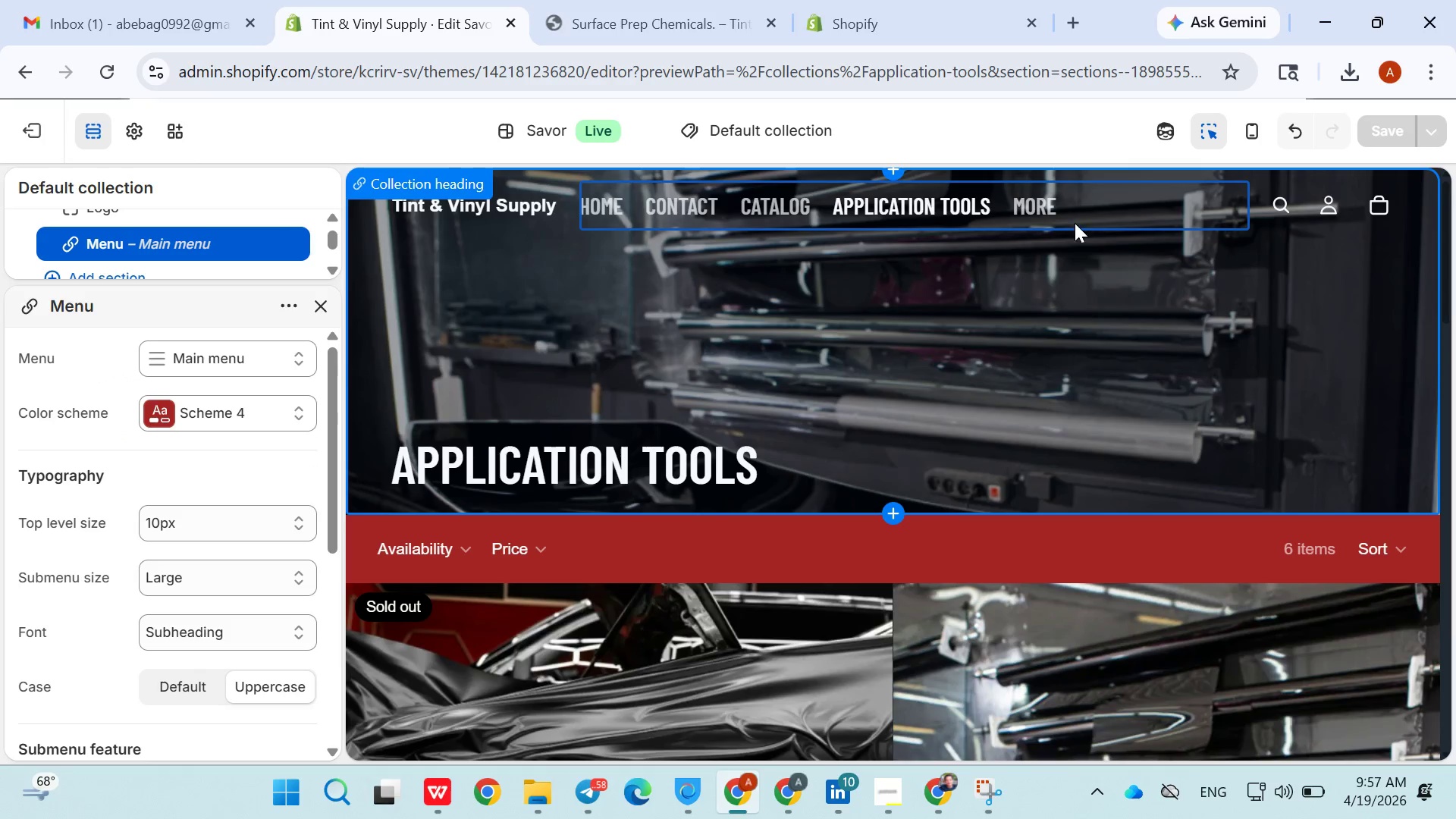 
left_click([1043, 203])
 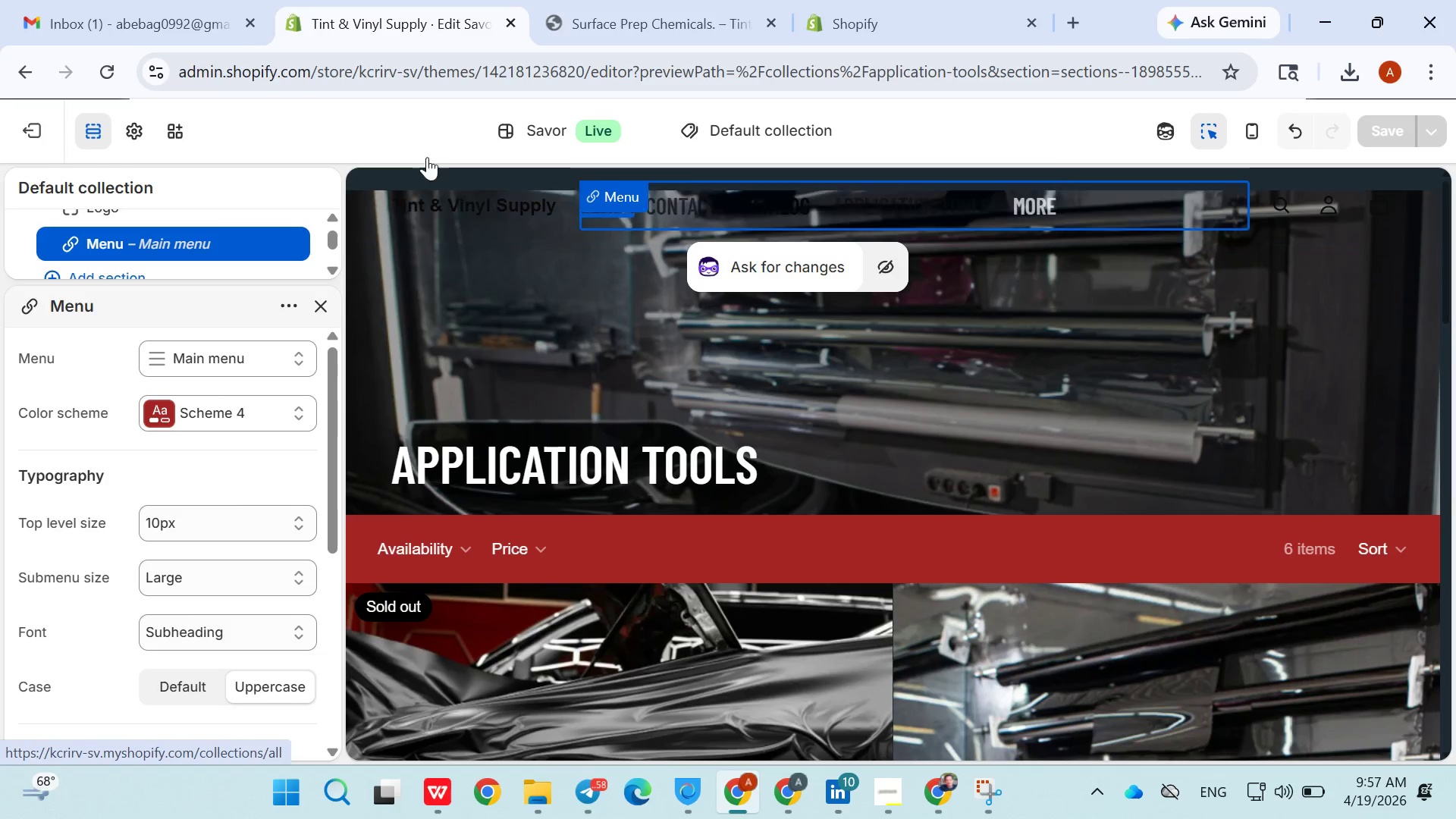 
wait(30.36)
 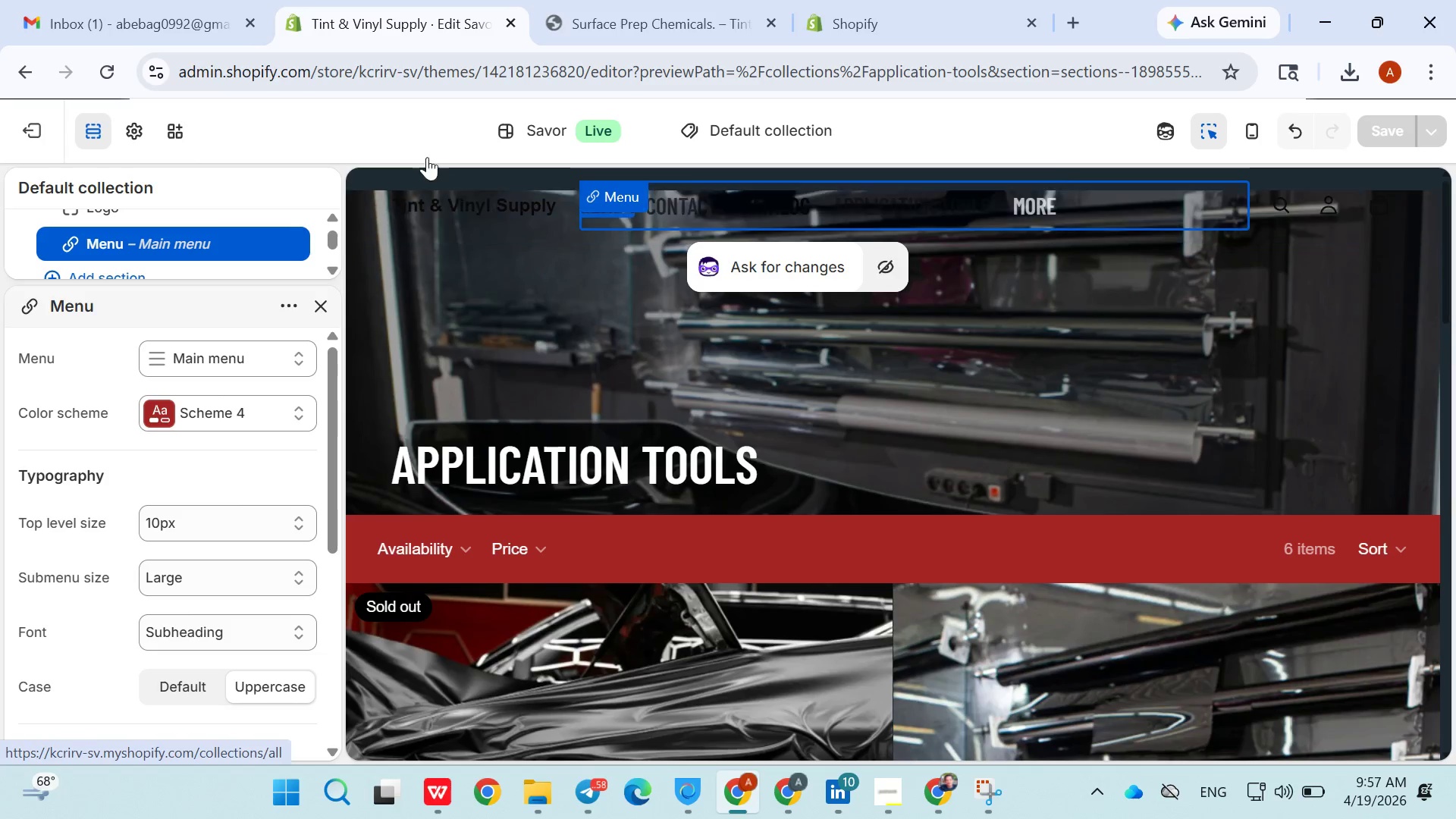 
left_click([171, 123])
 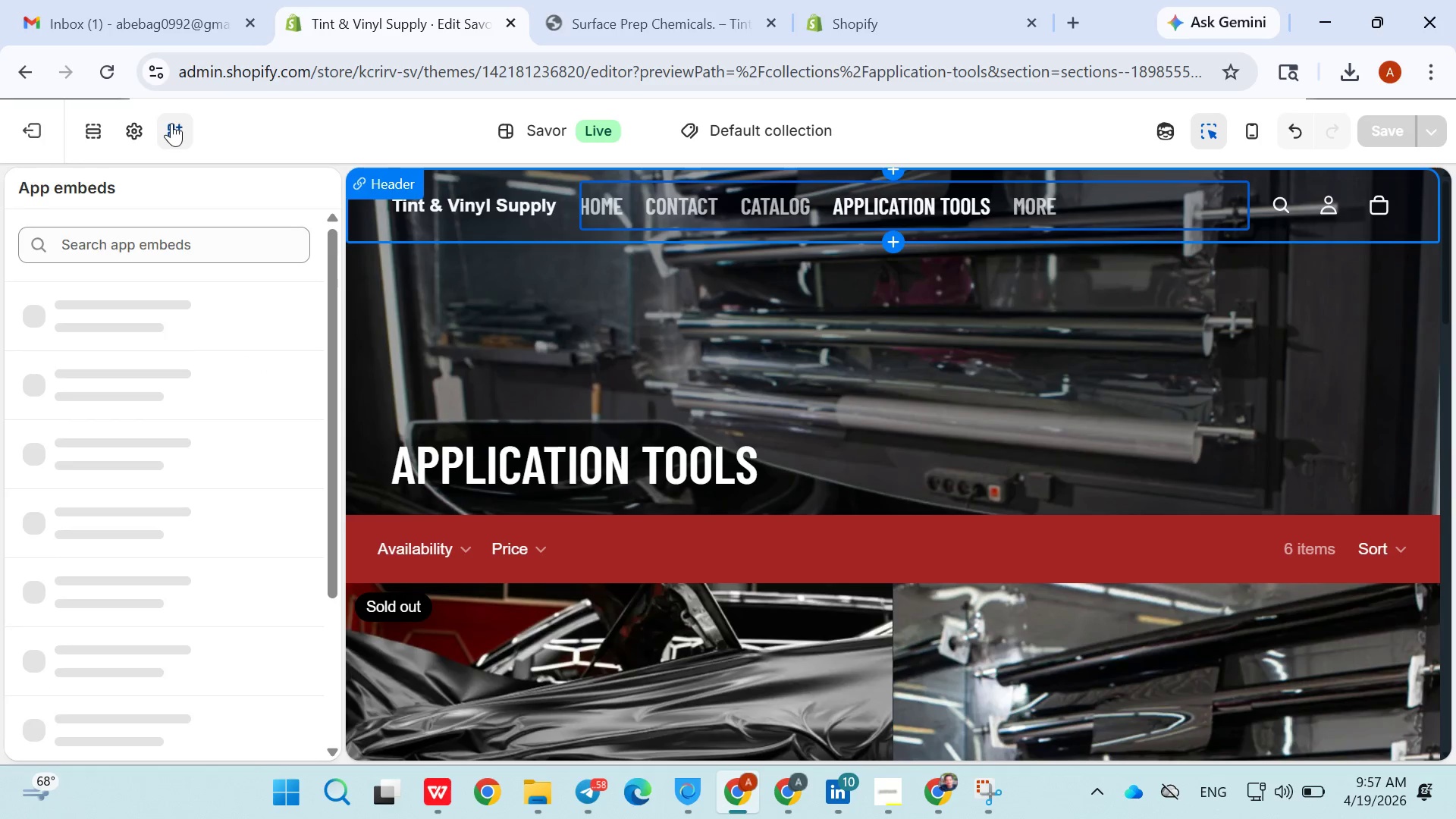 
left_click([171, 123])
 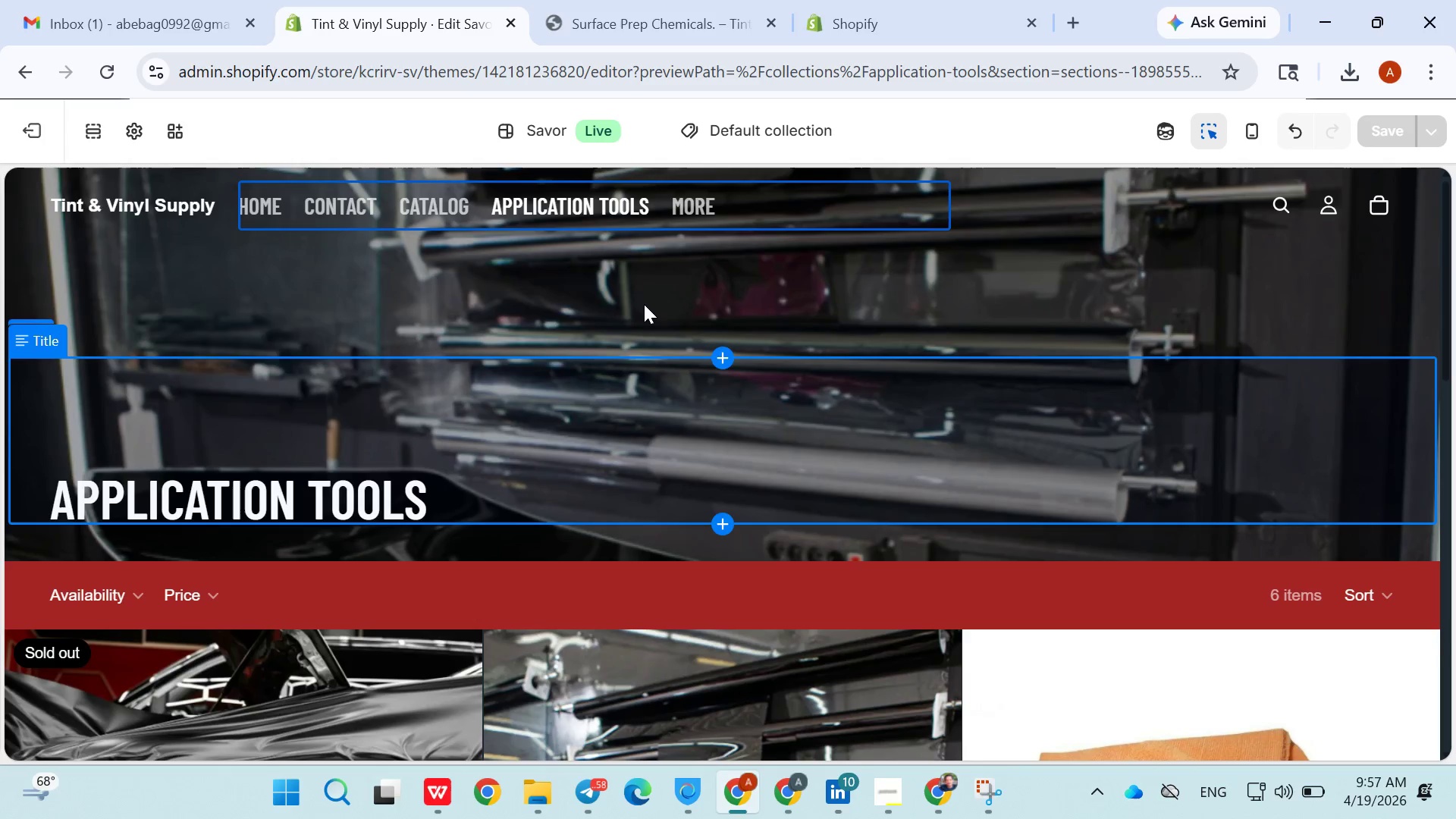 
left_click([666, 294])
 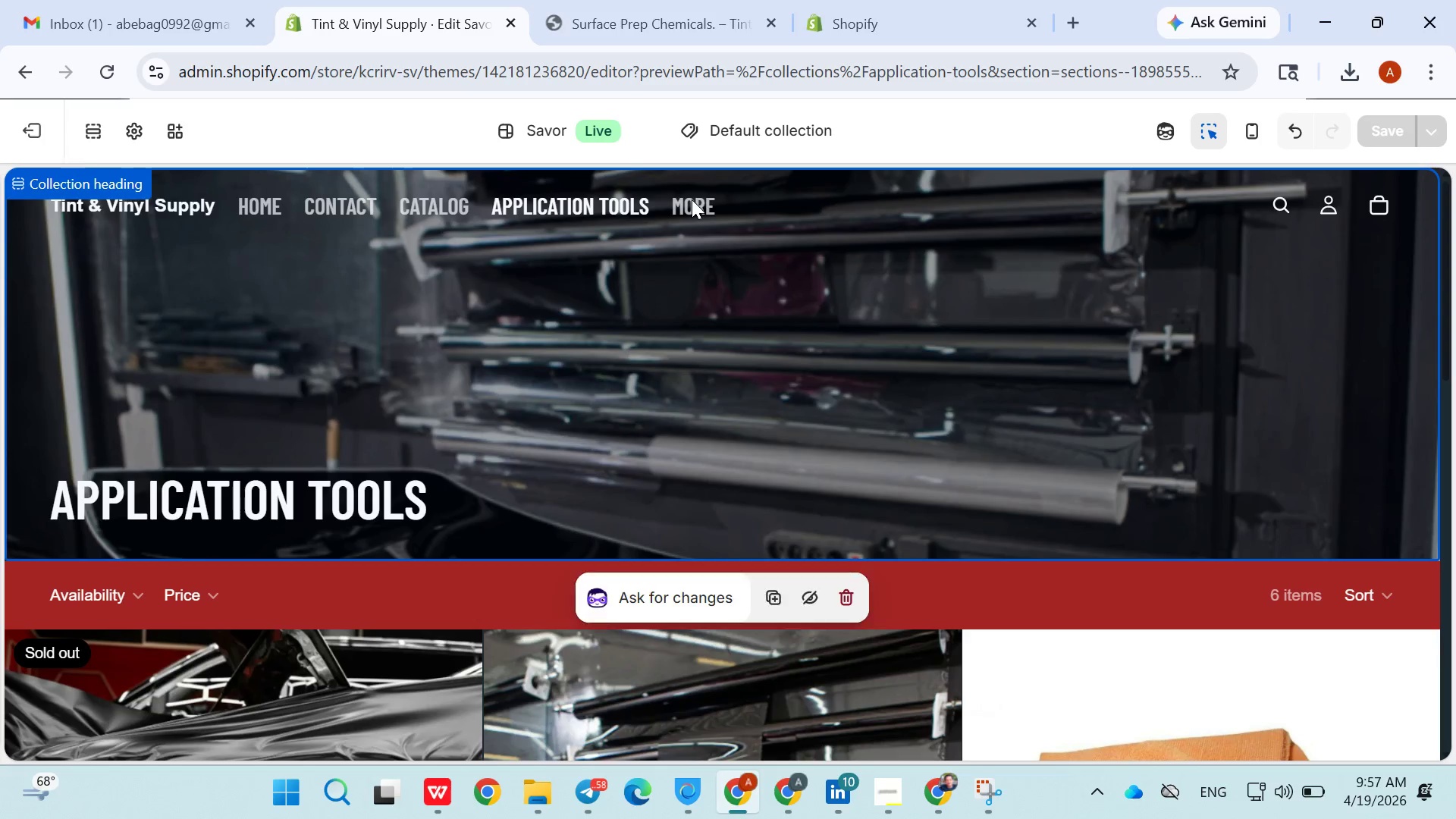 
left_click([693, 205])
 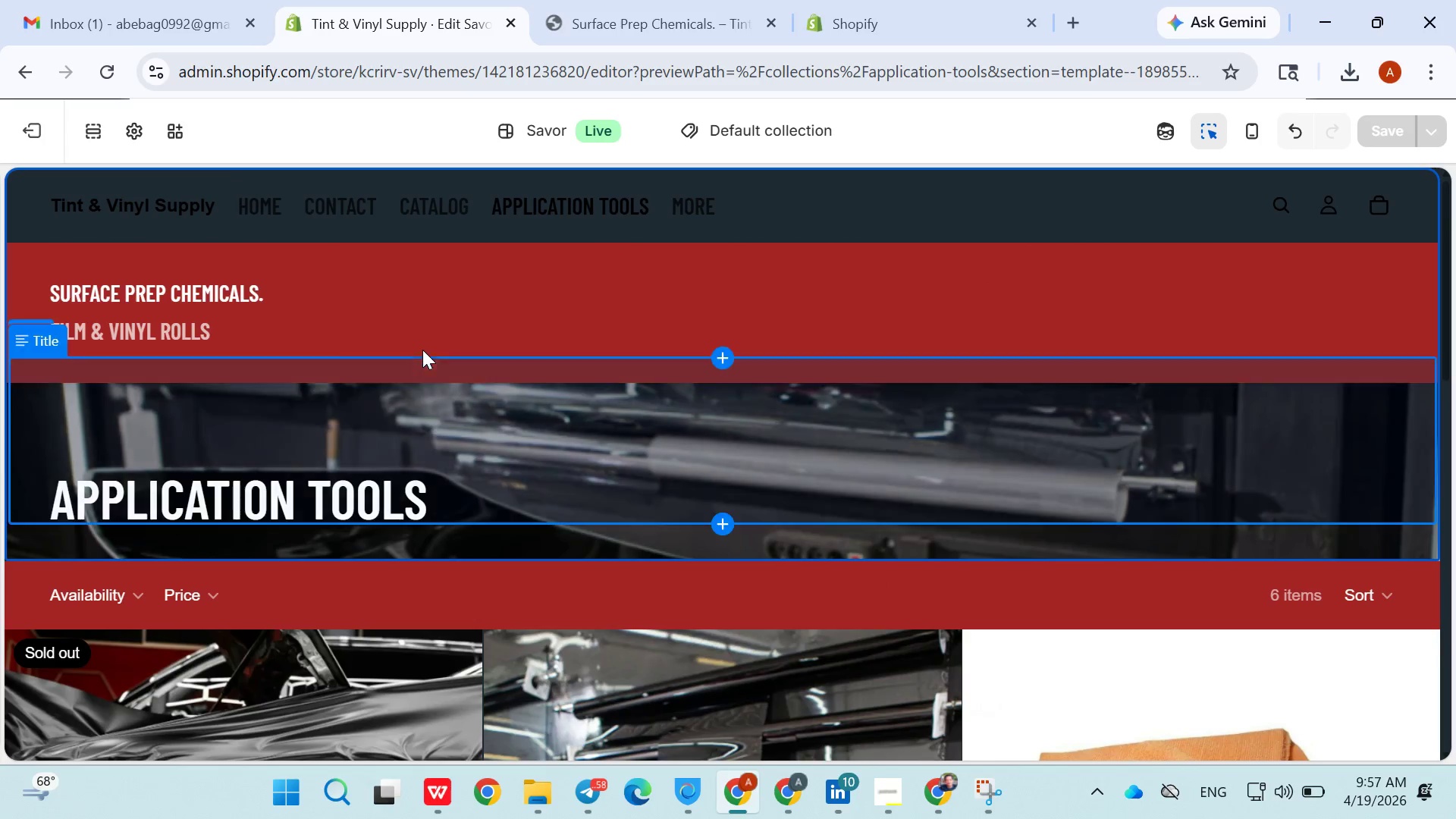 
double_click([166, 332])
 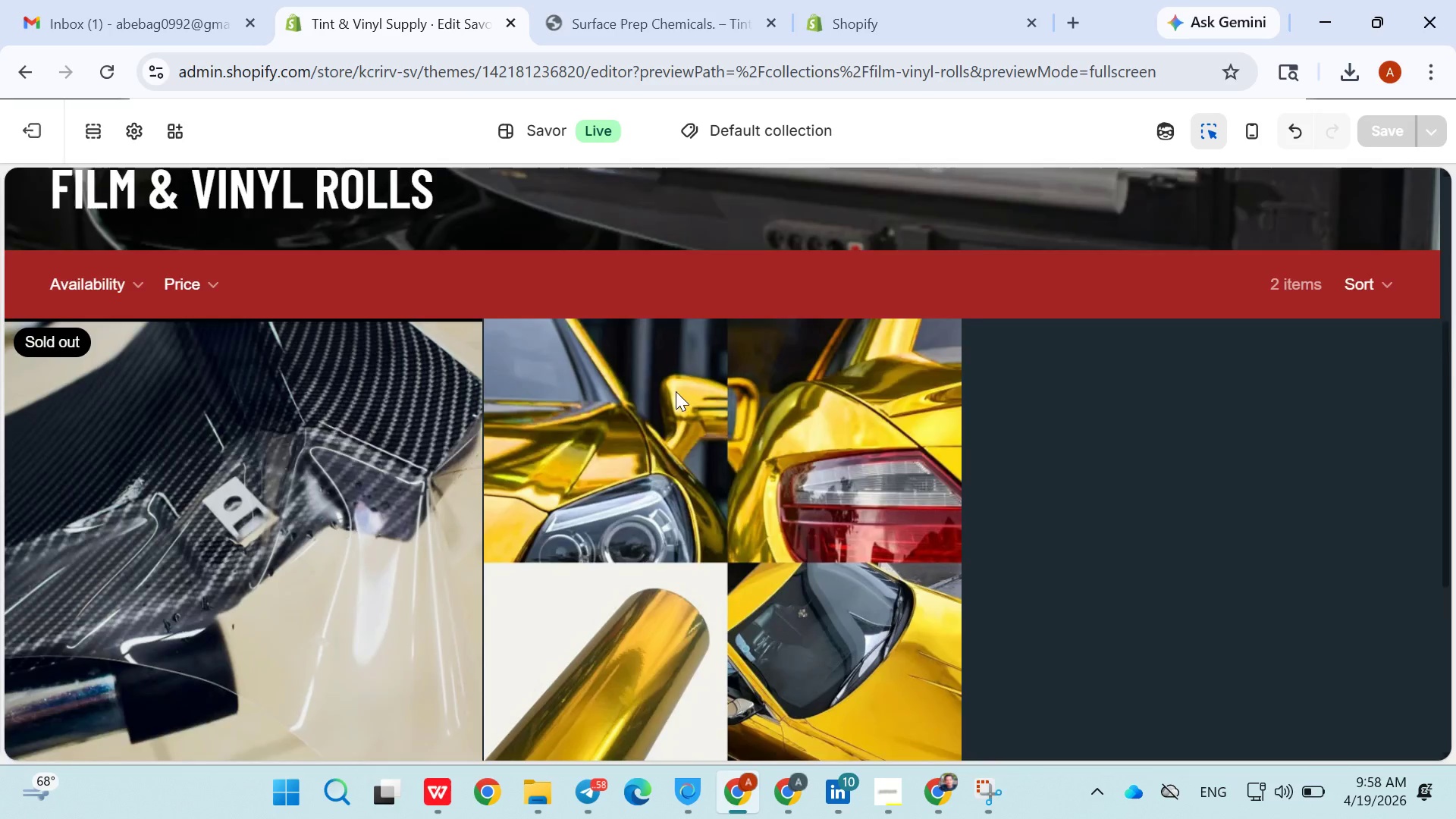 
wait(13.39)
 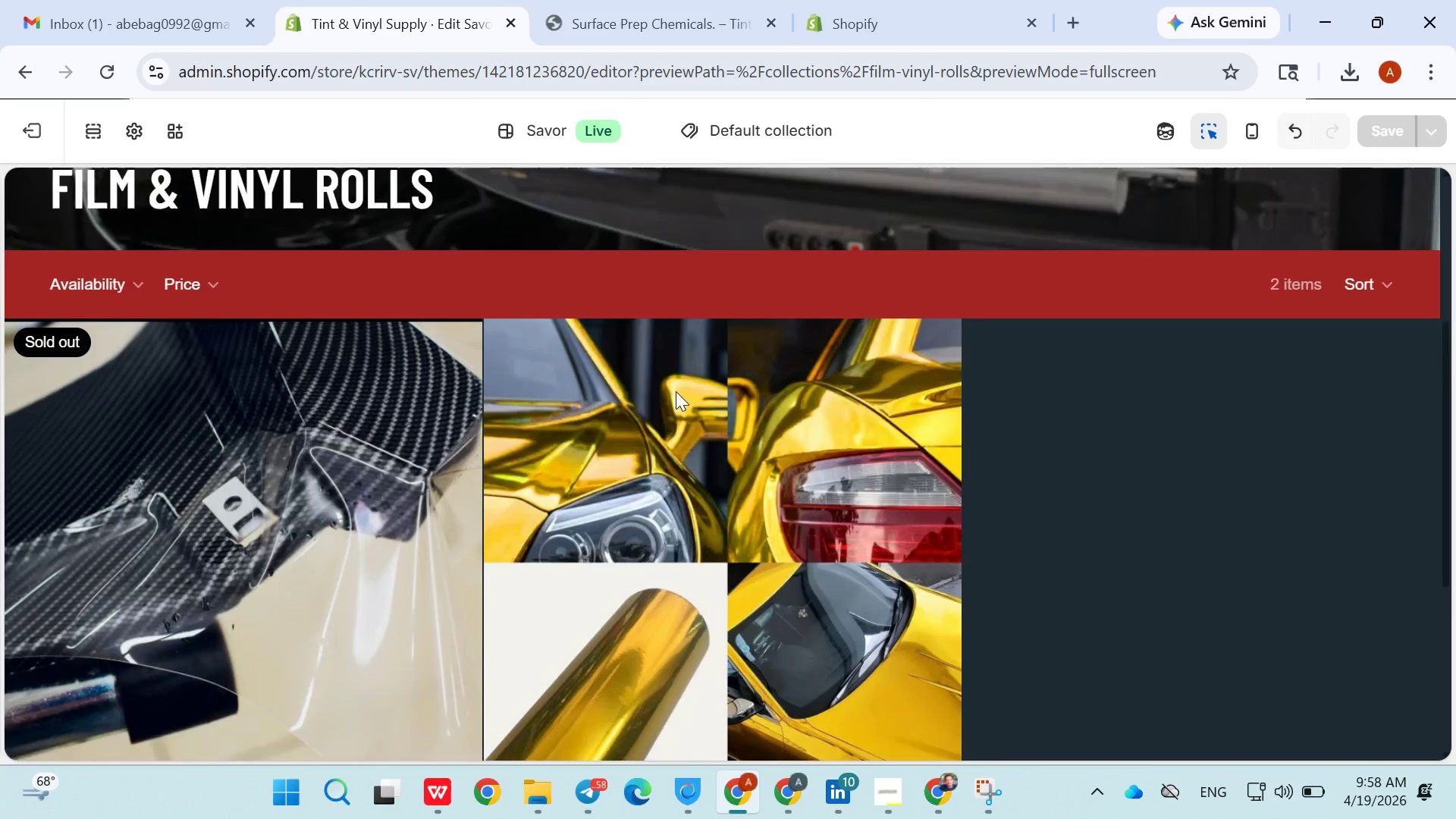 
left_click([101, 124])
 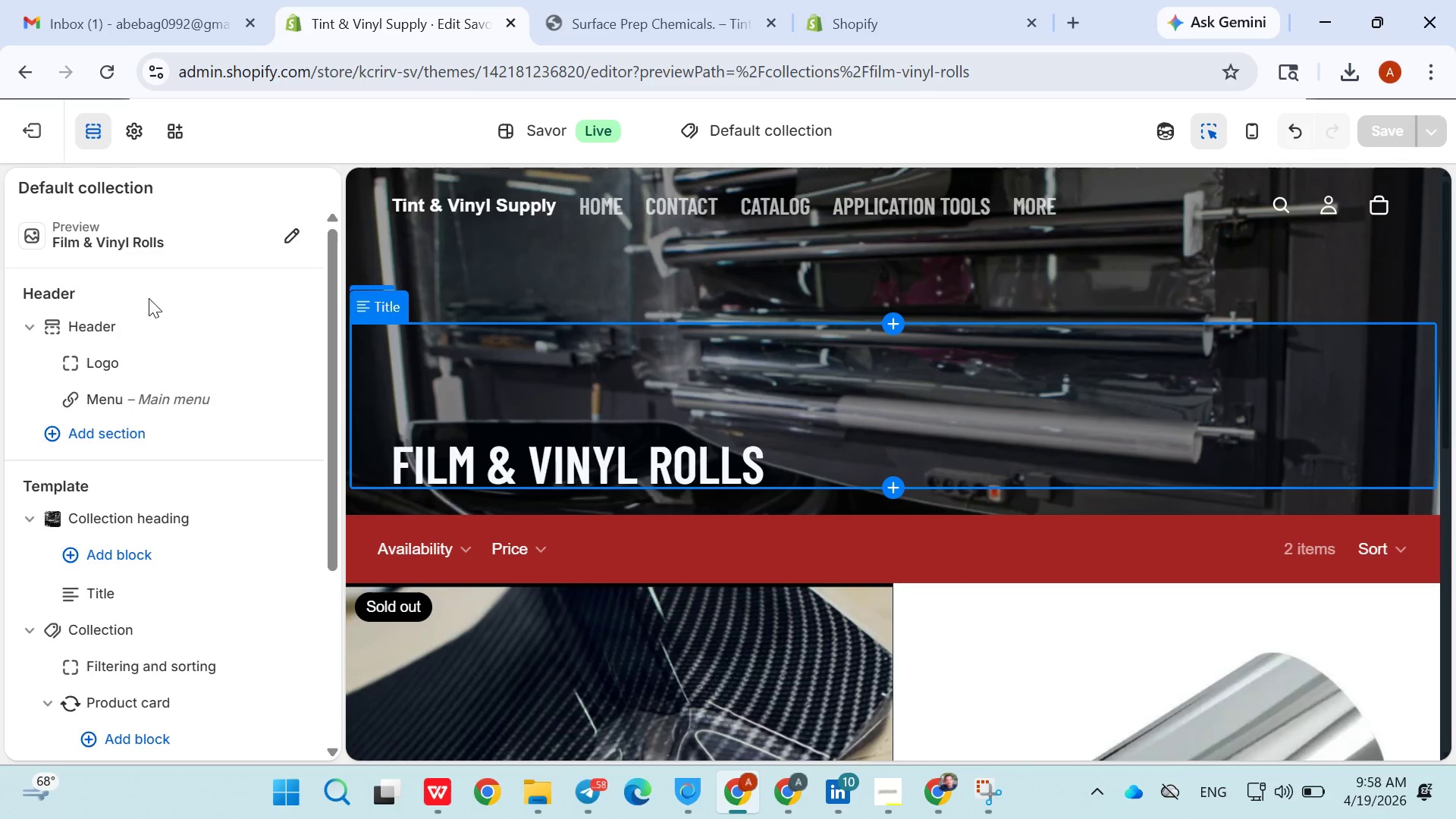 
left_click([27, 130])
 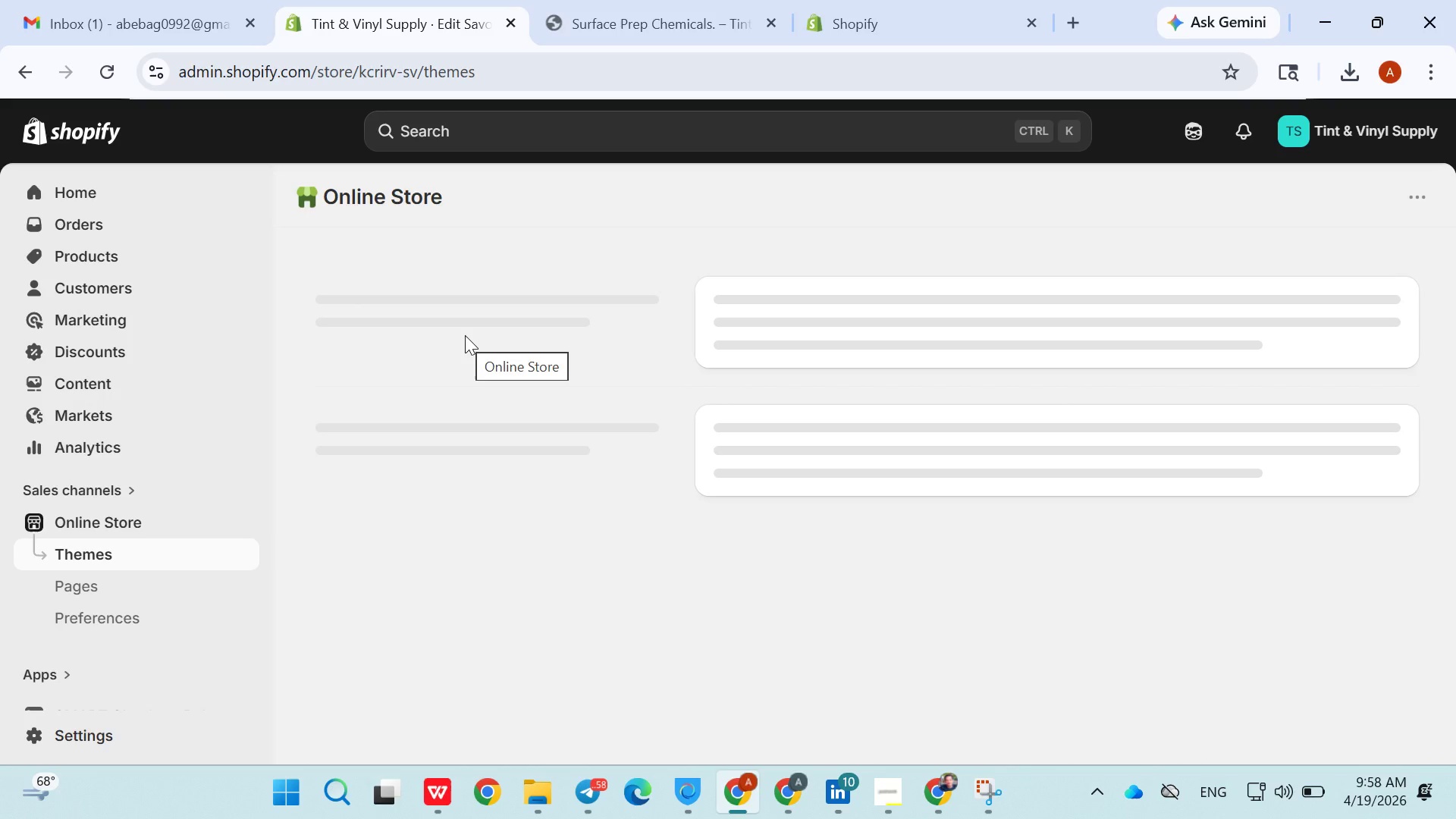 
wait(9.19)
 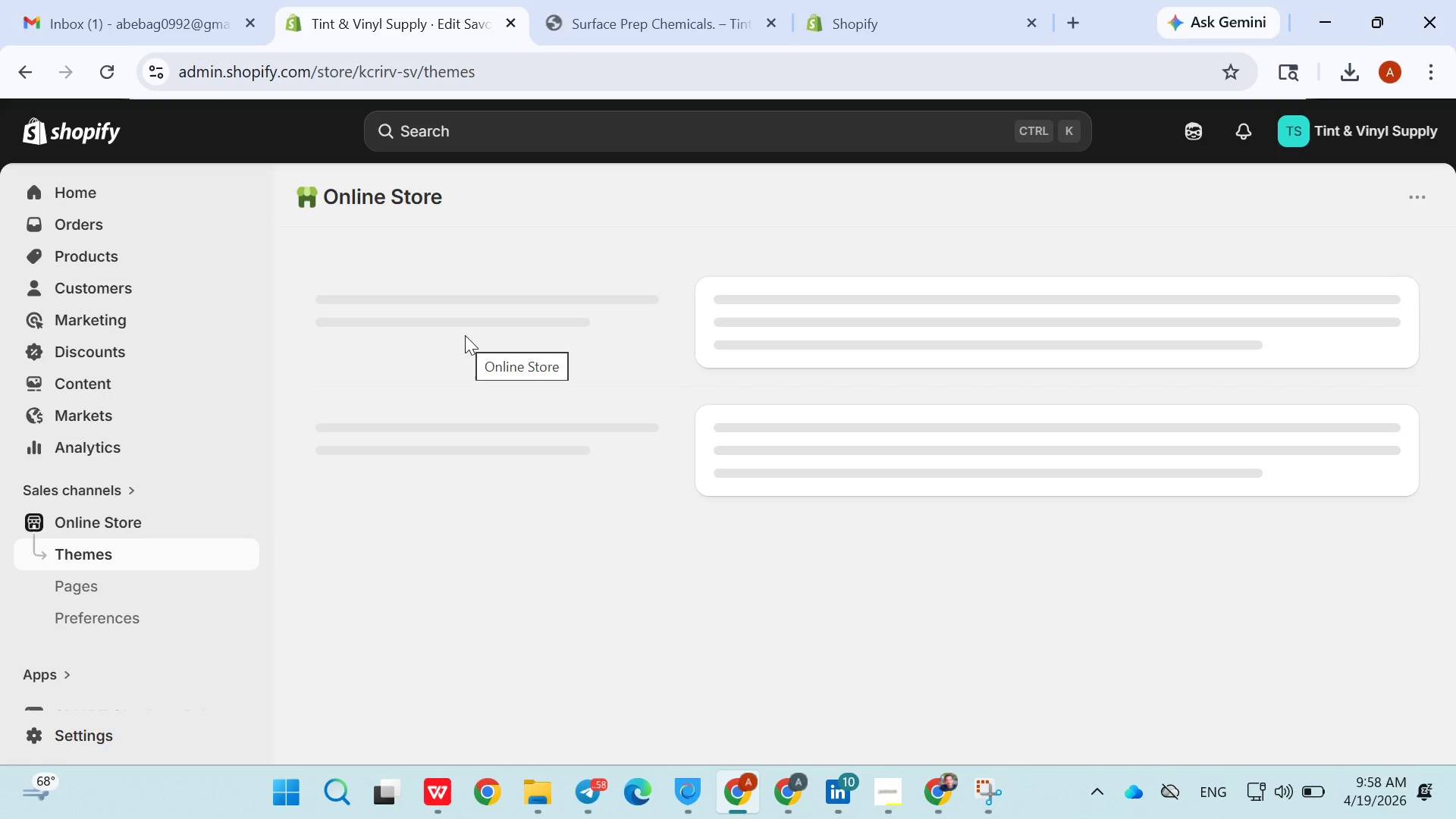 
left_click([89, 730])
 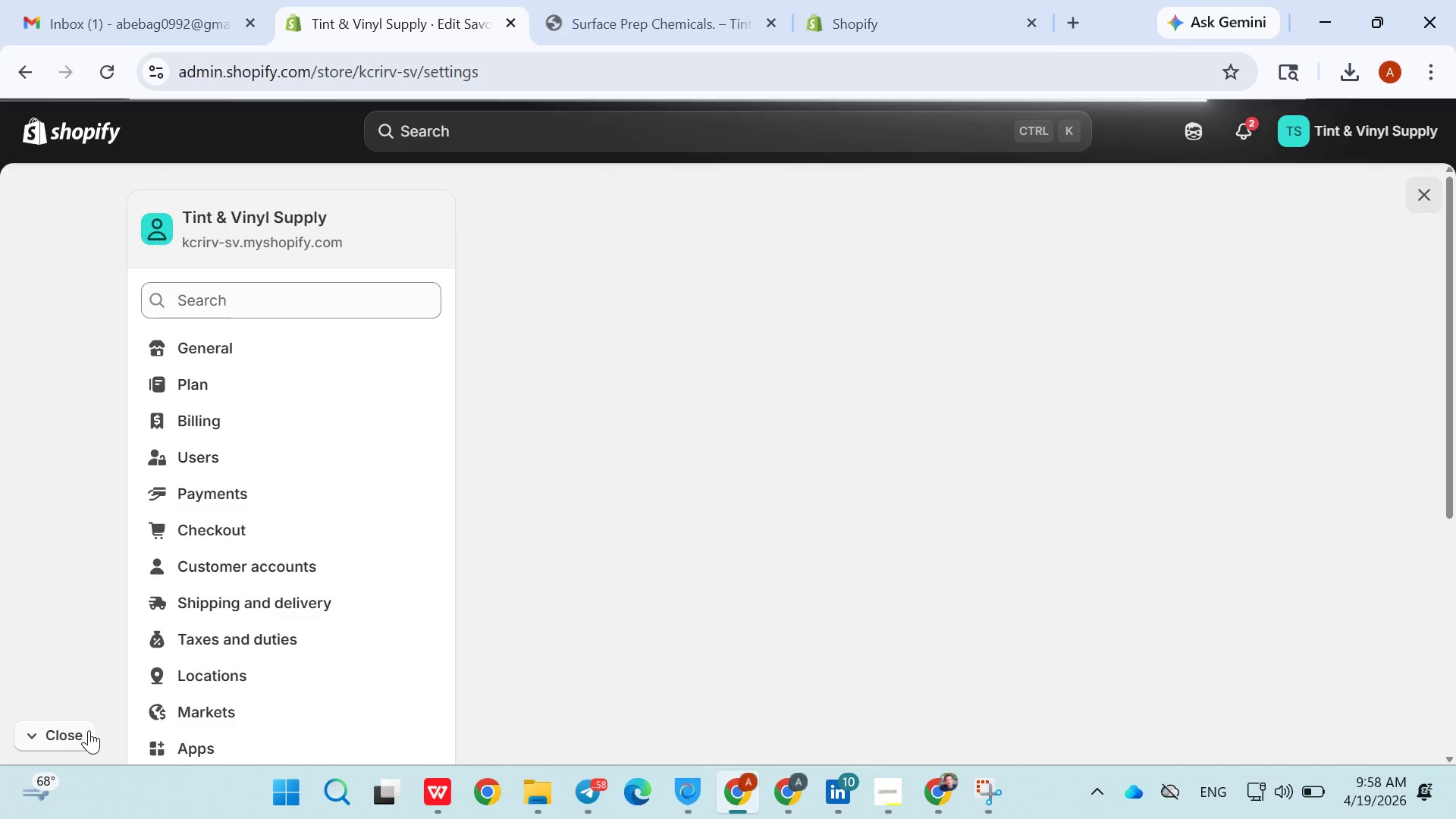 
wait(7.83)
 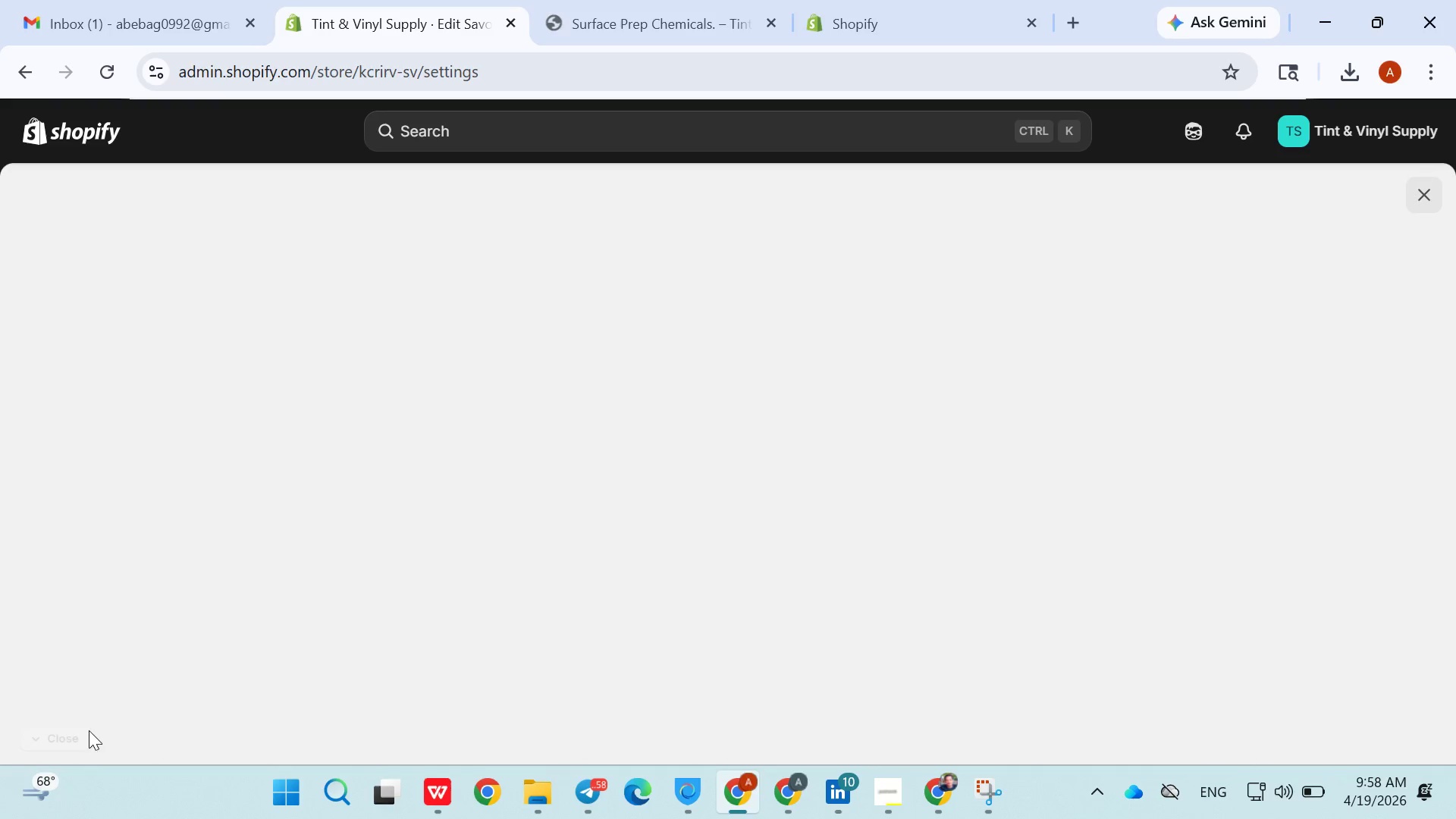 
left_click([206, 624])
 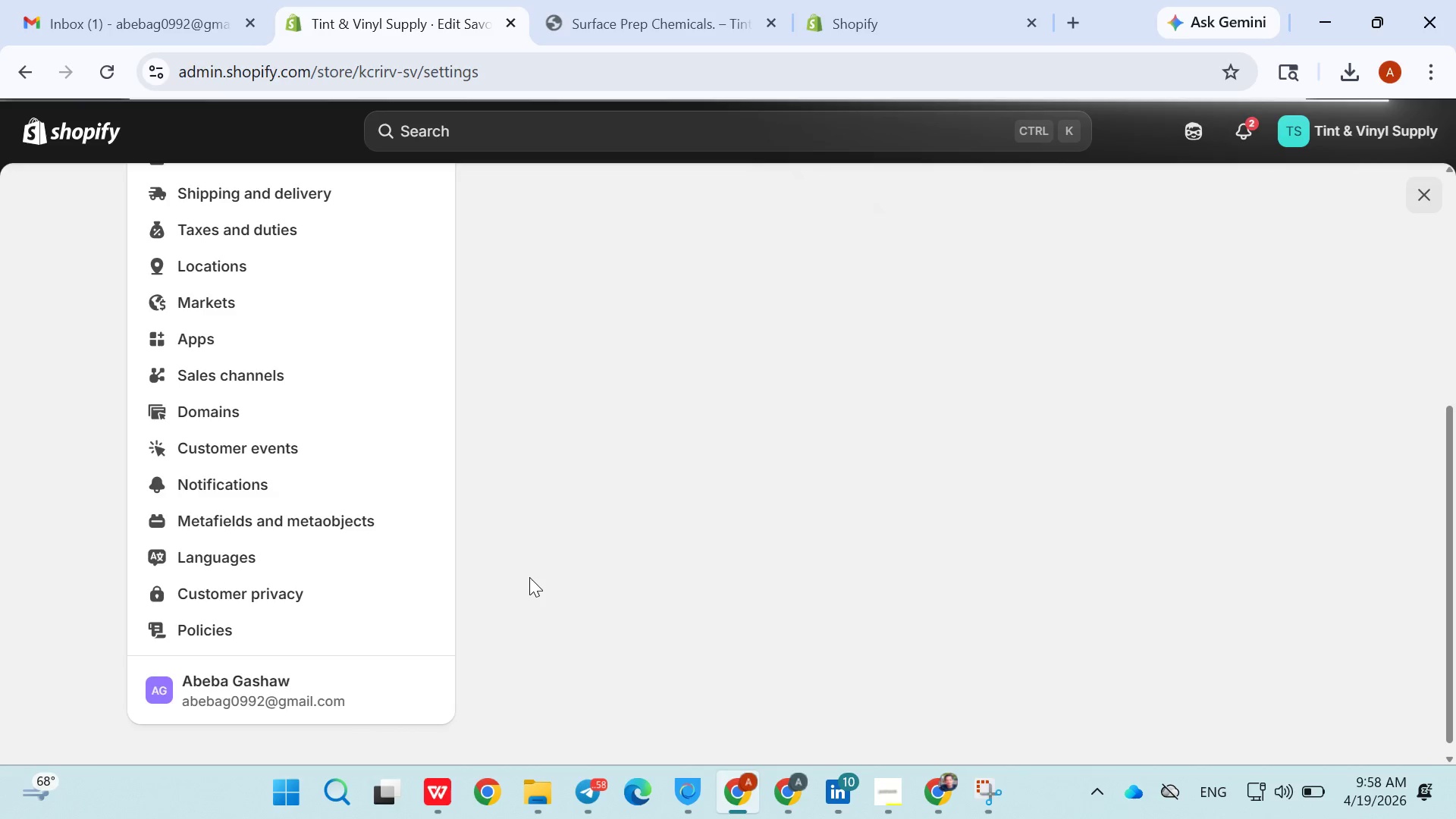 
wait(14.5)
 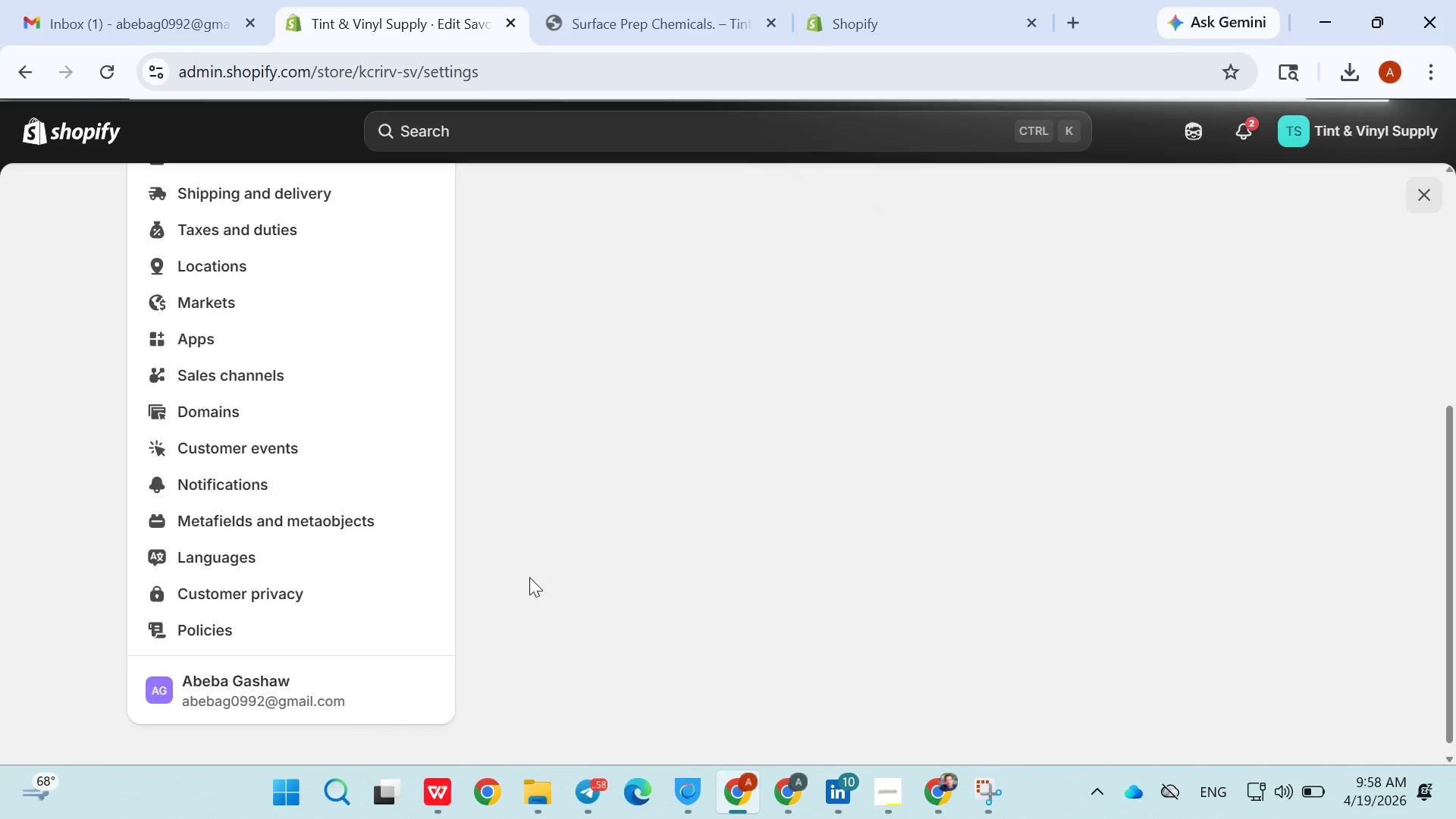 
left_click([232, 622])
 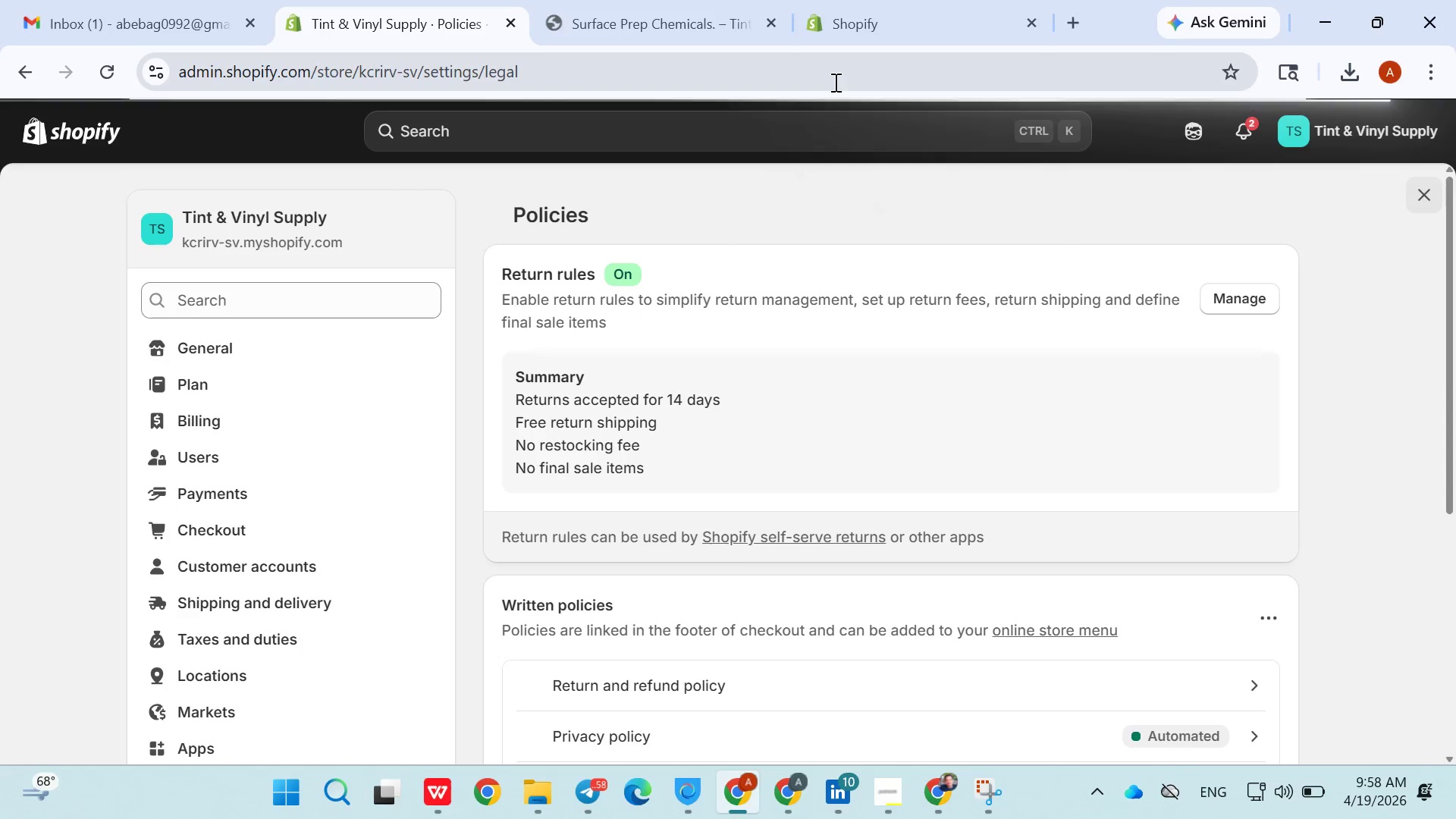 
left_click([697, 39])
 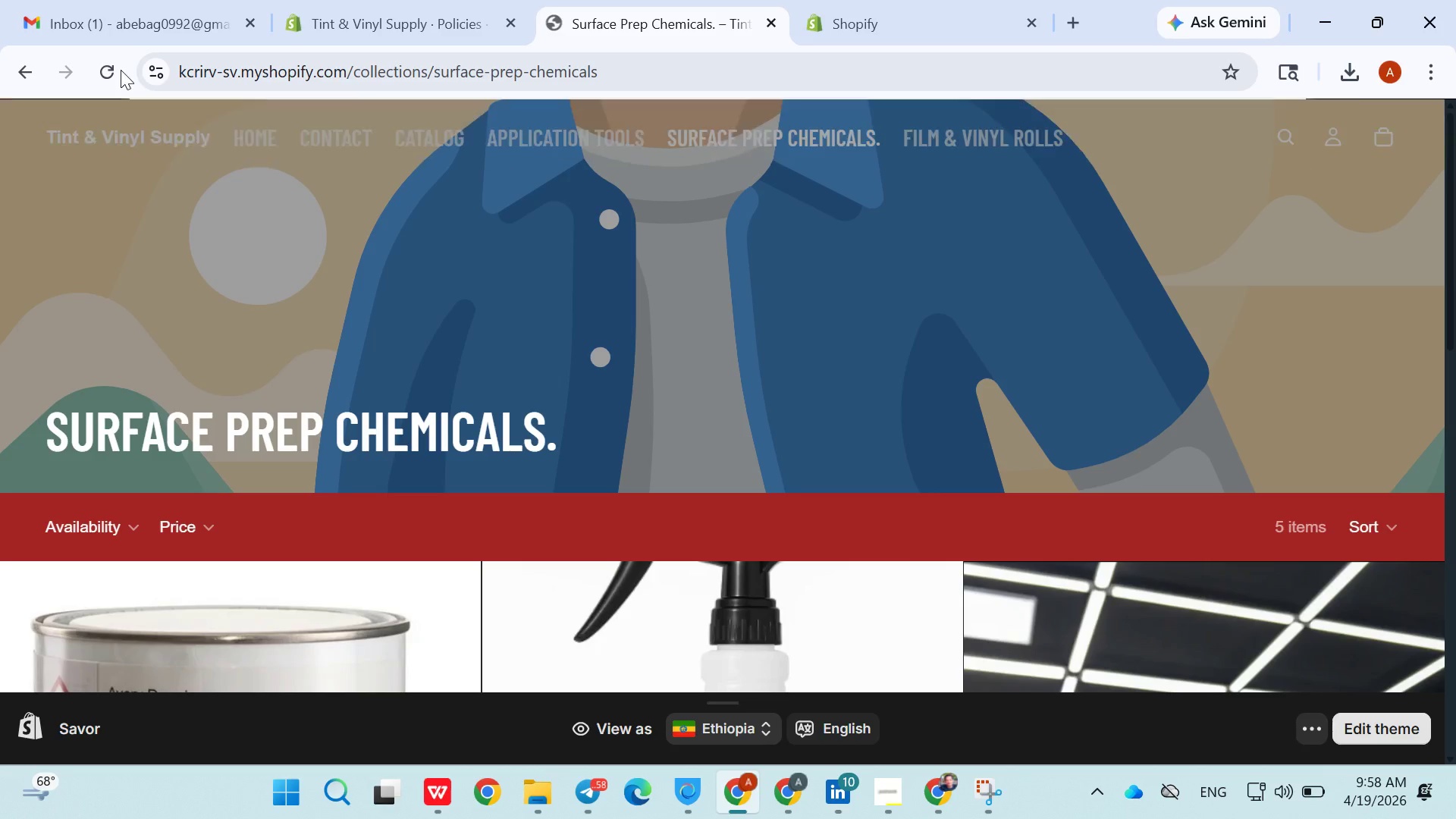 
left_click([118, 69])
 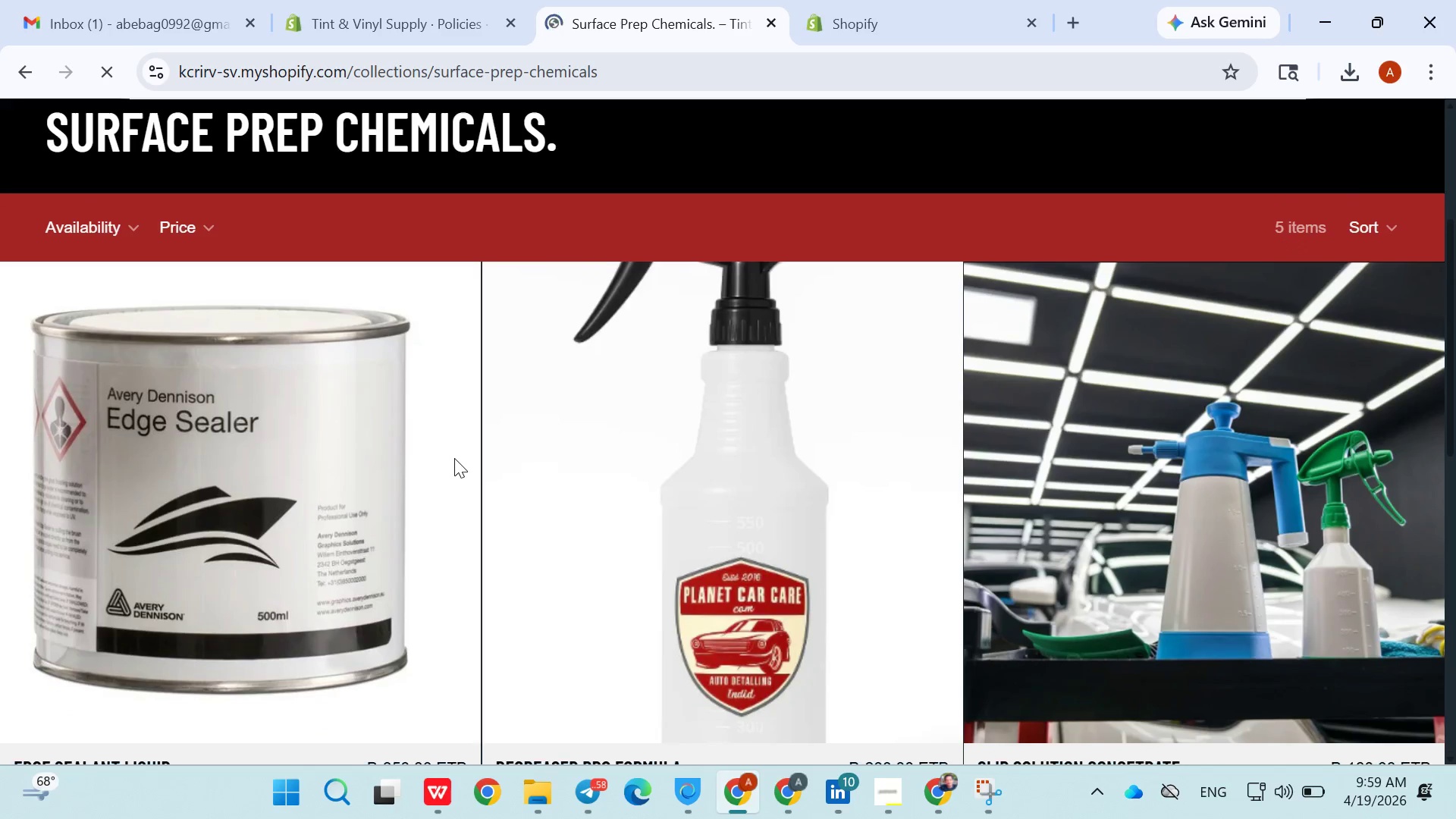 
wait(17.41)
 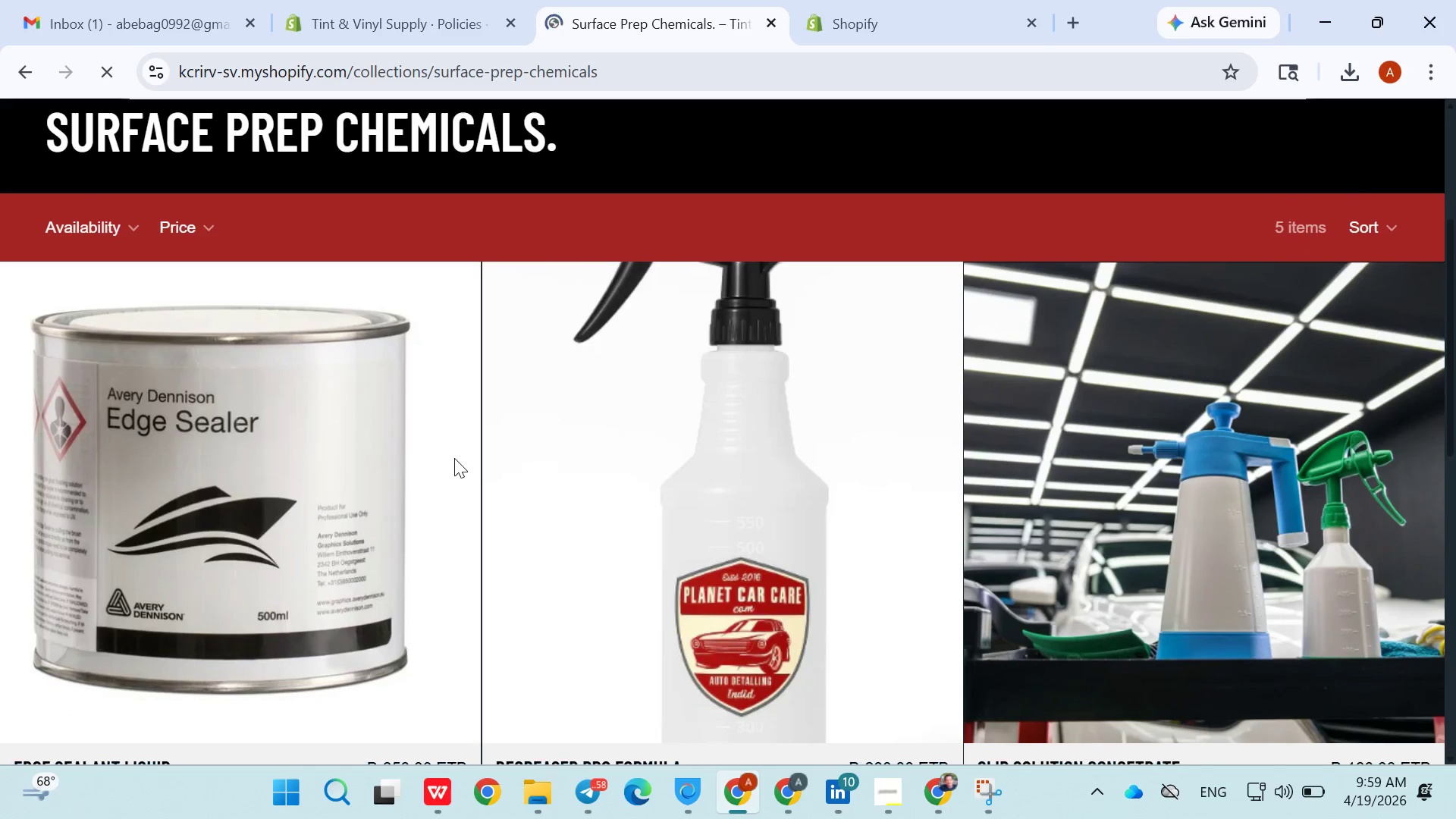 
left_click([428, 8])
 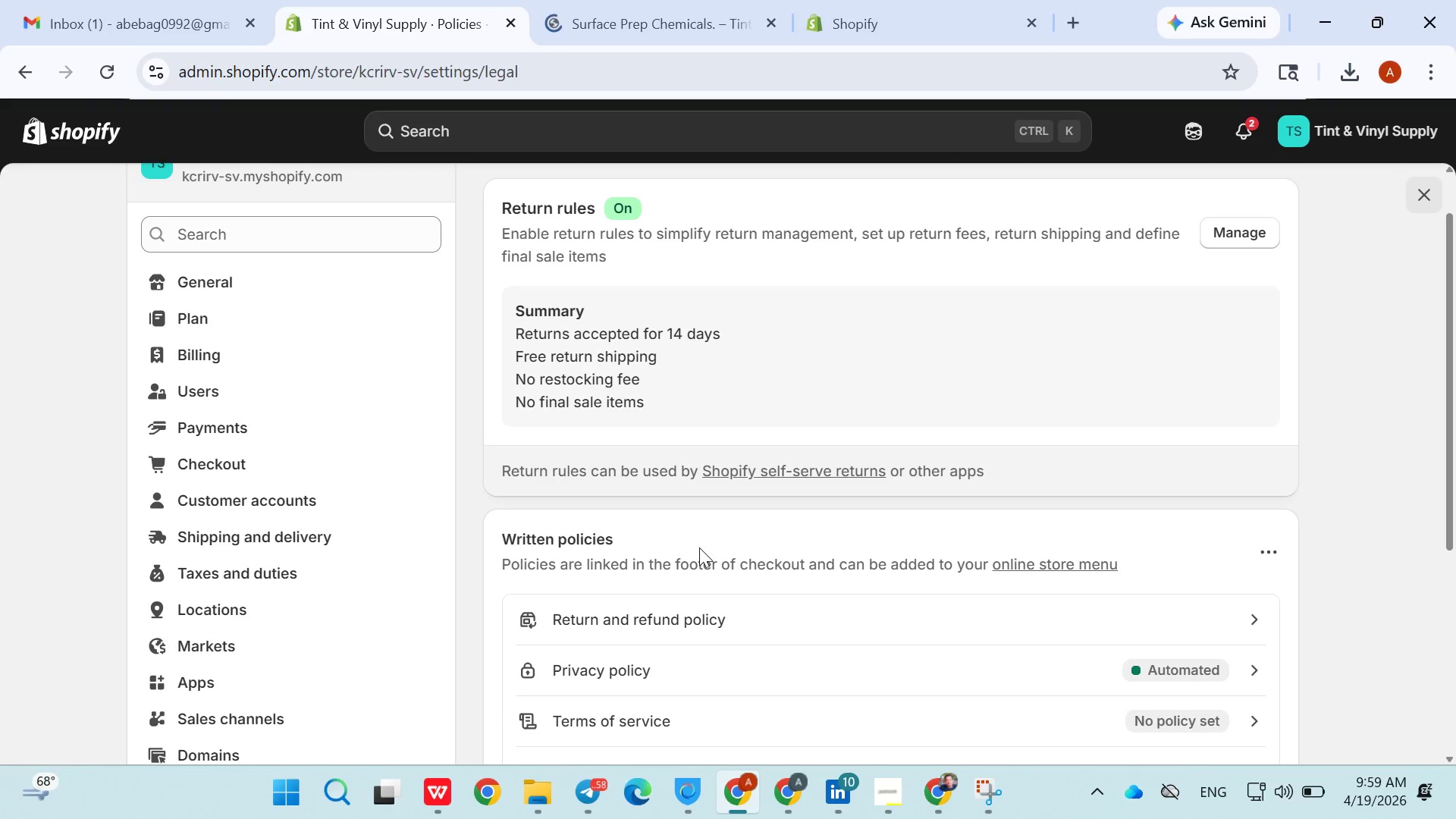 
wait(14.8)
 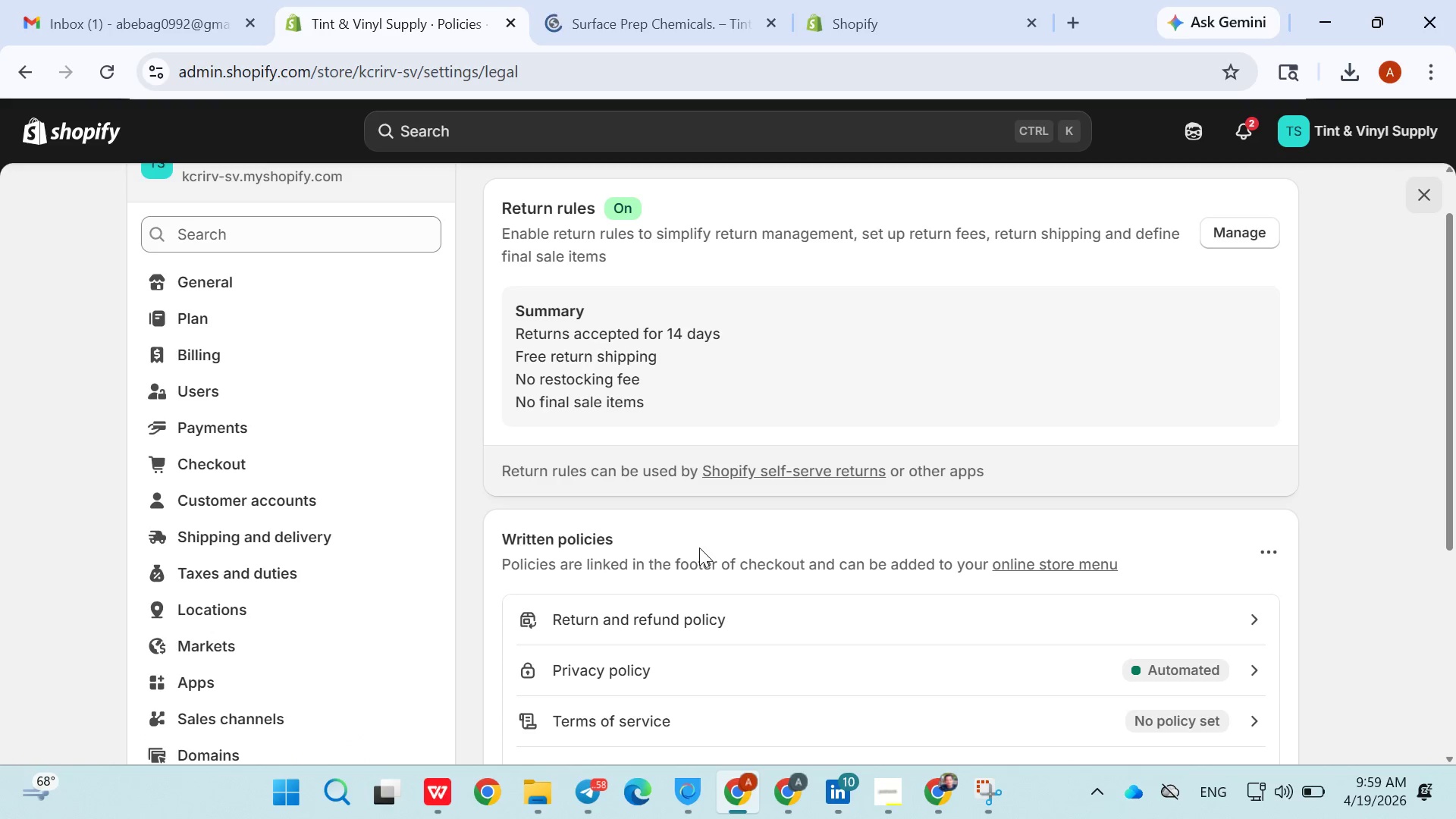 
left_click([699, 548])
 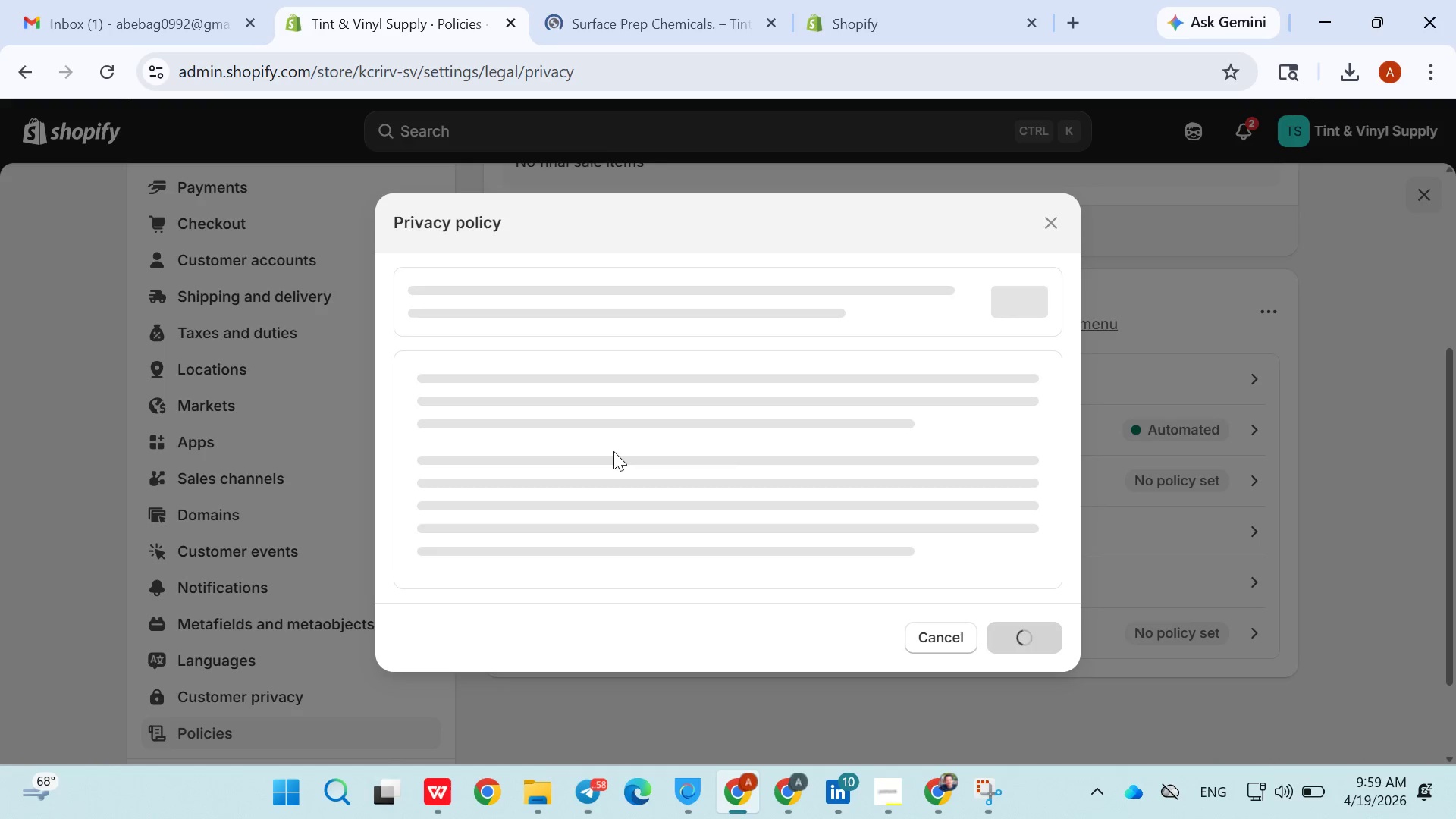 
wait(5.91)
 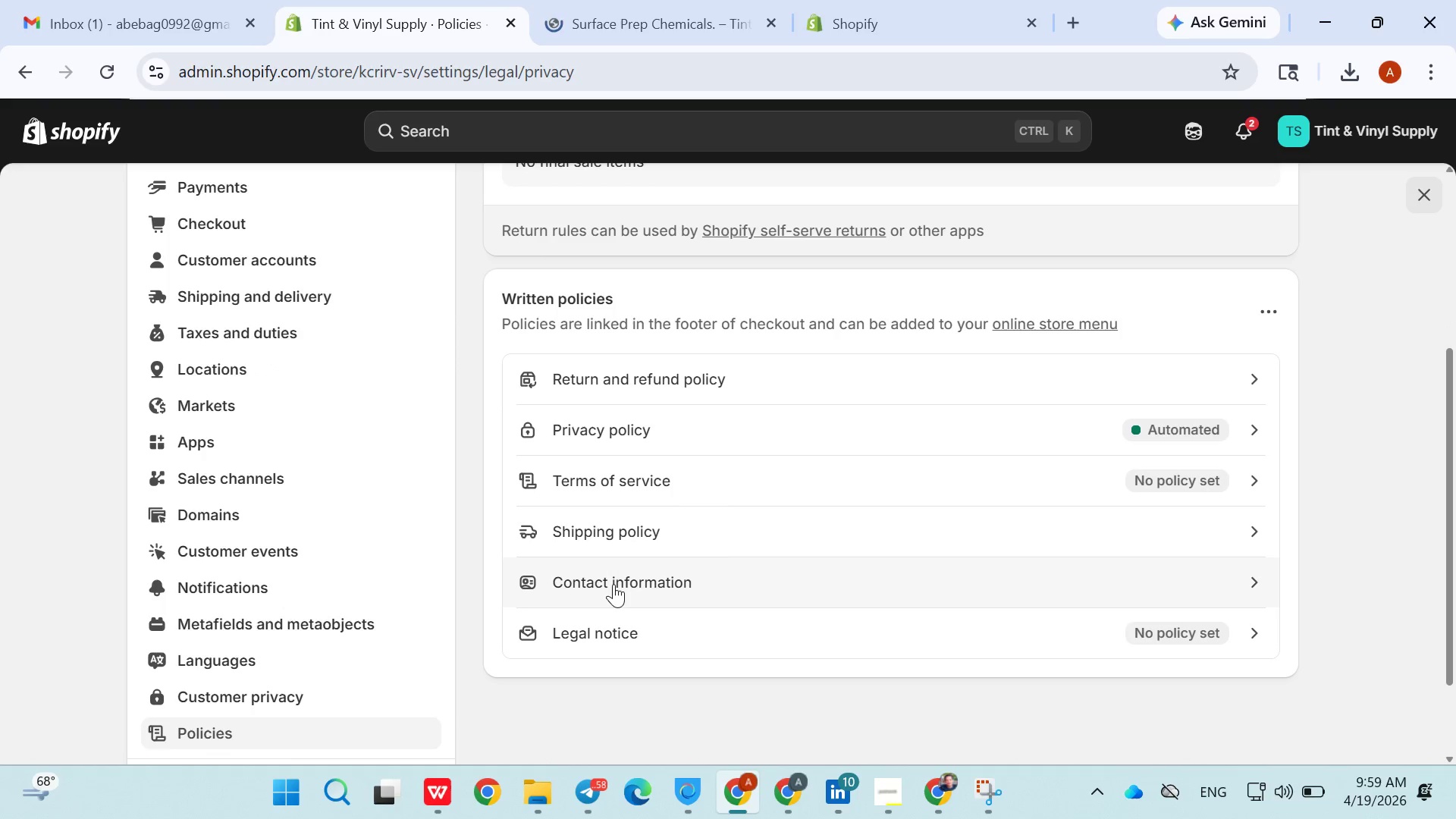 
left_click([935, 649])
 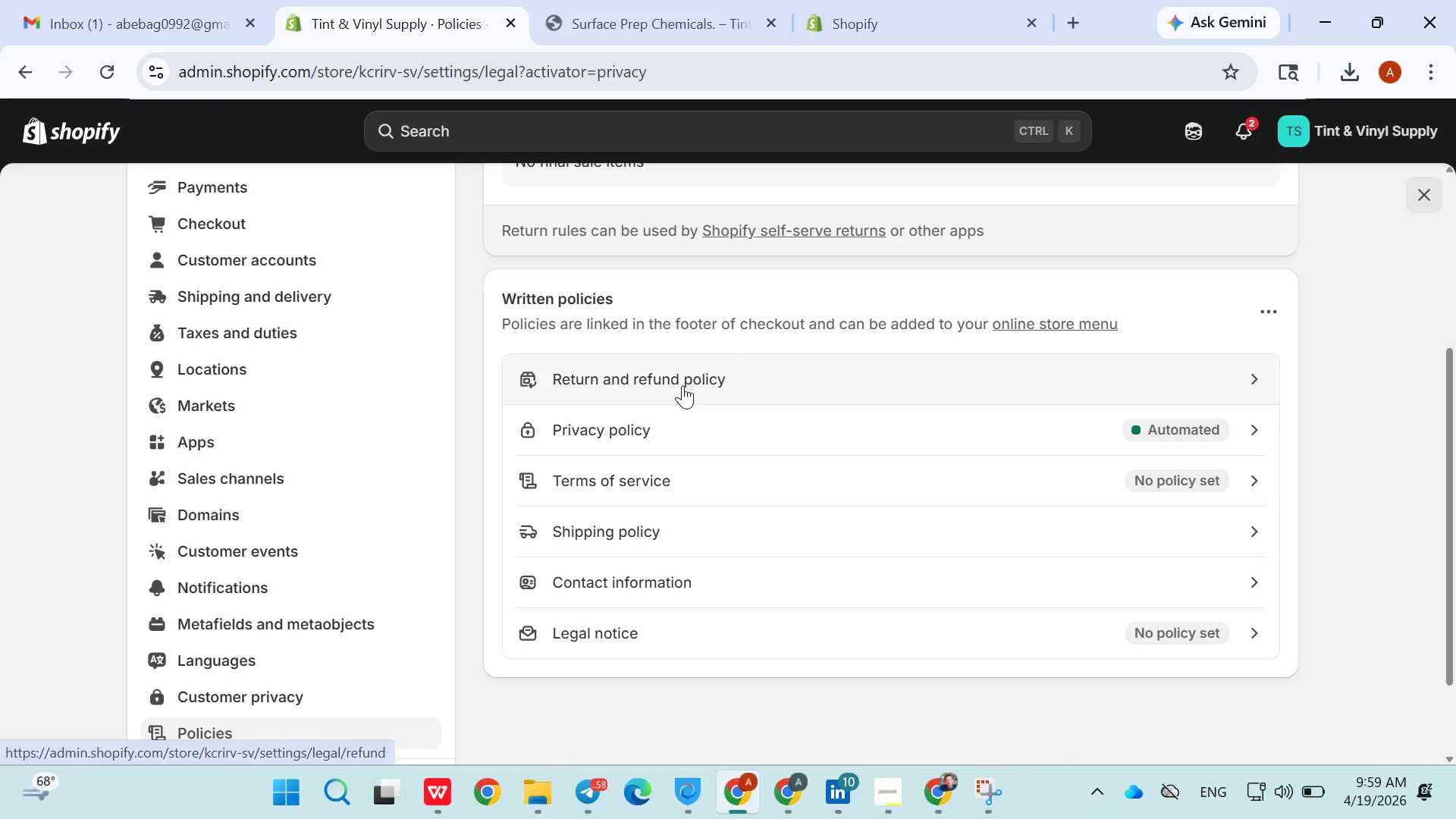 
wait(12.88)
 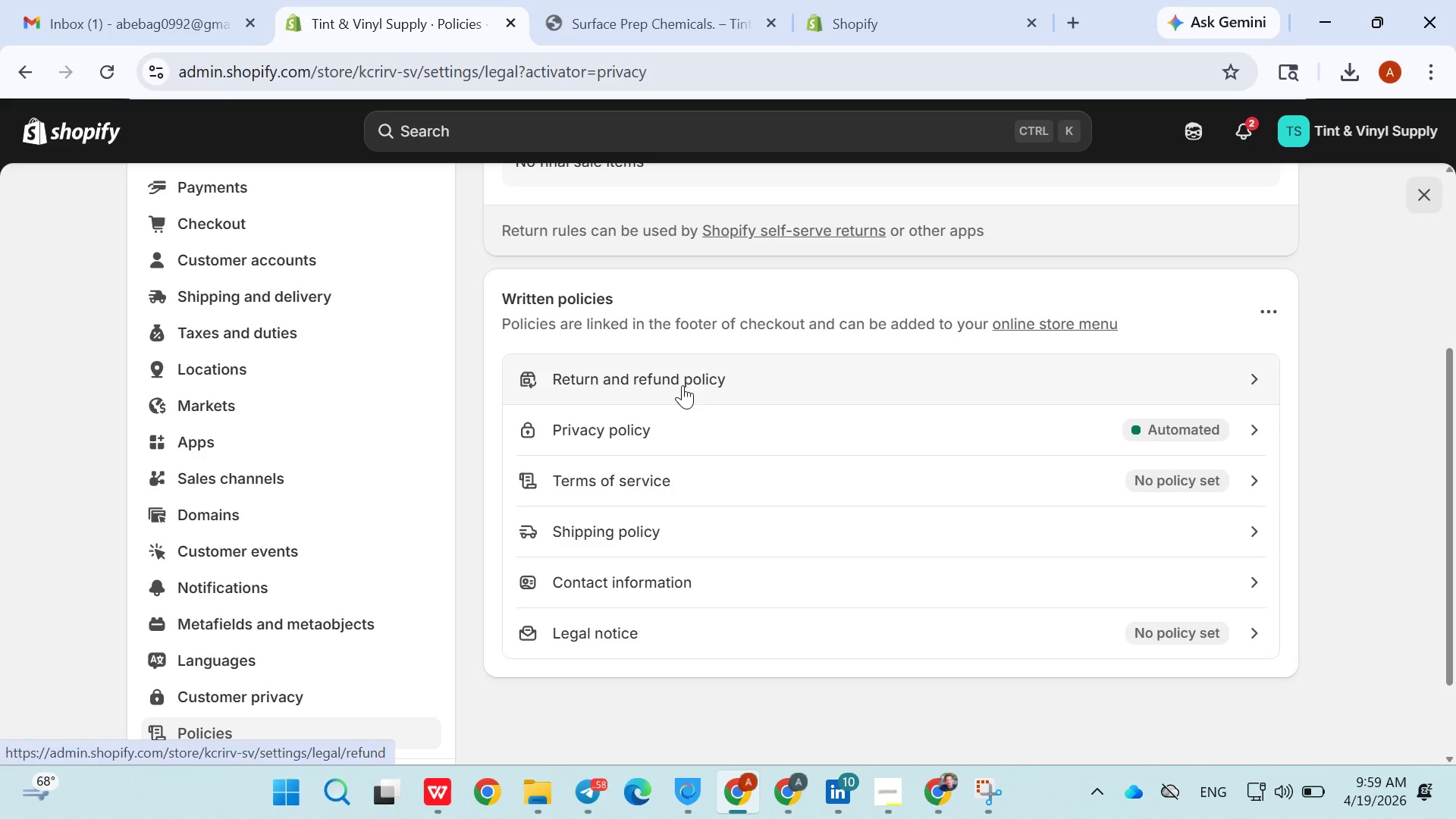 
left_click([604, 537])
 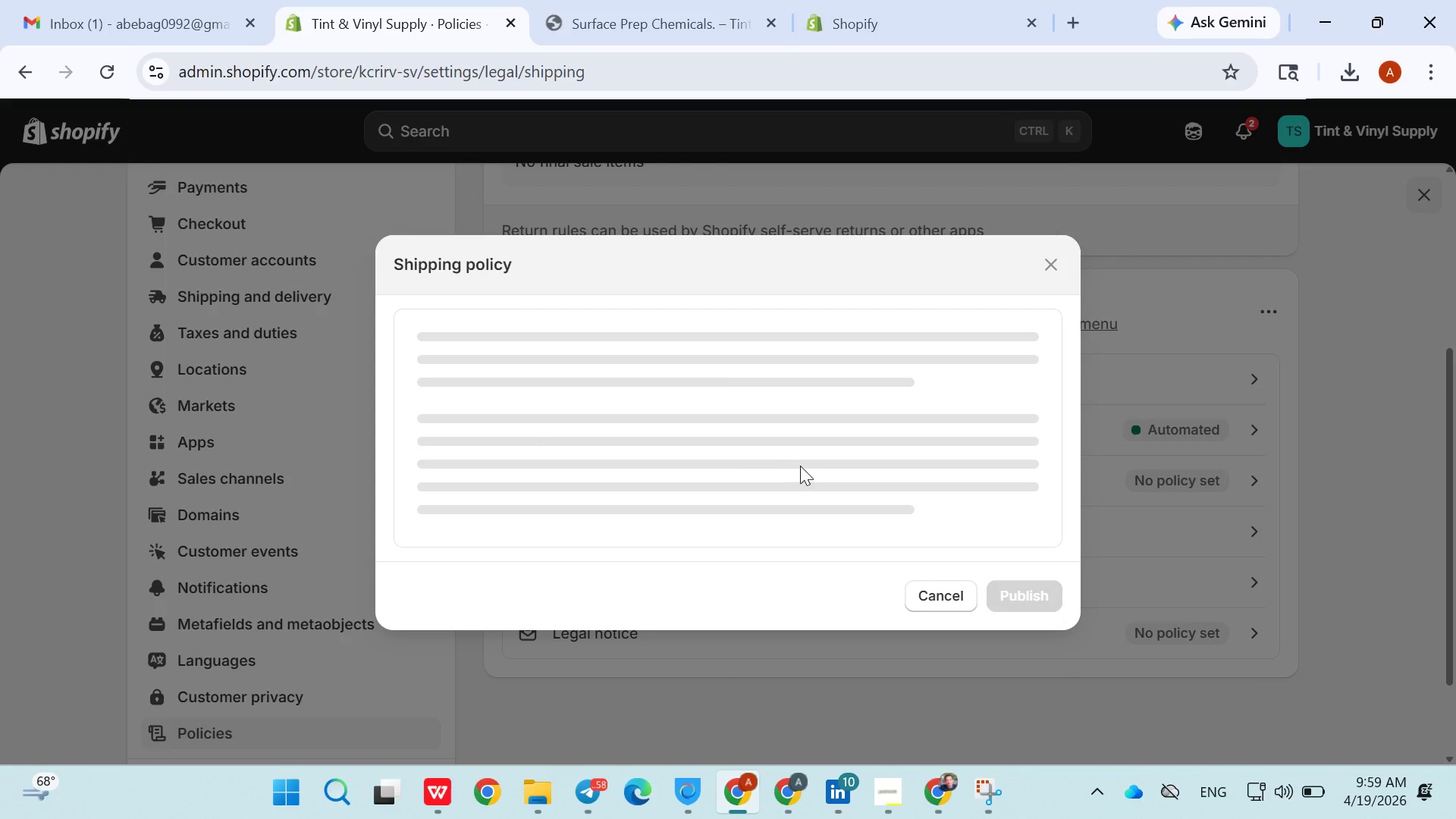 
wait(9.12)
 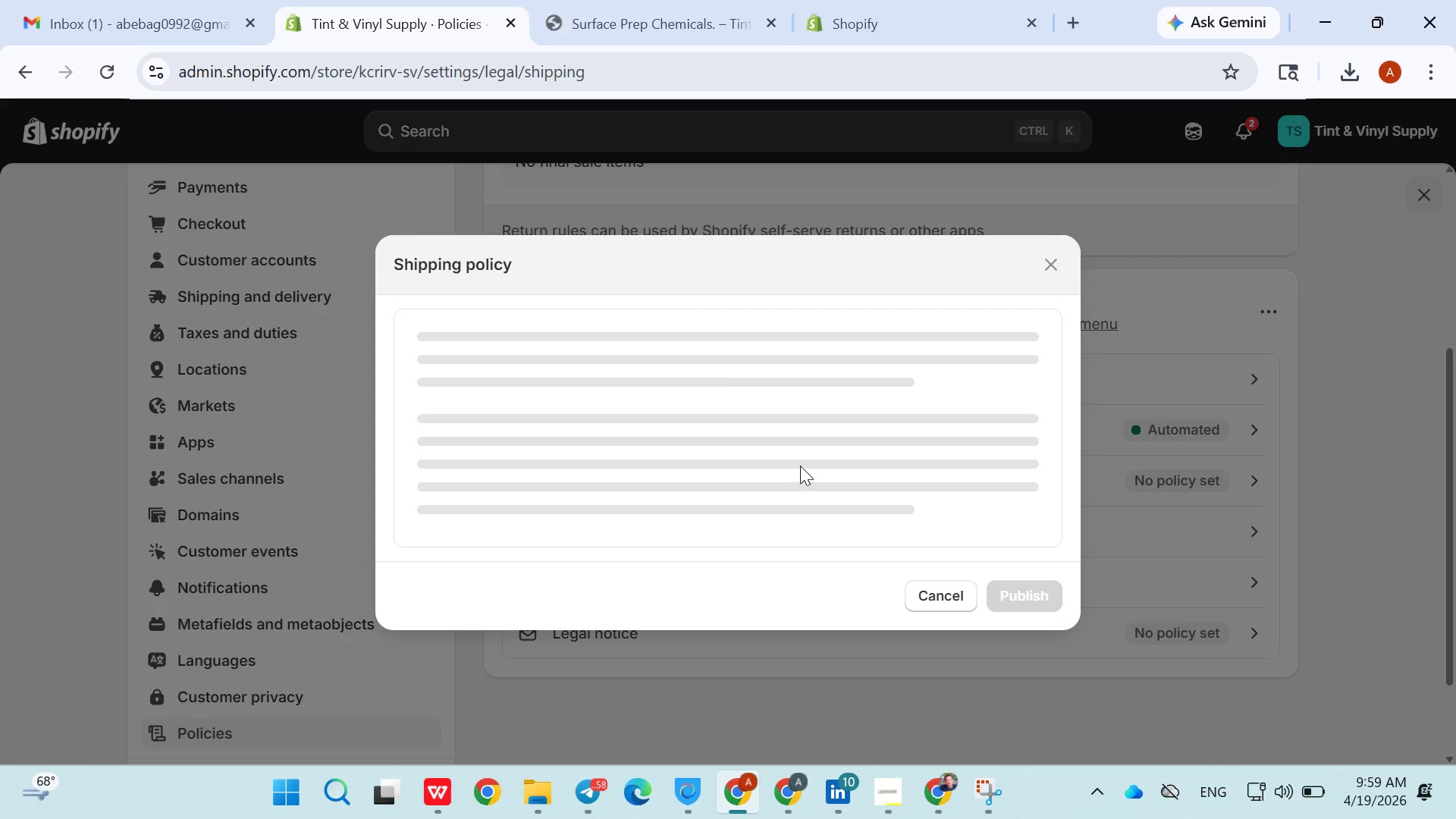 
left_click([791, 434])
 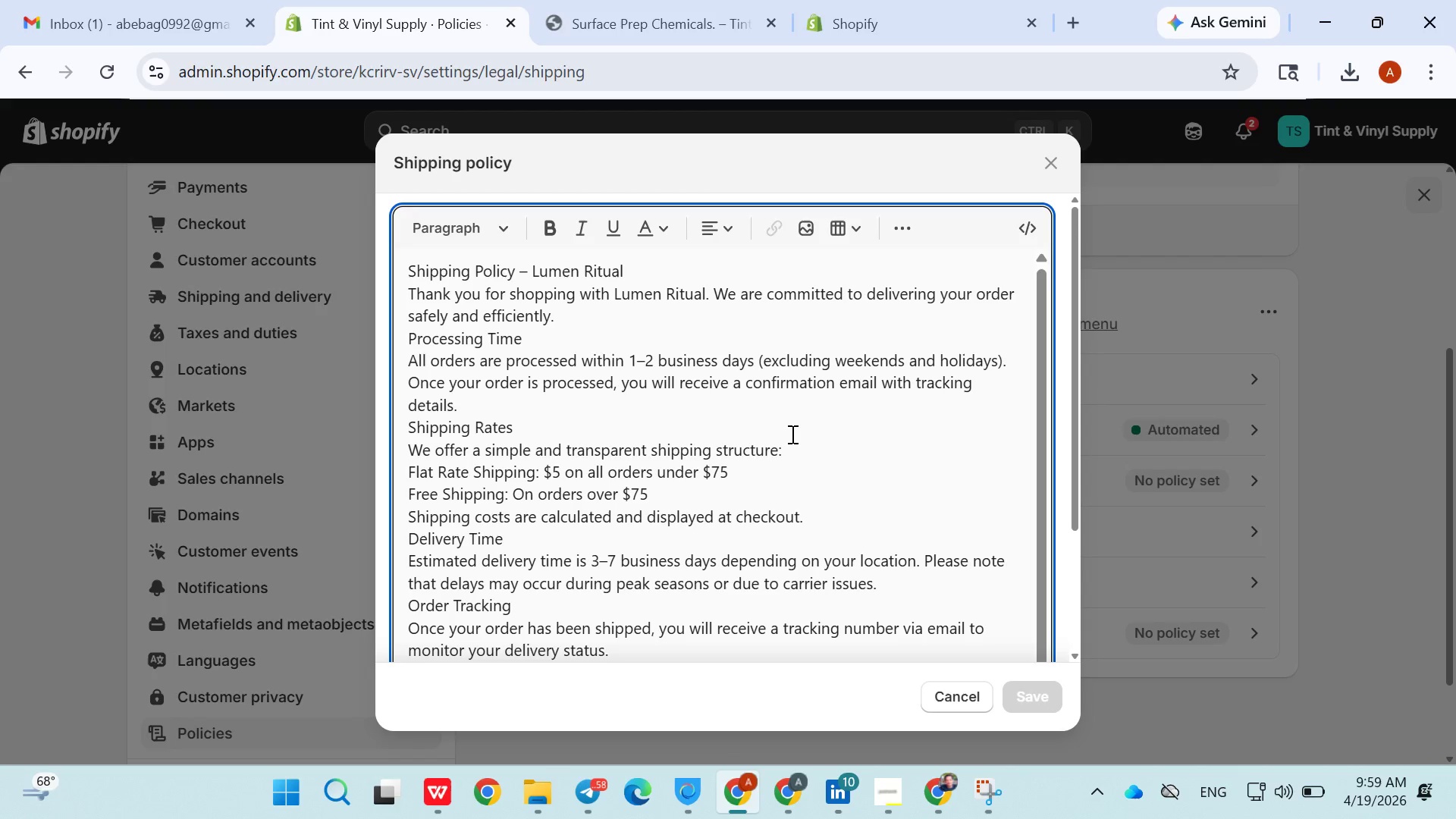 
wait(7.94)
 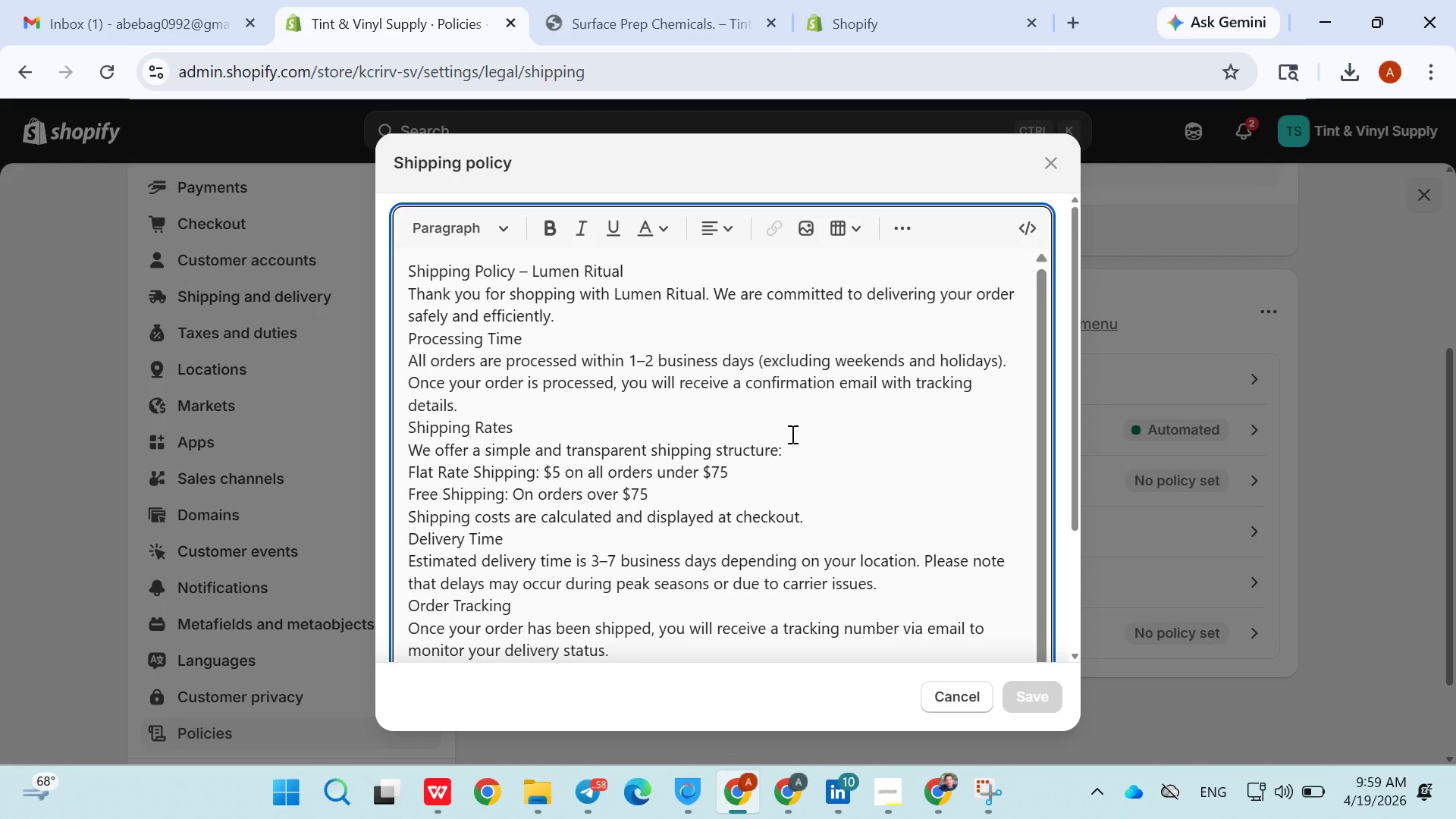 
left_click([1206, 396])
 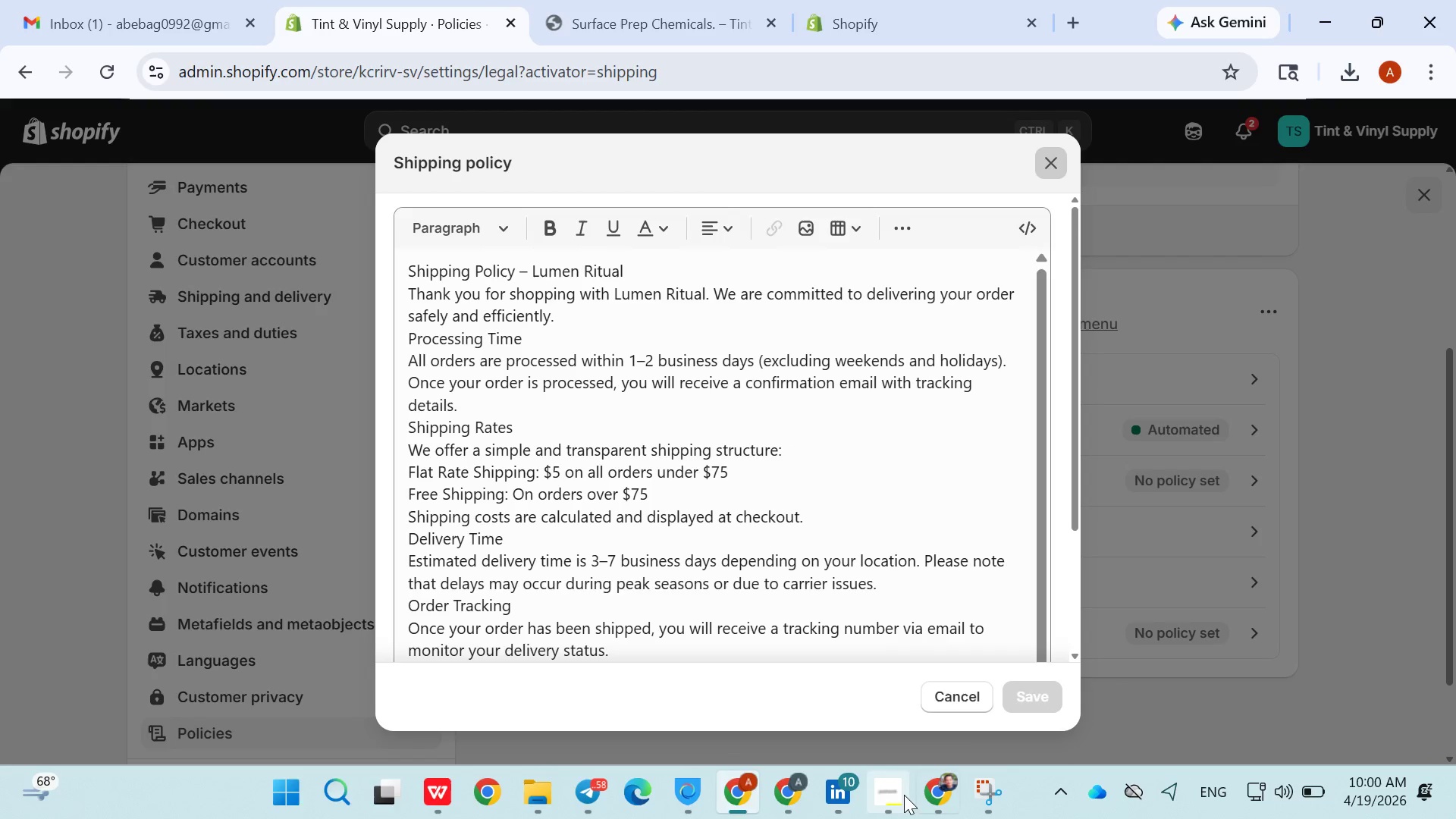 
left_click([901, 795])
 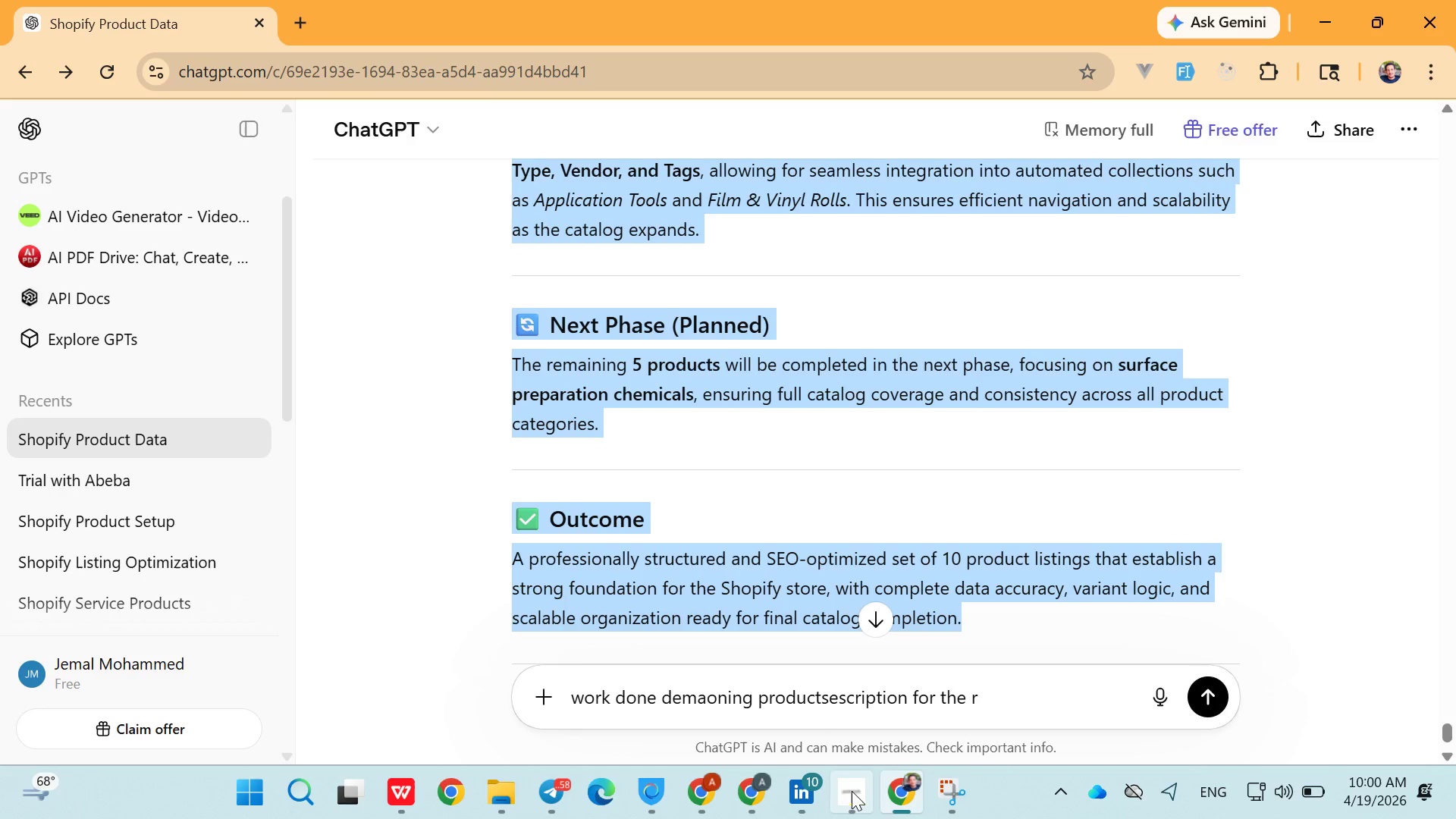 
left_click([848, 791])
 